 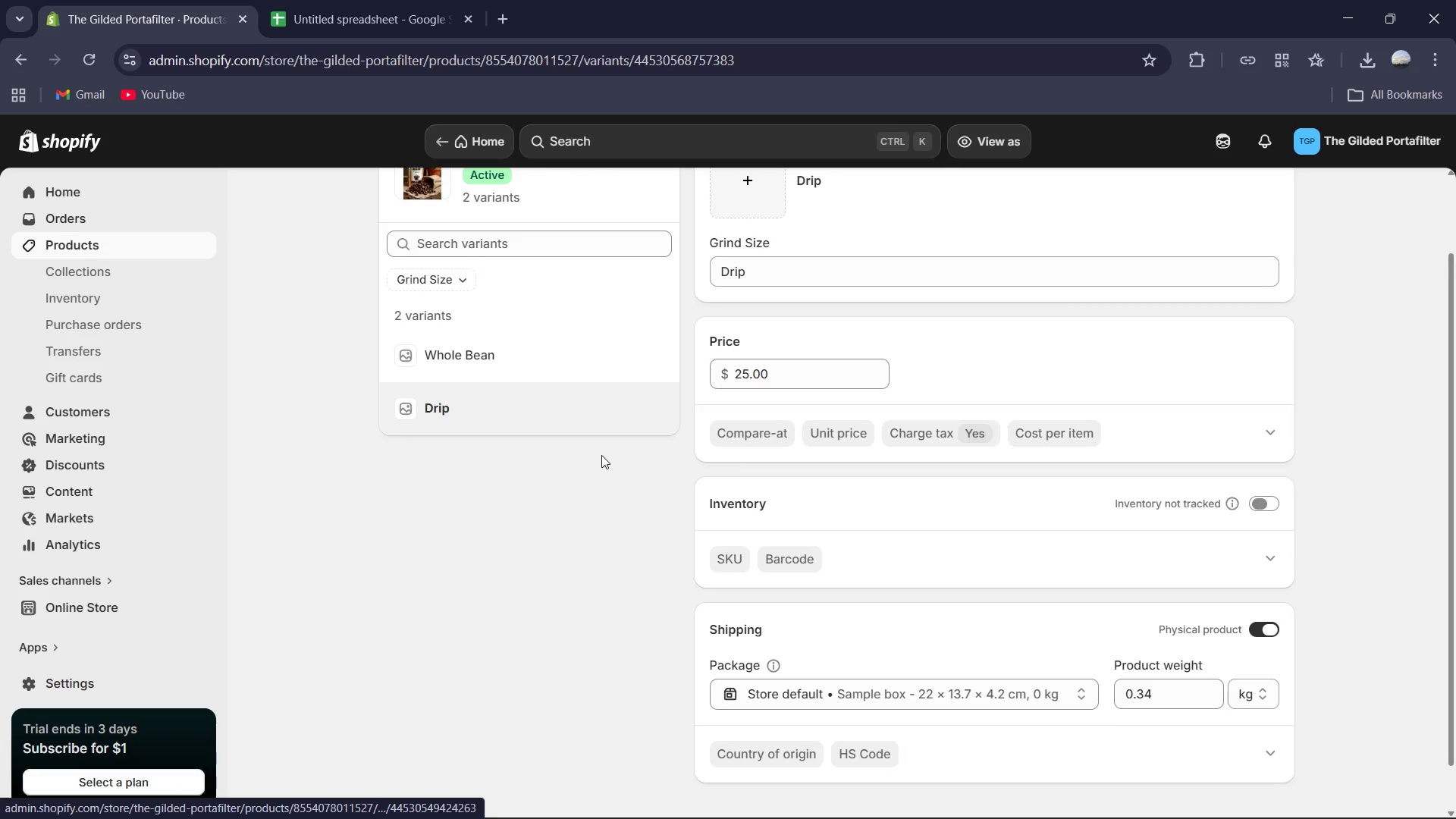 
left_click([738, 502])
 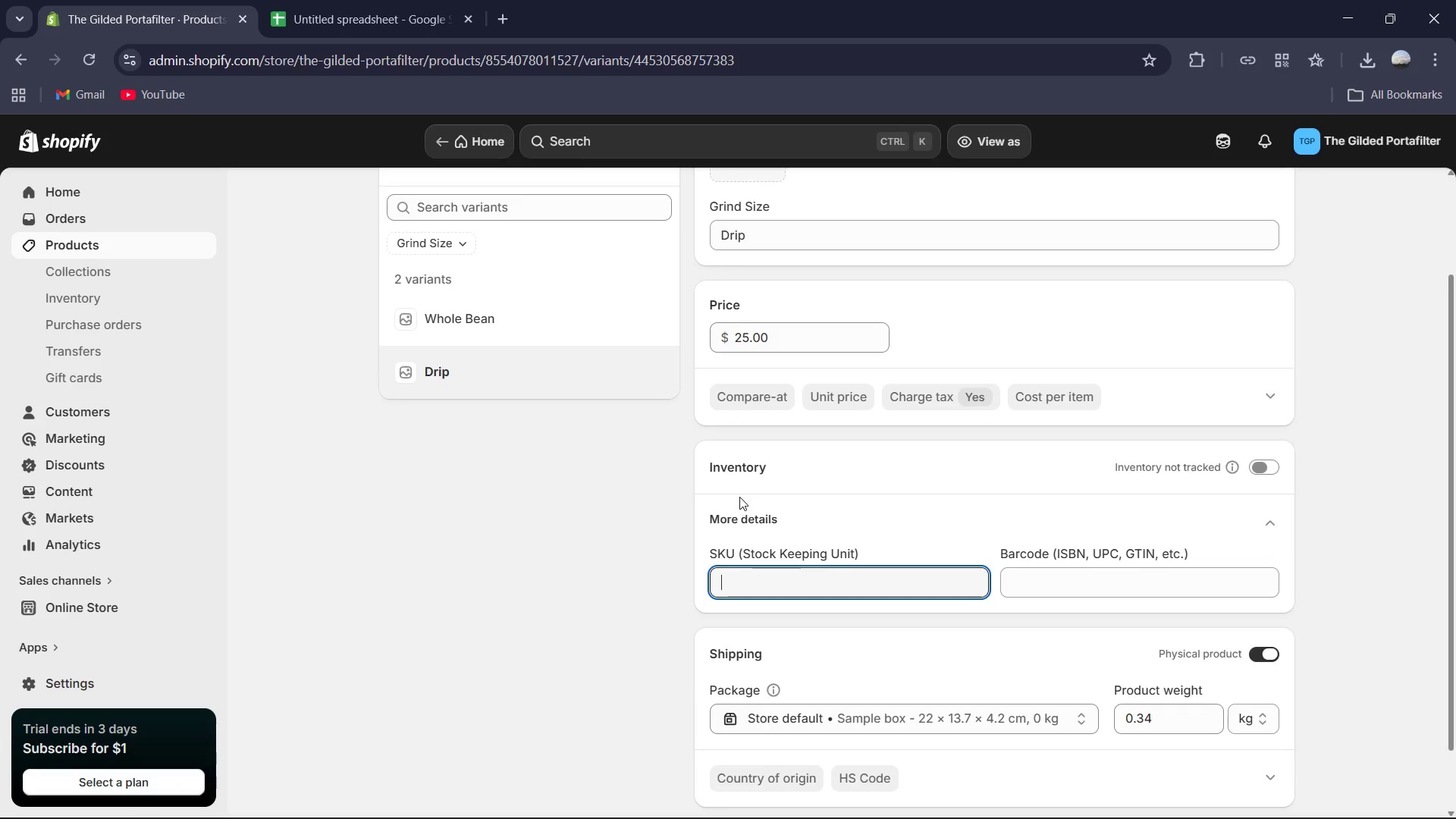 
scroll: coordinate [739, 496], scroll_direction: down, amount: 2.0
 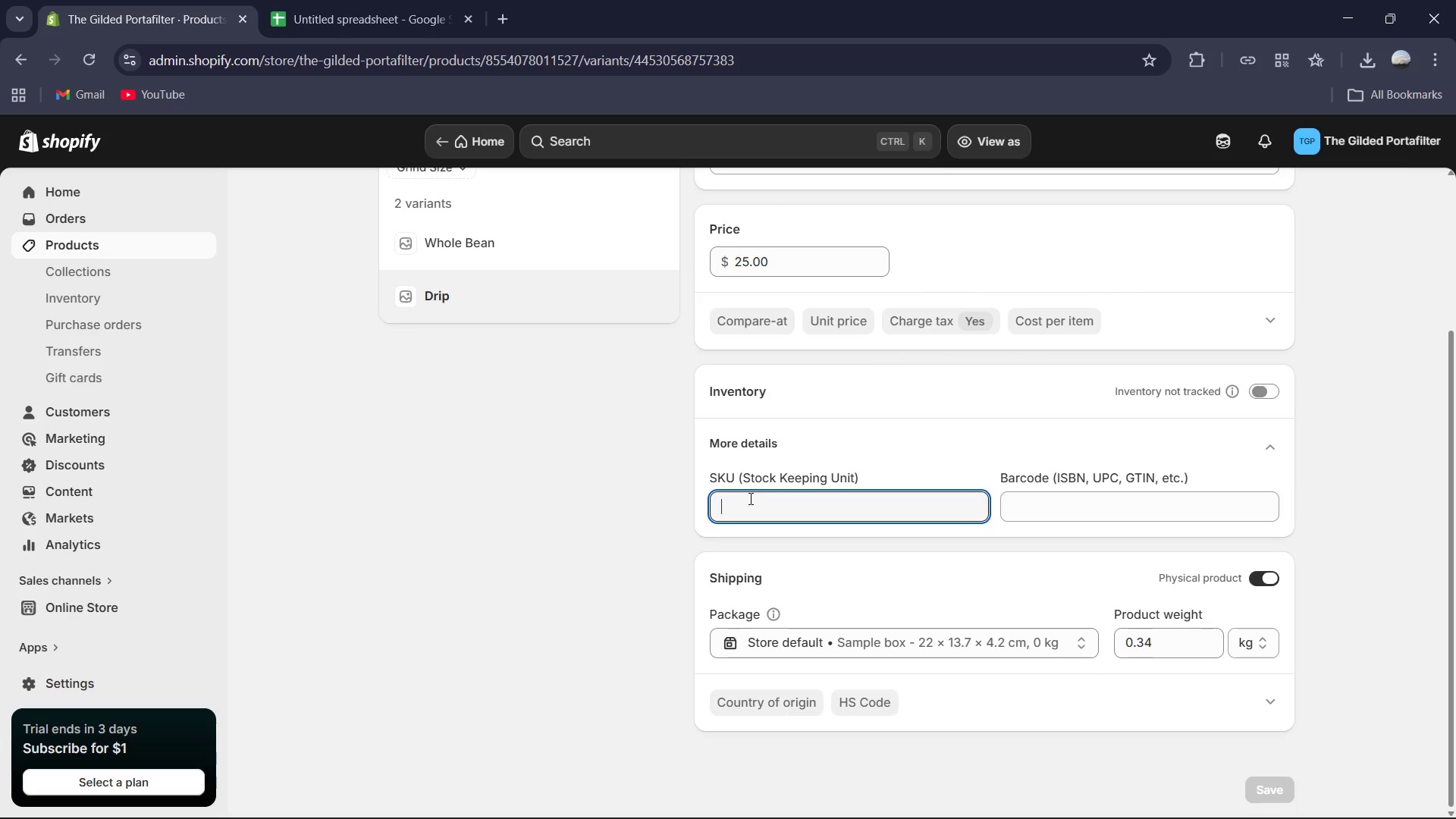 
type(GP-SEA-WB-12)
 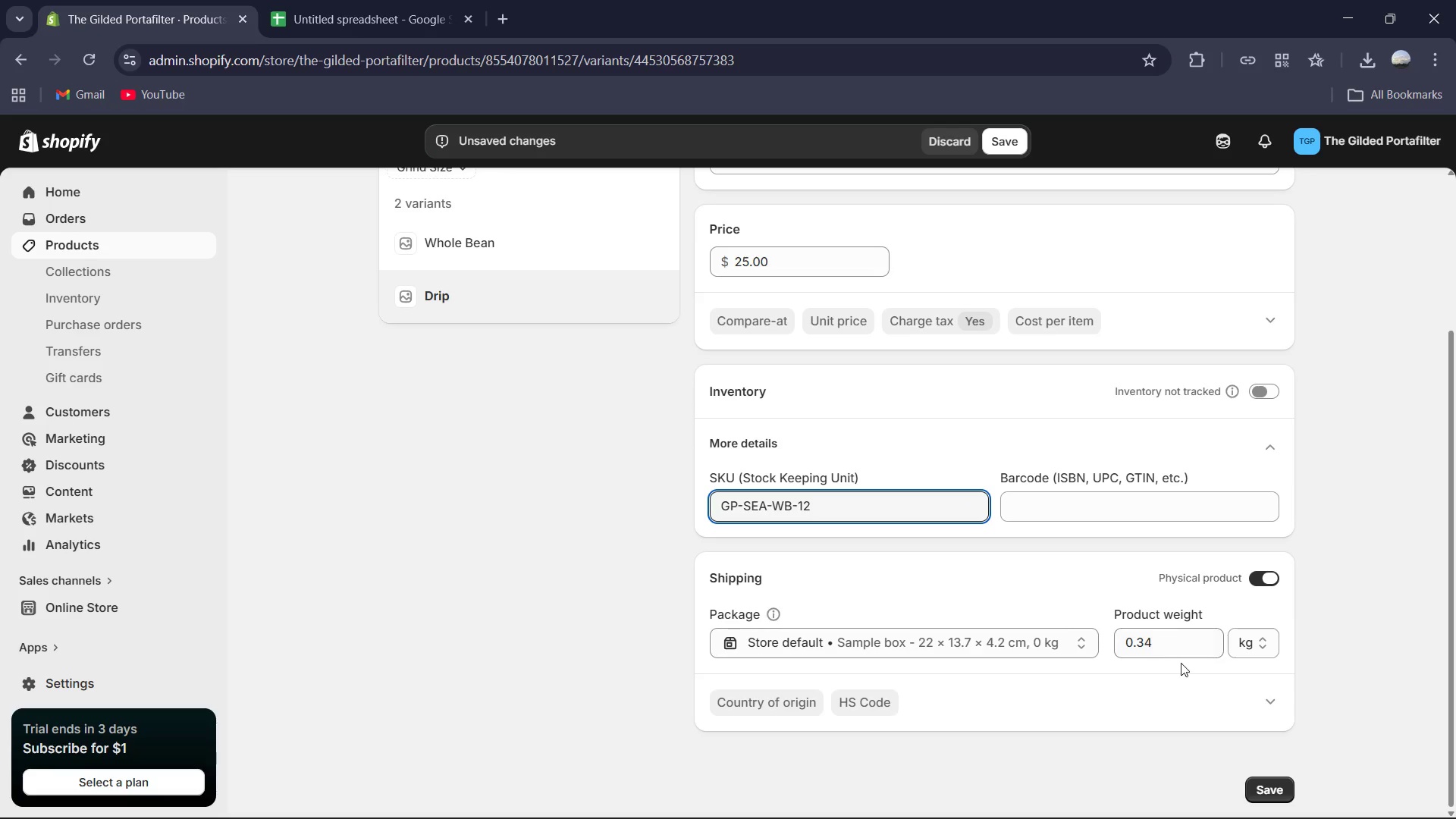 
scroll: coordinate [1031, 586], scroll_direction: up, amount: 2.0
 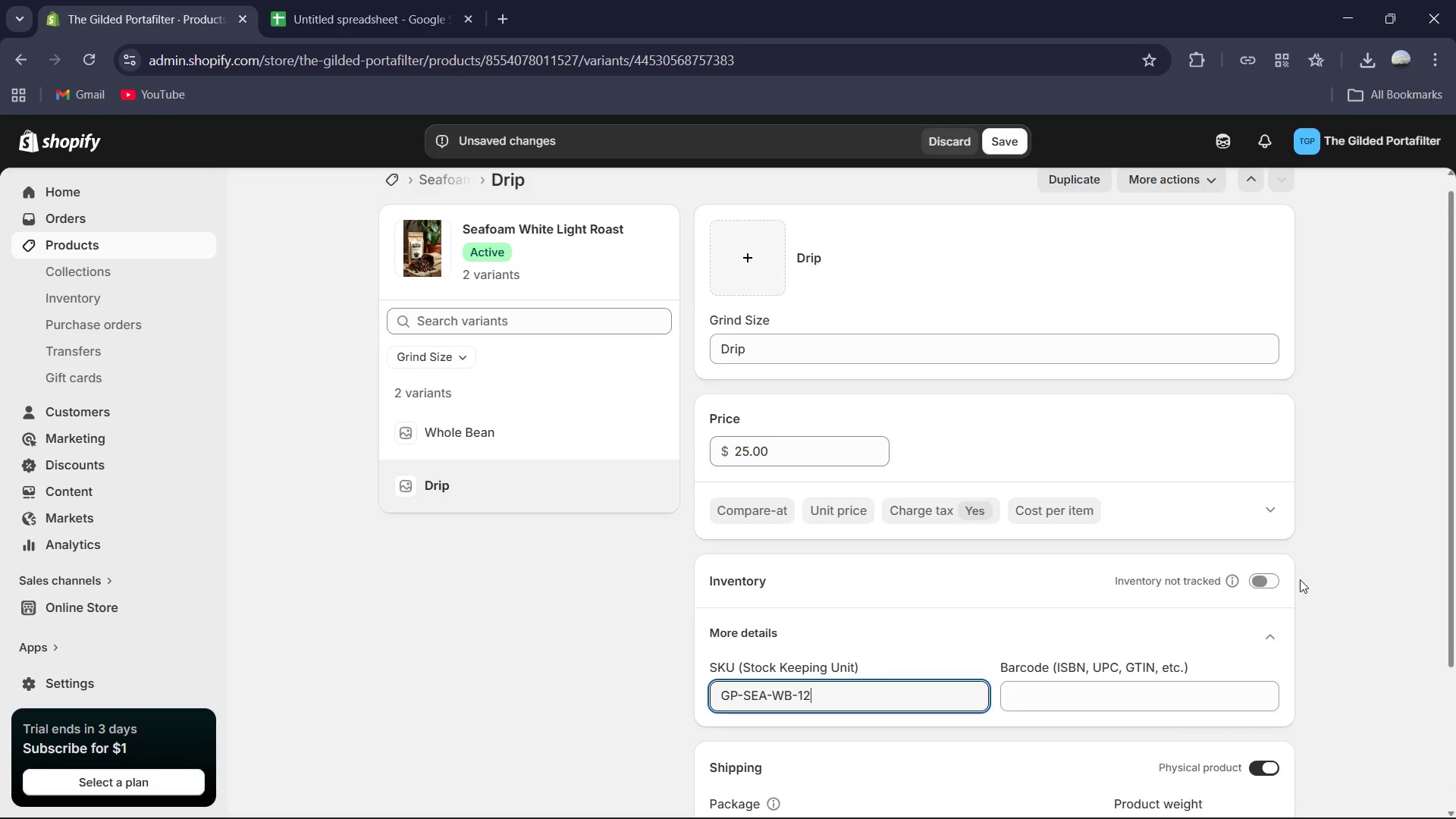 
left_click([1267, 579])
 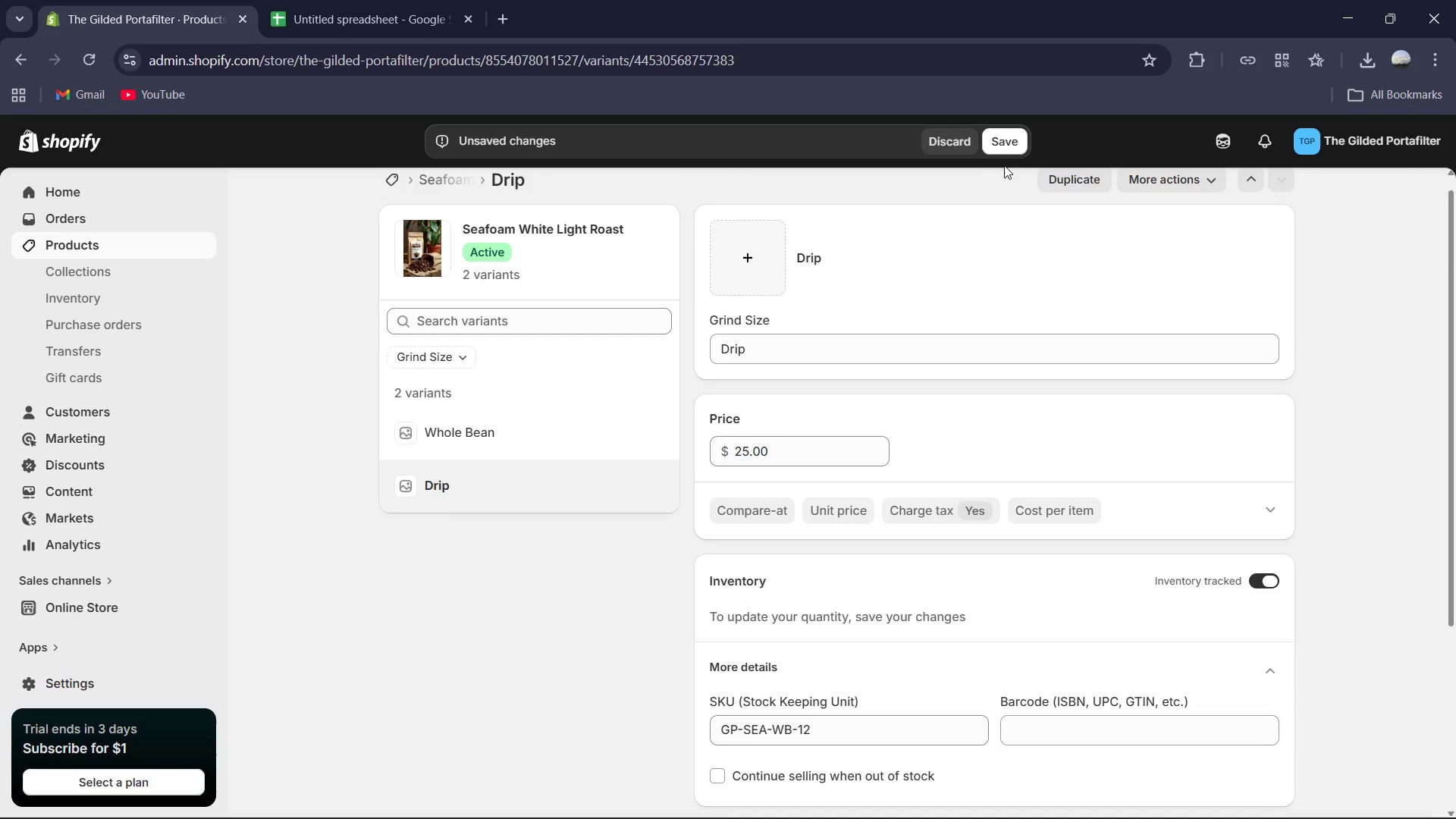 
left_click([1005, 146])
 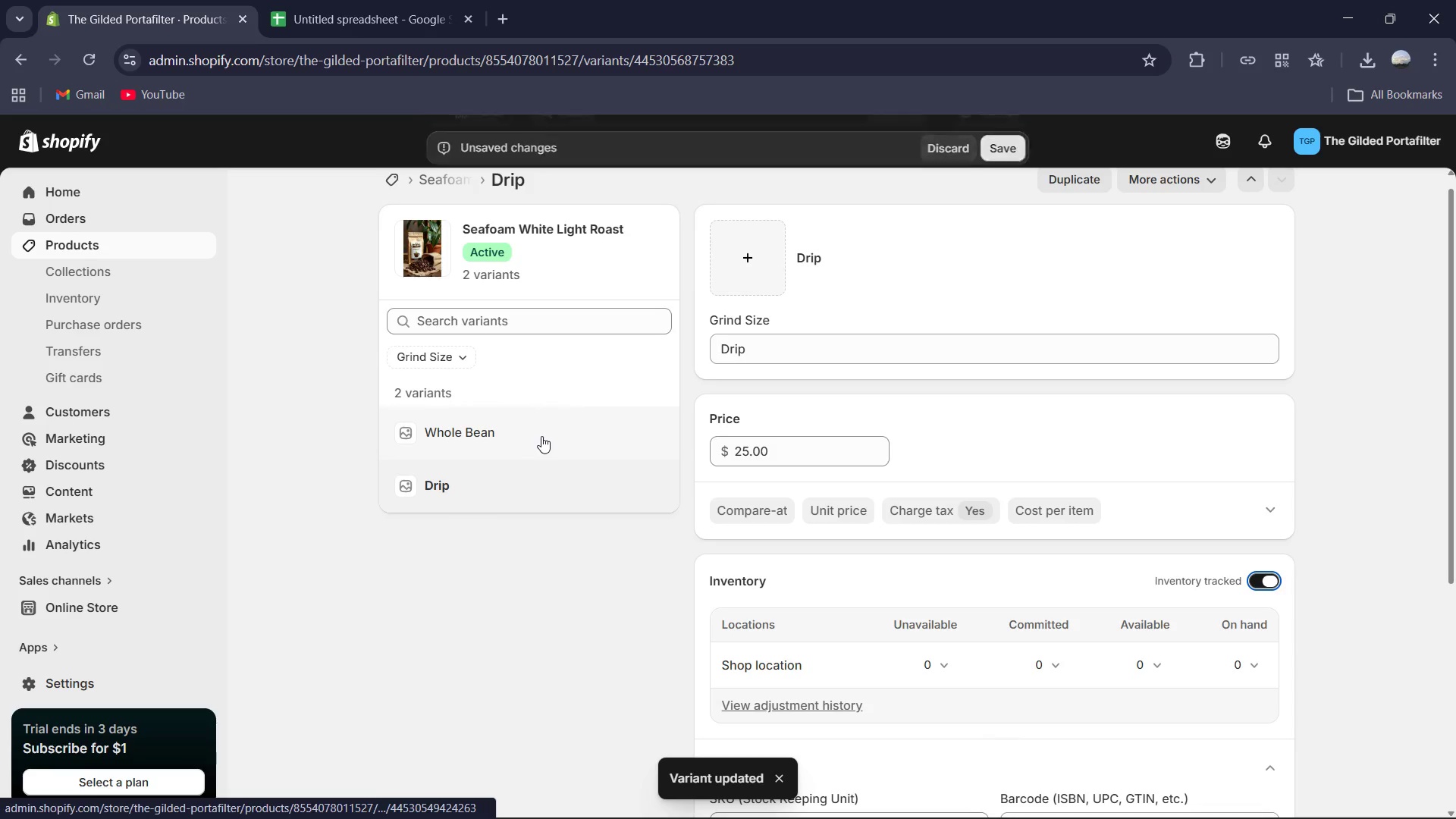 
scroll: coordinate [575, 431], scroll_direction: down, amount: 2.0
 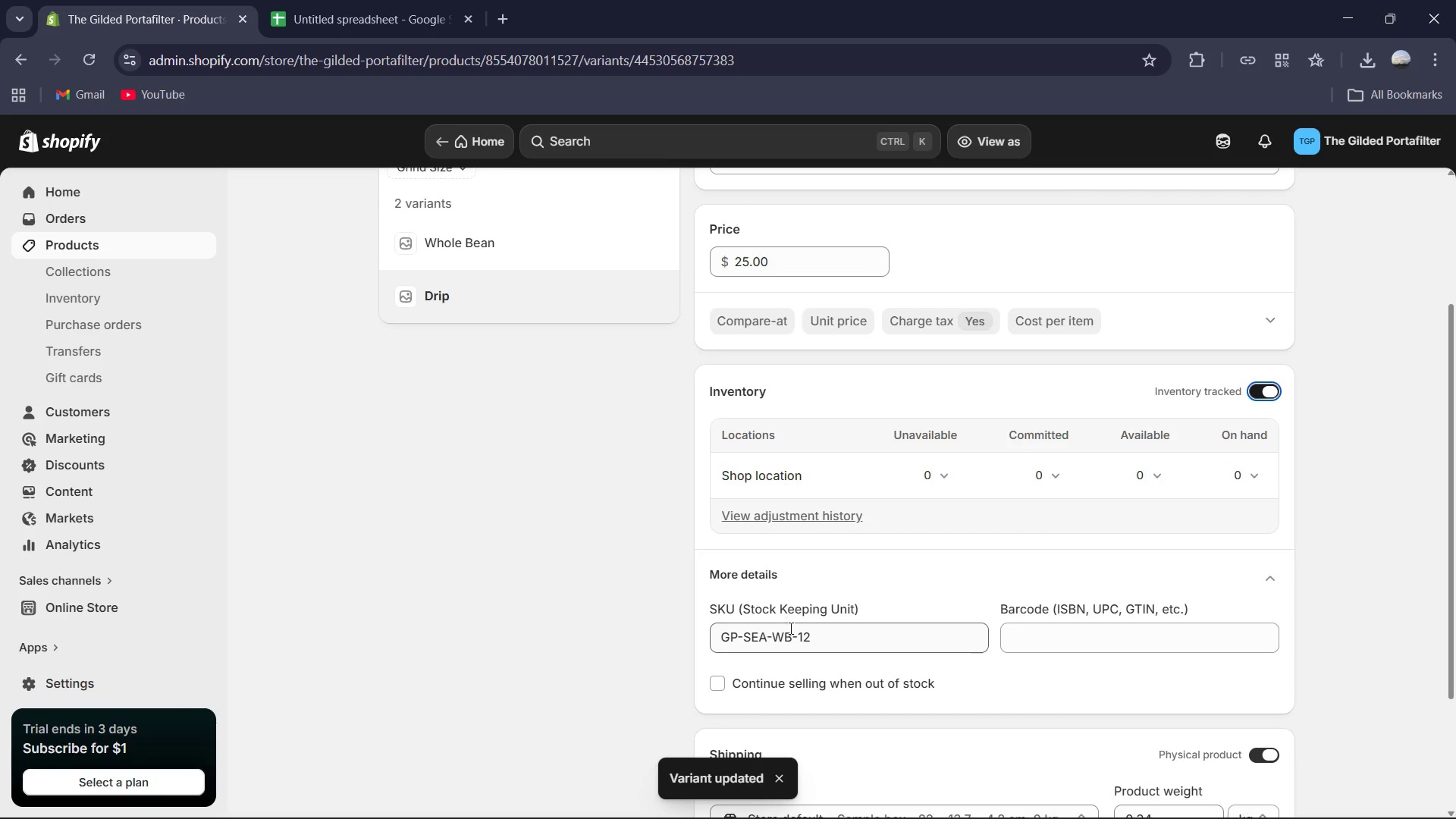 
left_click([789, 628])
 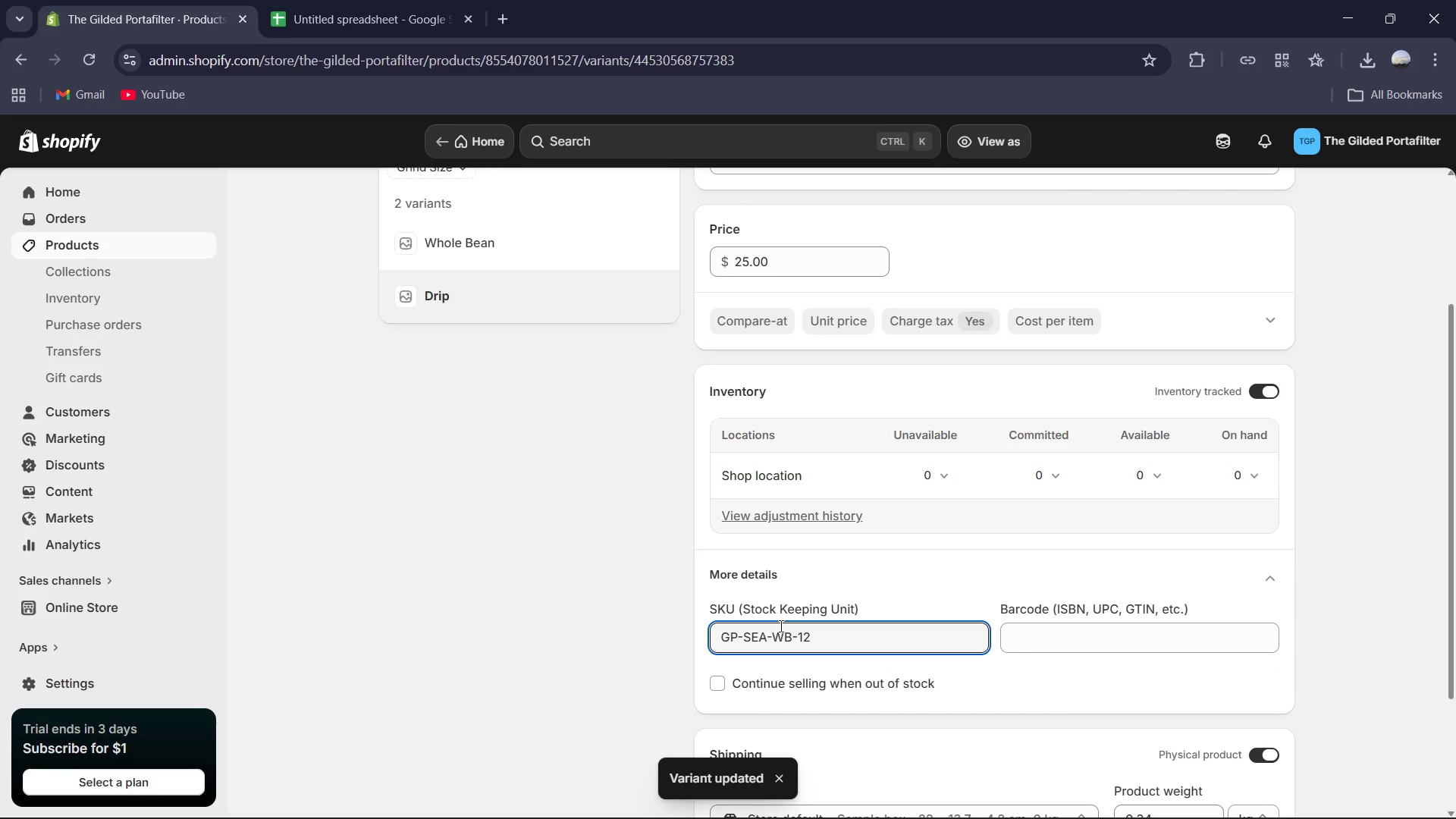 
key(Backspace)
key(Backspace)
type(DR)
 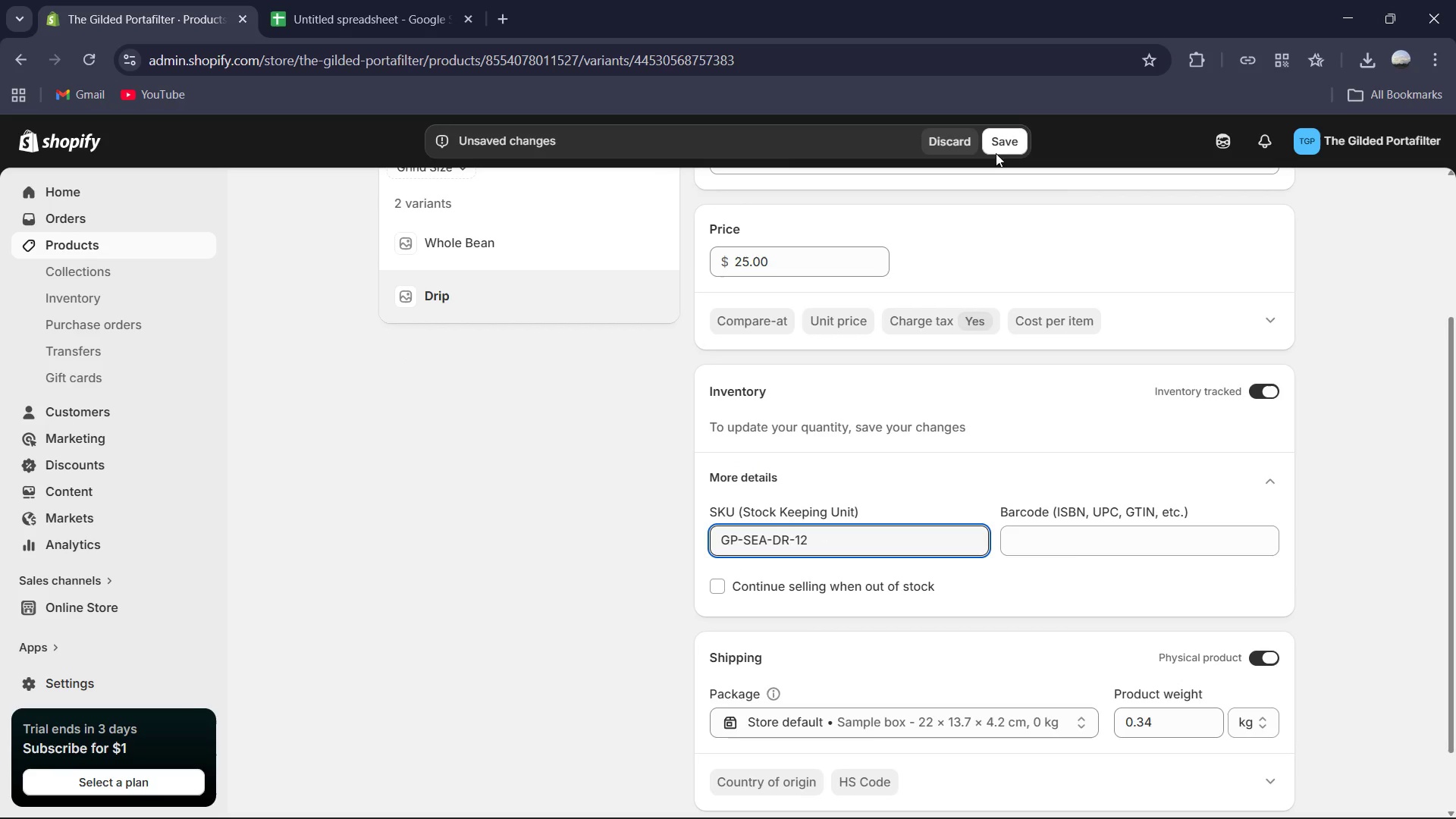 
left_click([996, 149])
 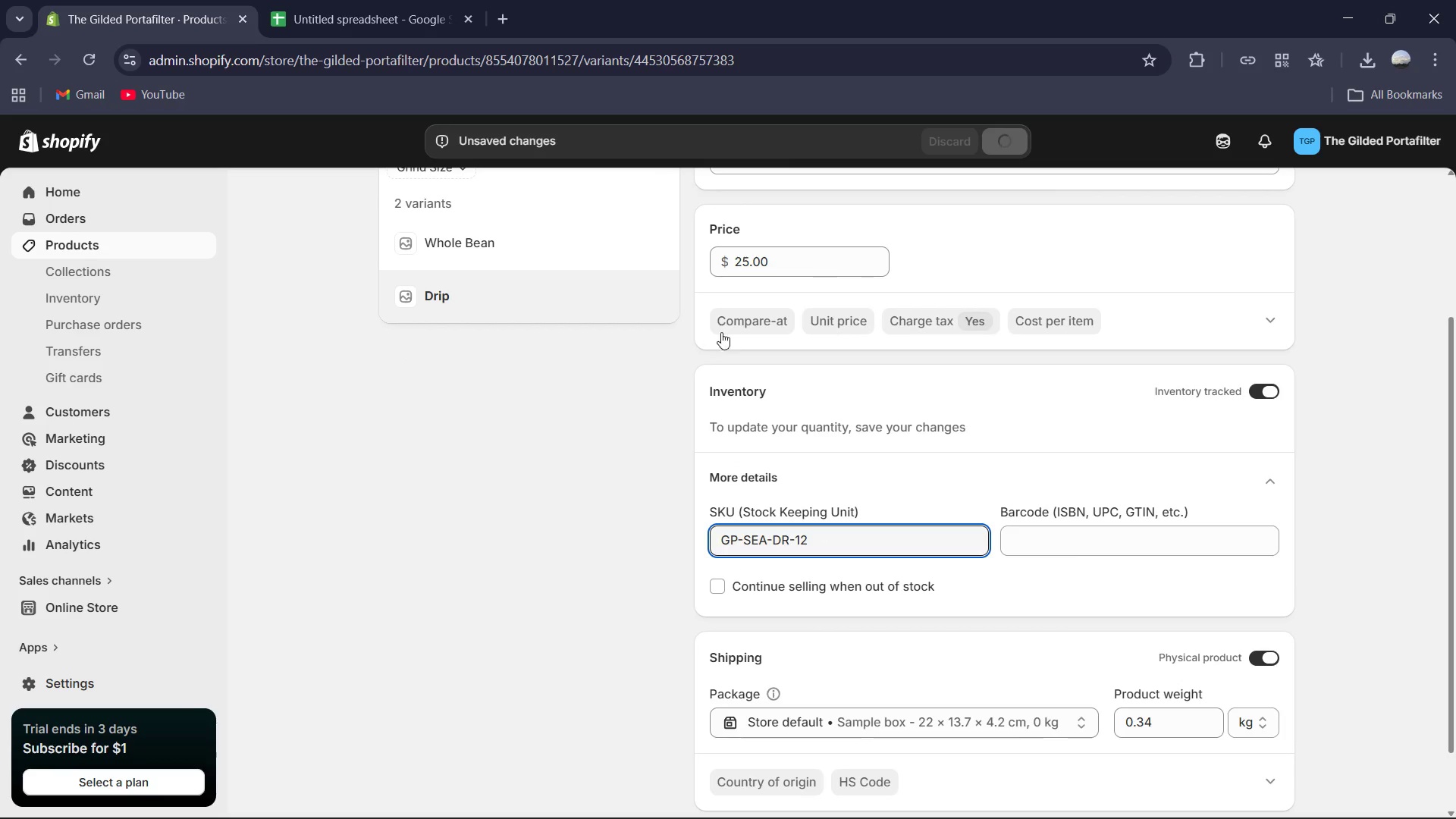 
scroll: coordinate [614, 395], scroll_direction: up, amount: 1.0
 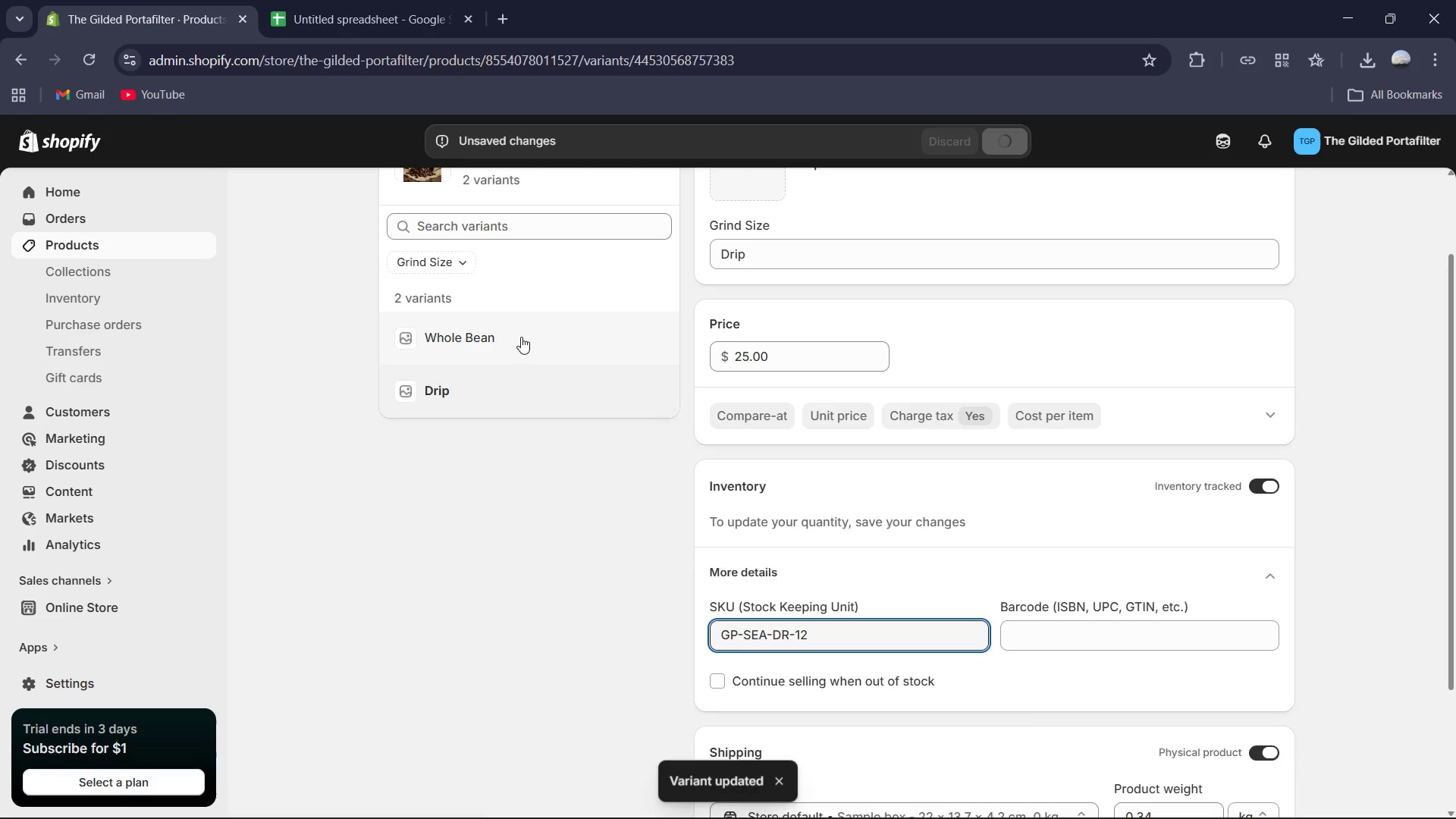 
left_click([521, 337])
 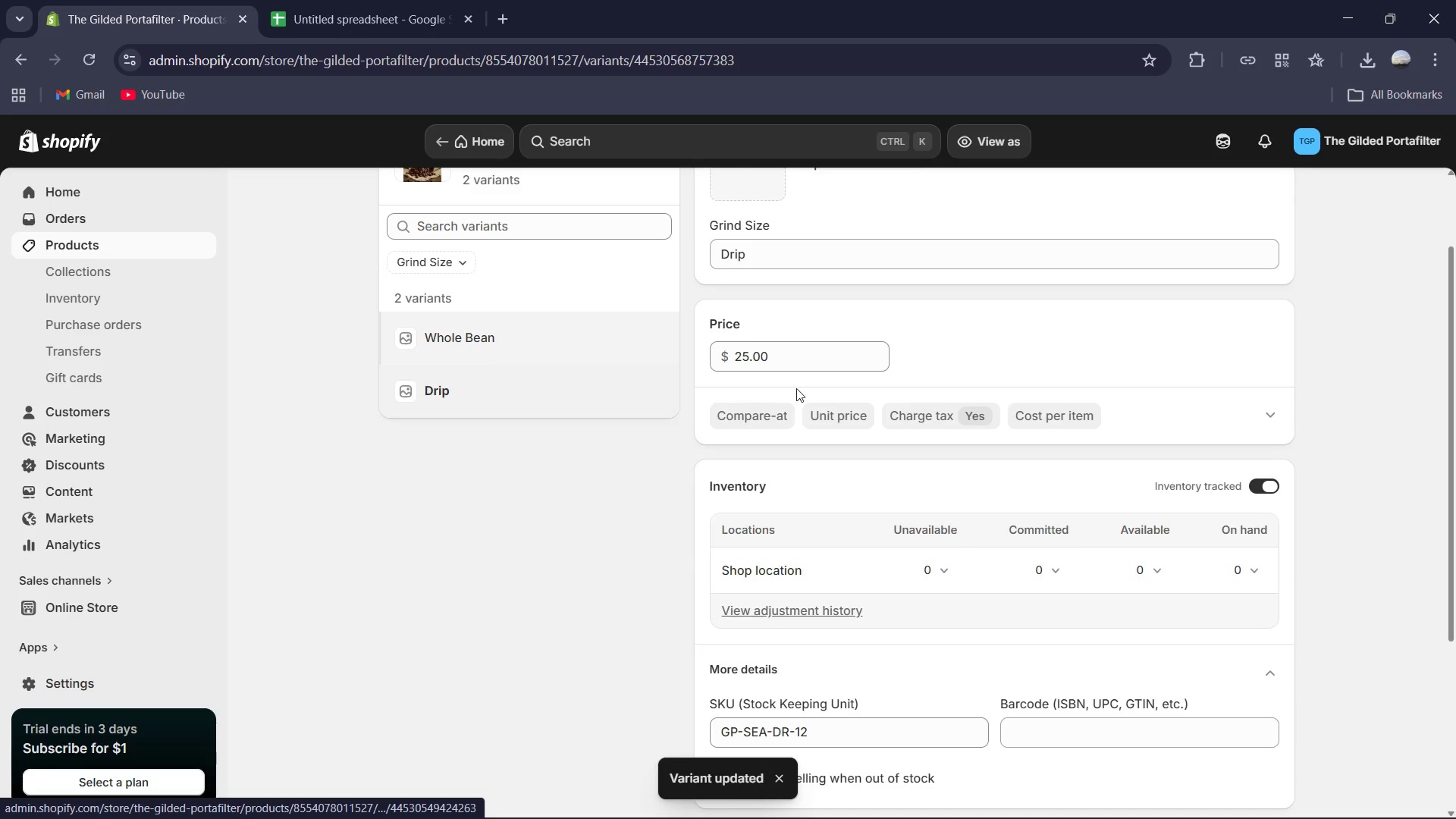 
scroll: coordinate [795, 438], scroll_direction: down, amount: 6.0
 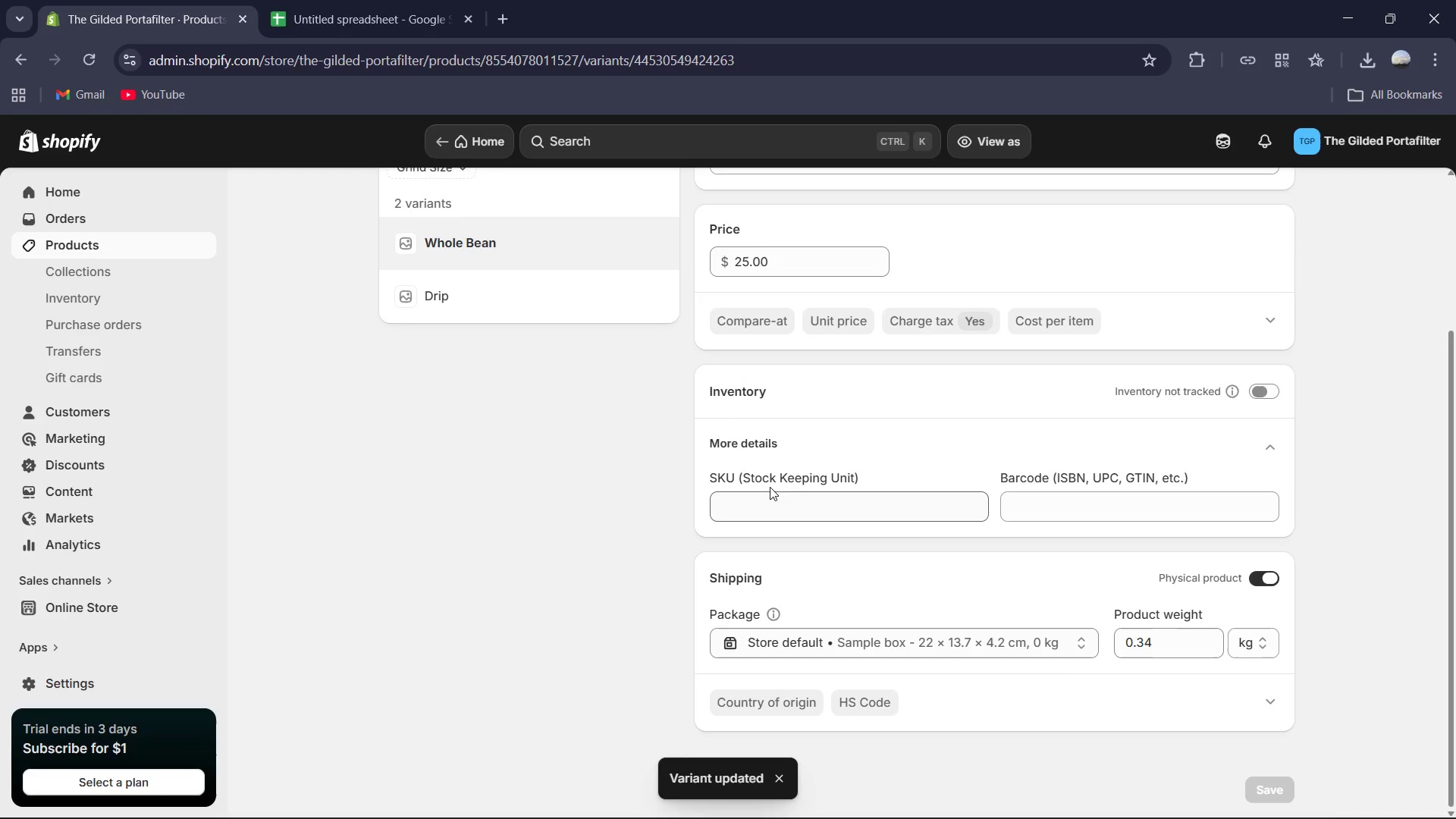 
left_click([766, 494])
 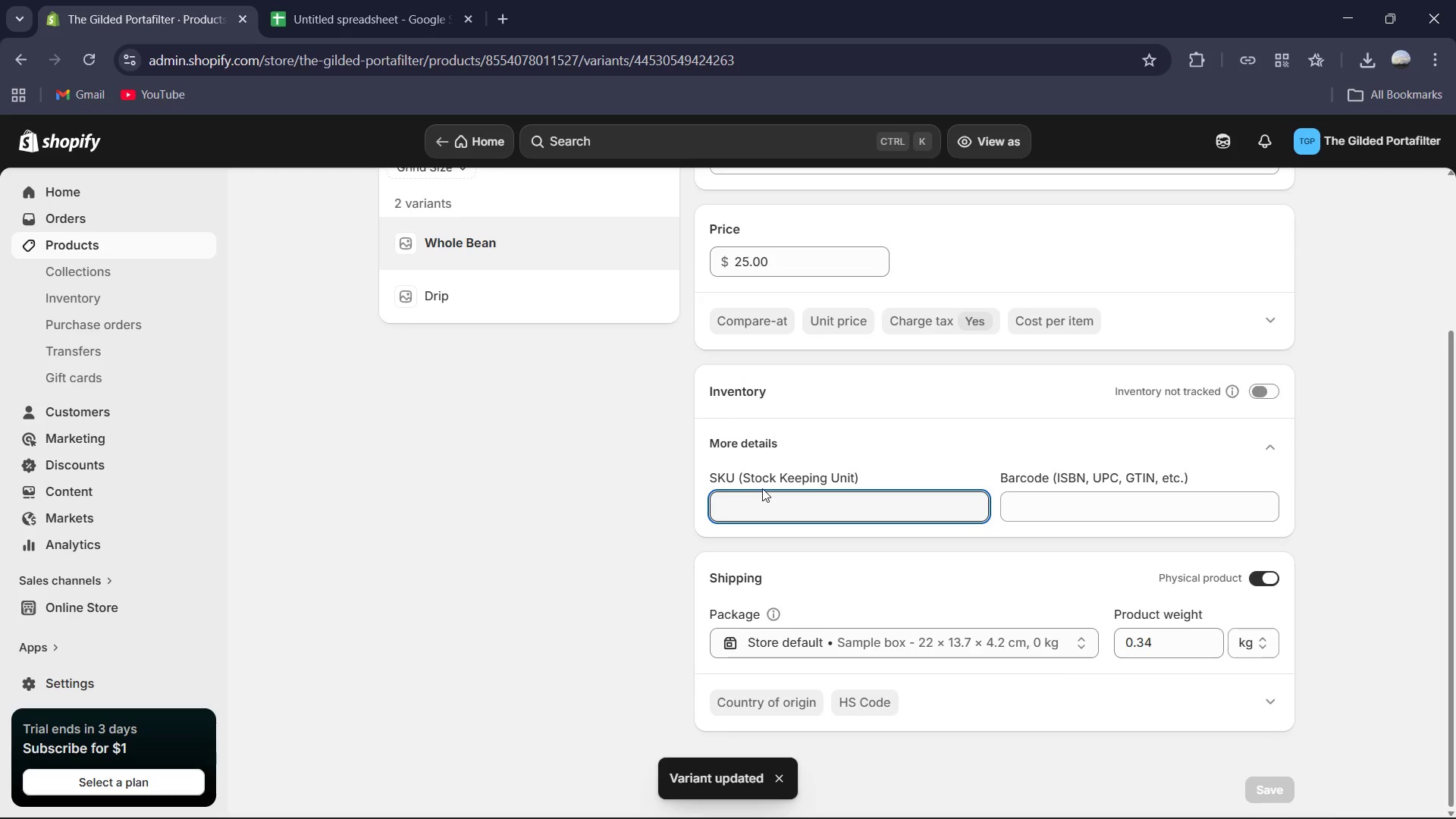 
type(GP-SEA-WB-12)
 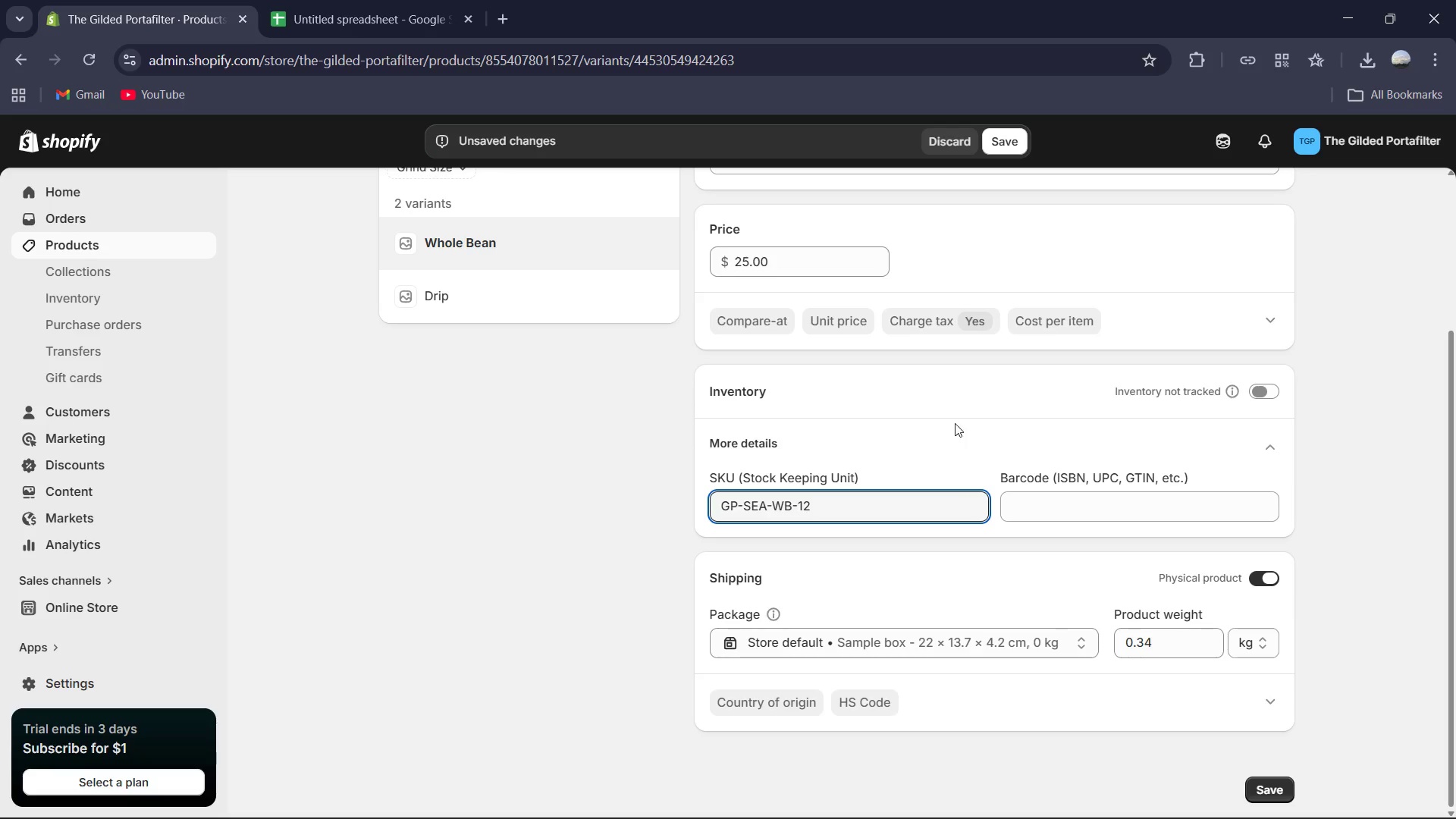 
scroll: coordinate [947, 396], scroll_direction: up, amount: 1.0
 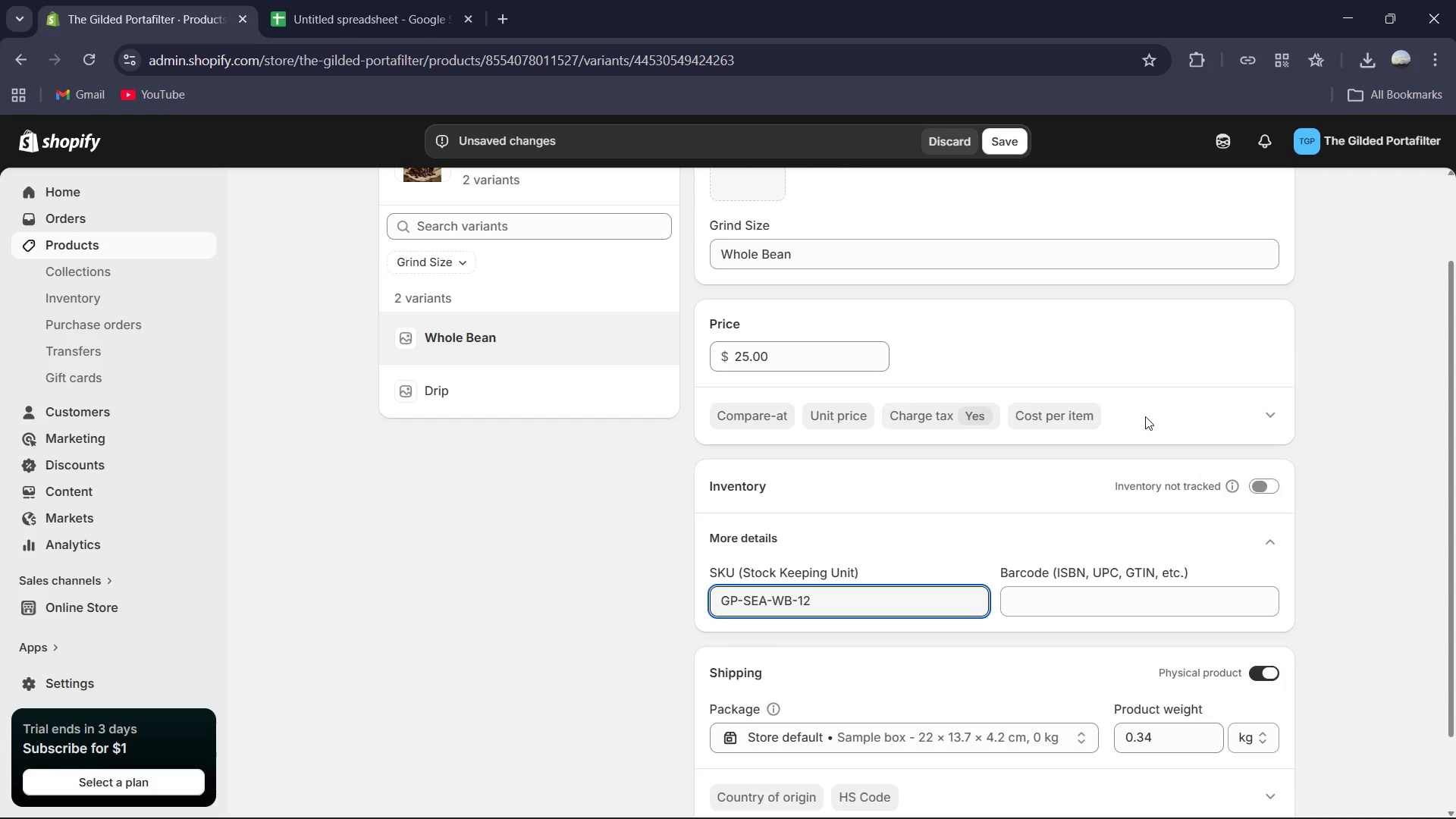 
left_click([1262, 482])
 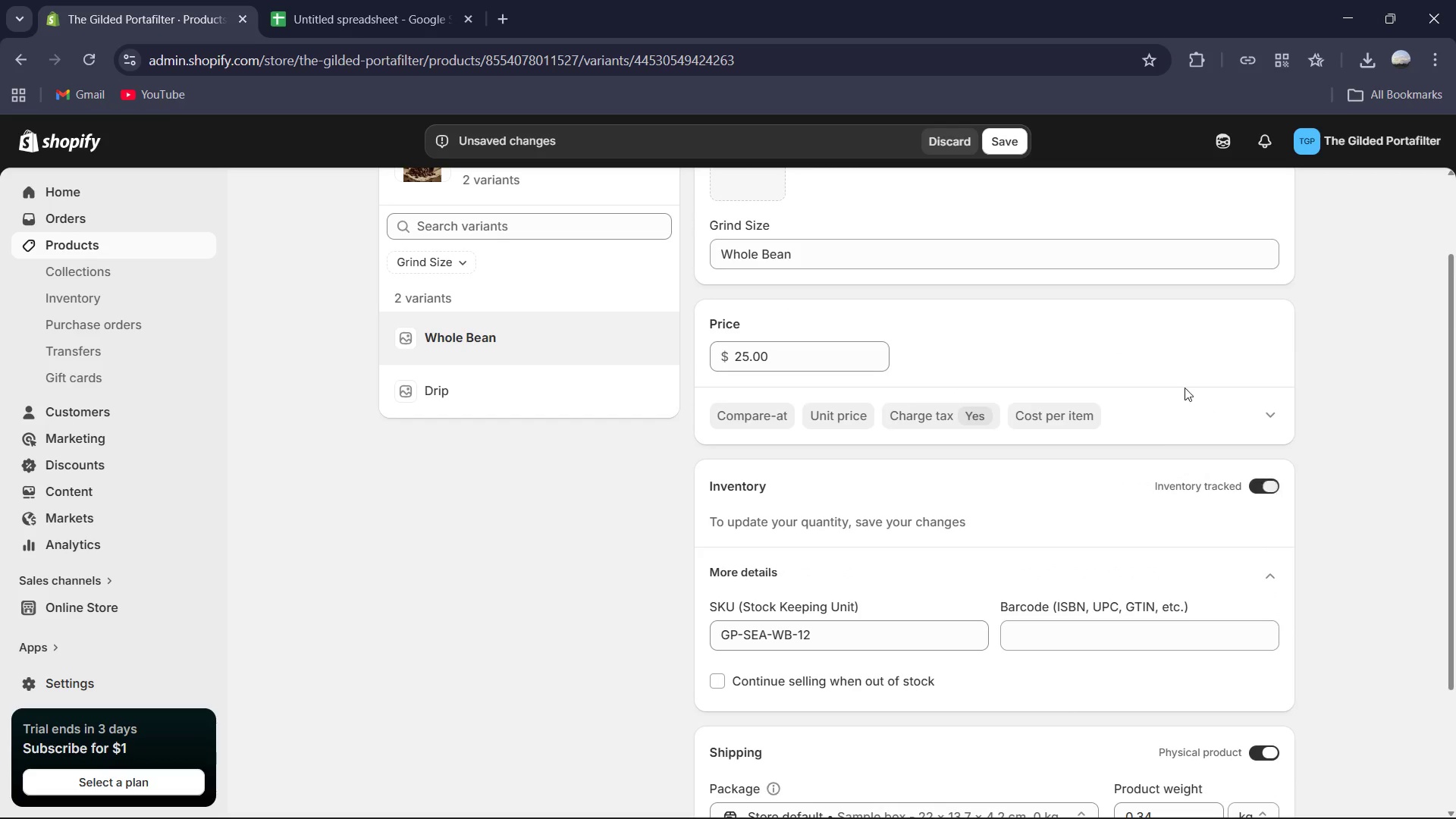 
scroll: coordinate [1175, 372], scroll_direction: up, amount: 2.0
 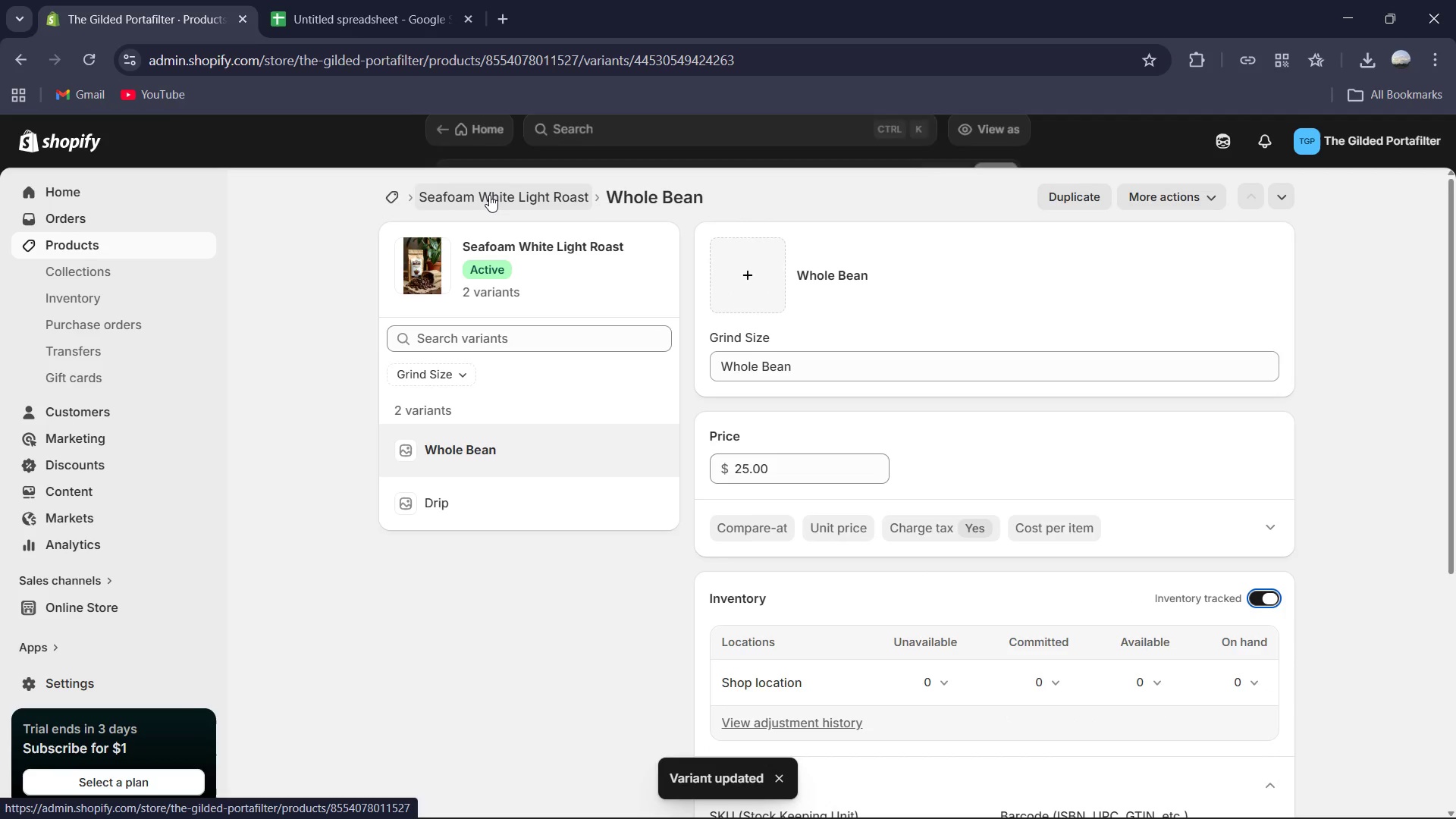 
left_click([489, 195])
 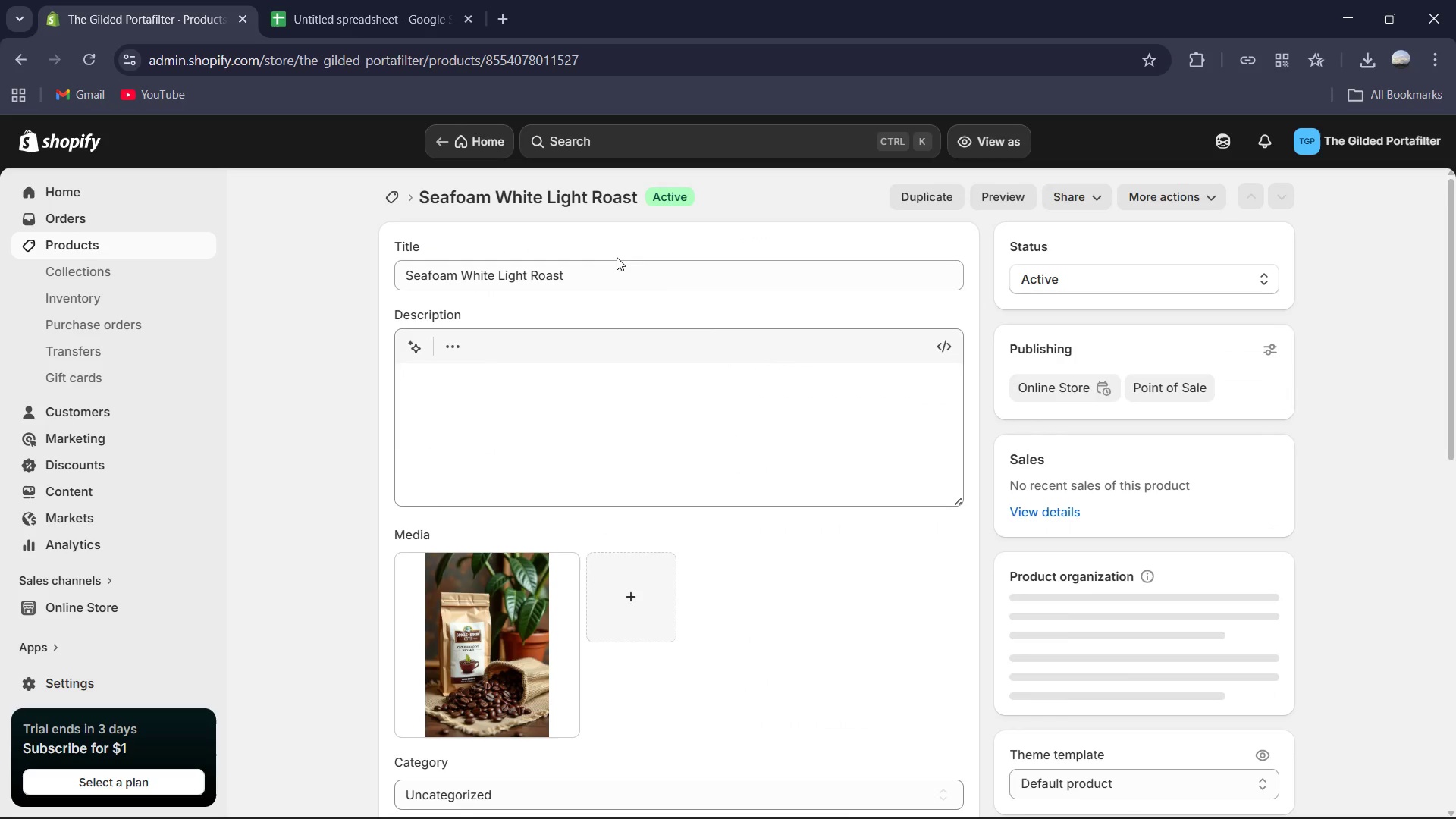 
scroll: coordinate [690, 281], scroll_direction: down, amount: 6.0
 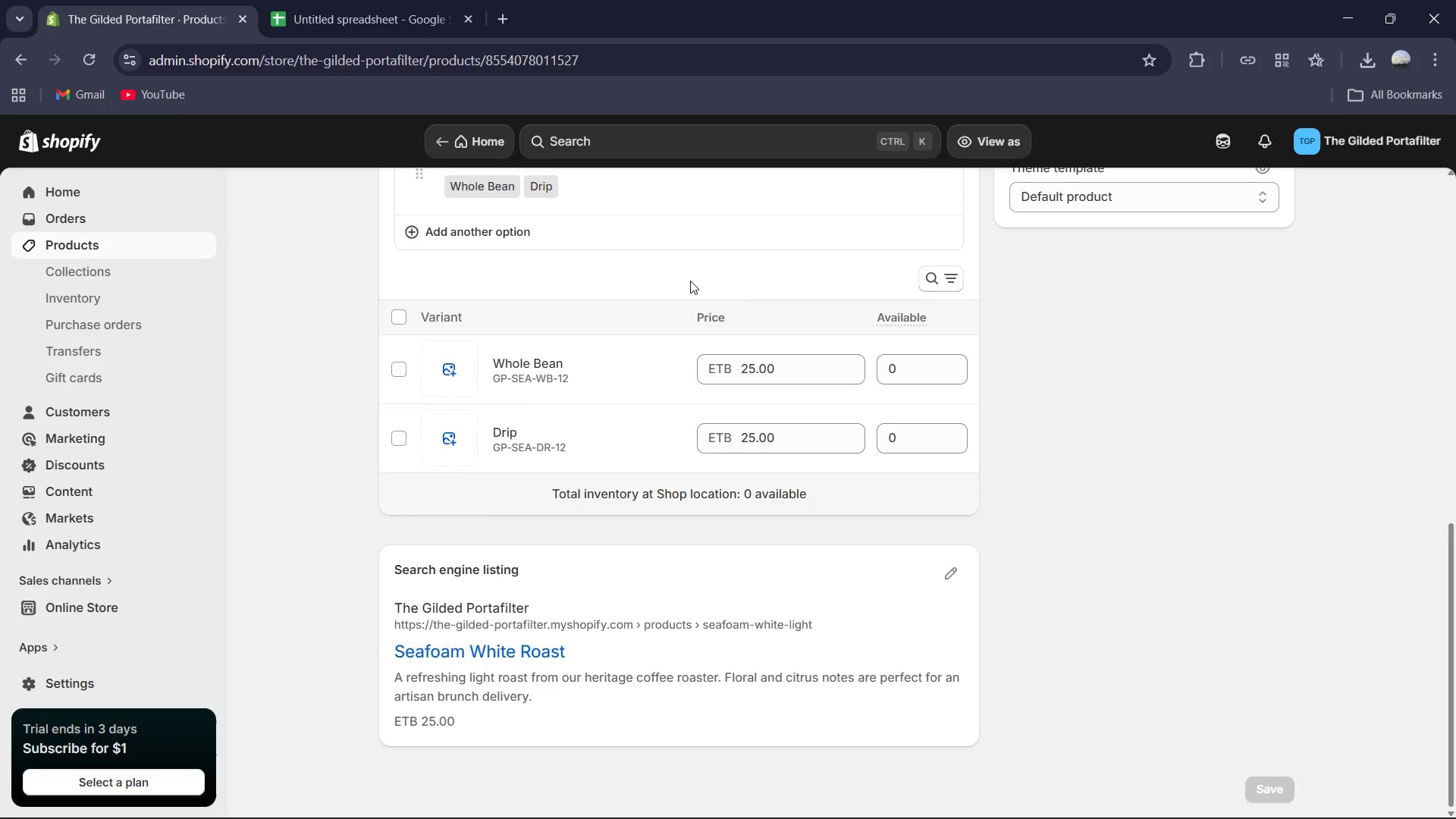 
left_click([908, 355])
 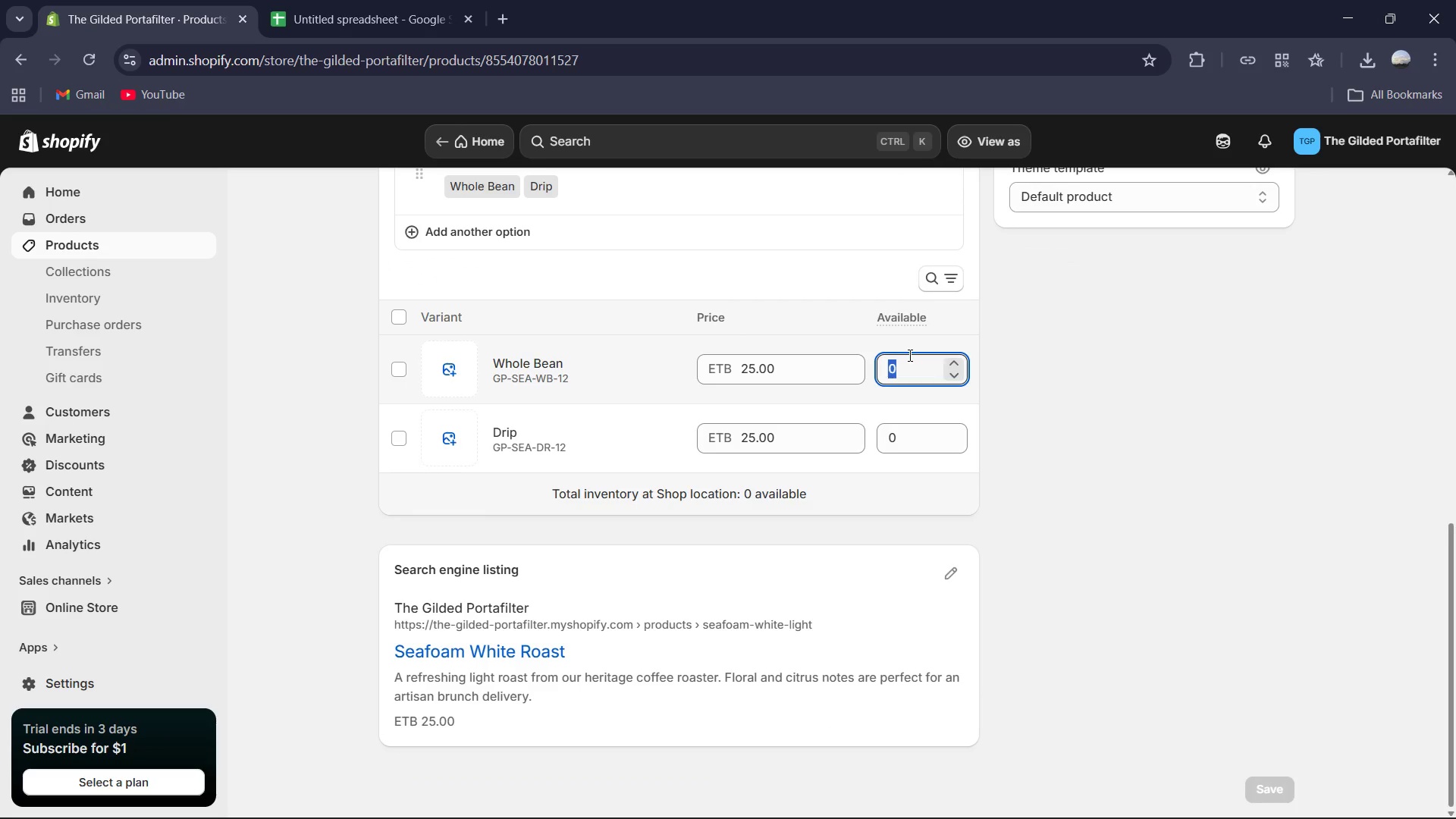 
key(Numpad9)
 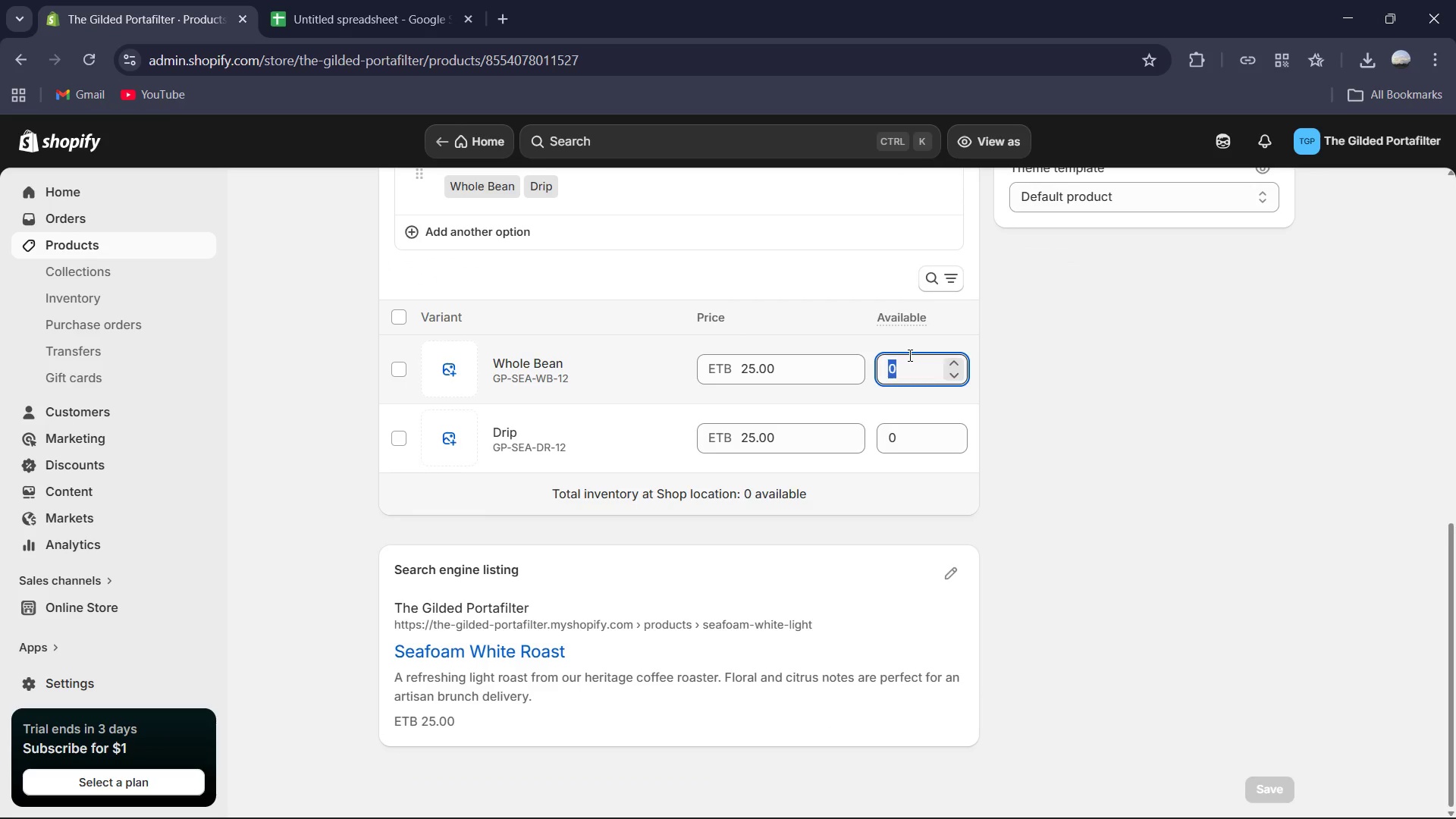 
key(Numpad6)
 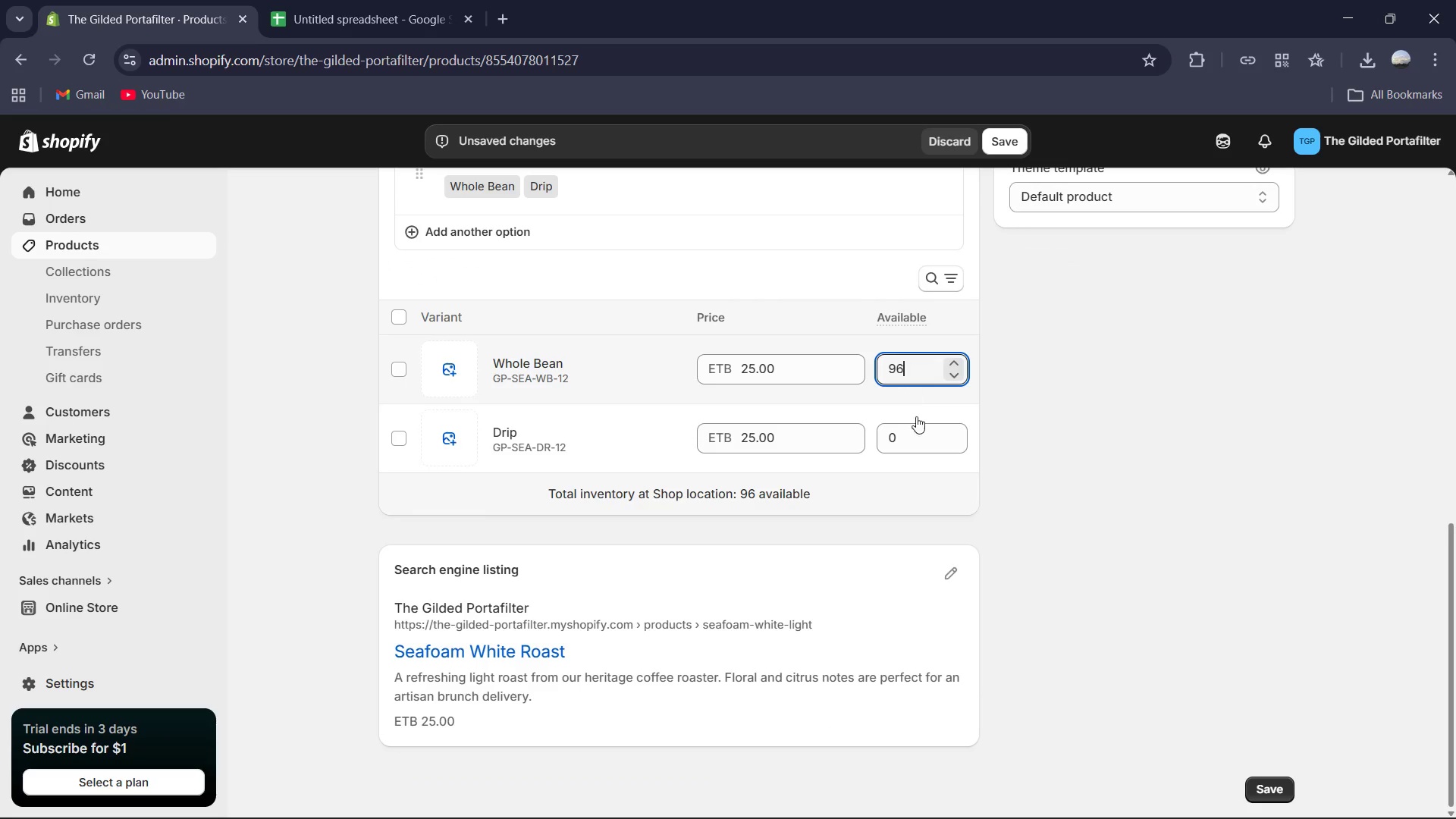 
left_click([918, 438])
 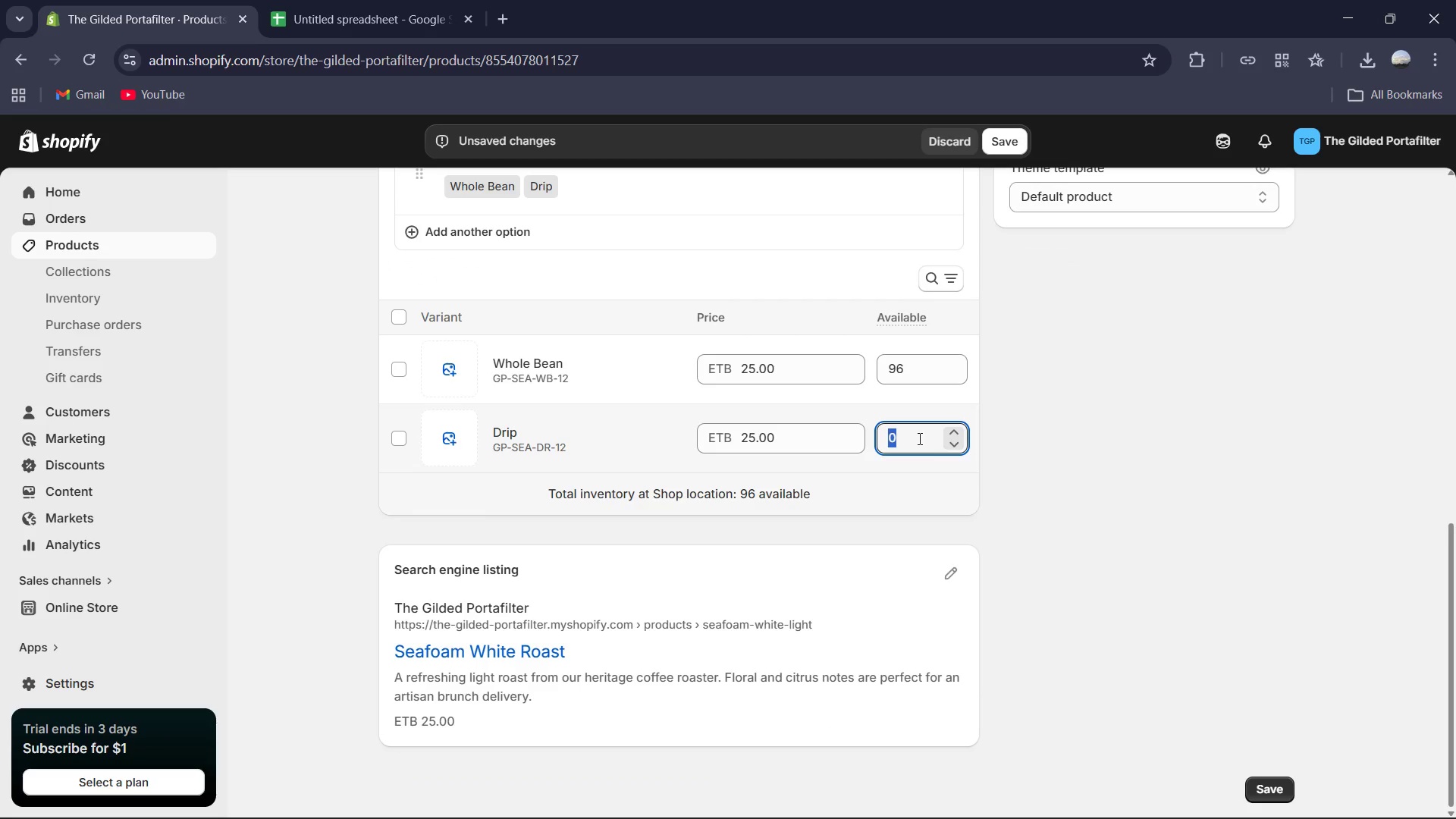 
key(Numpad7)
 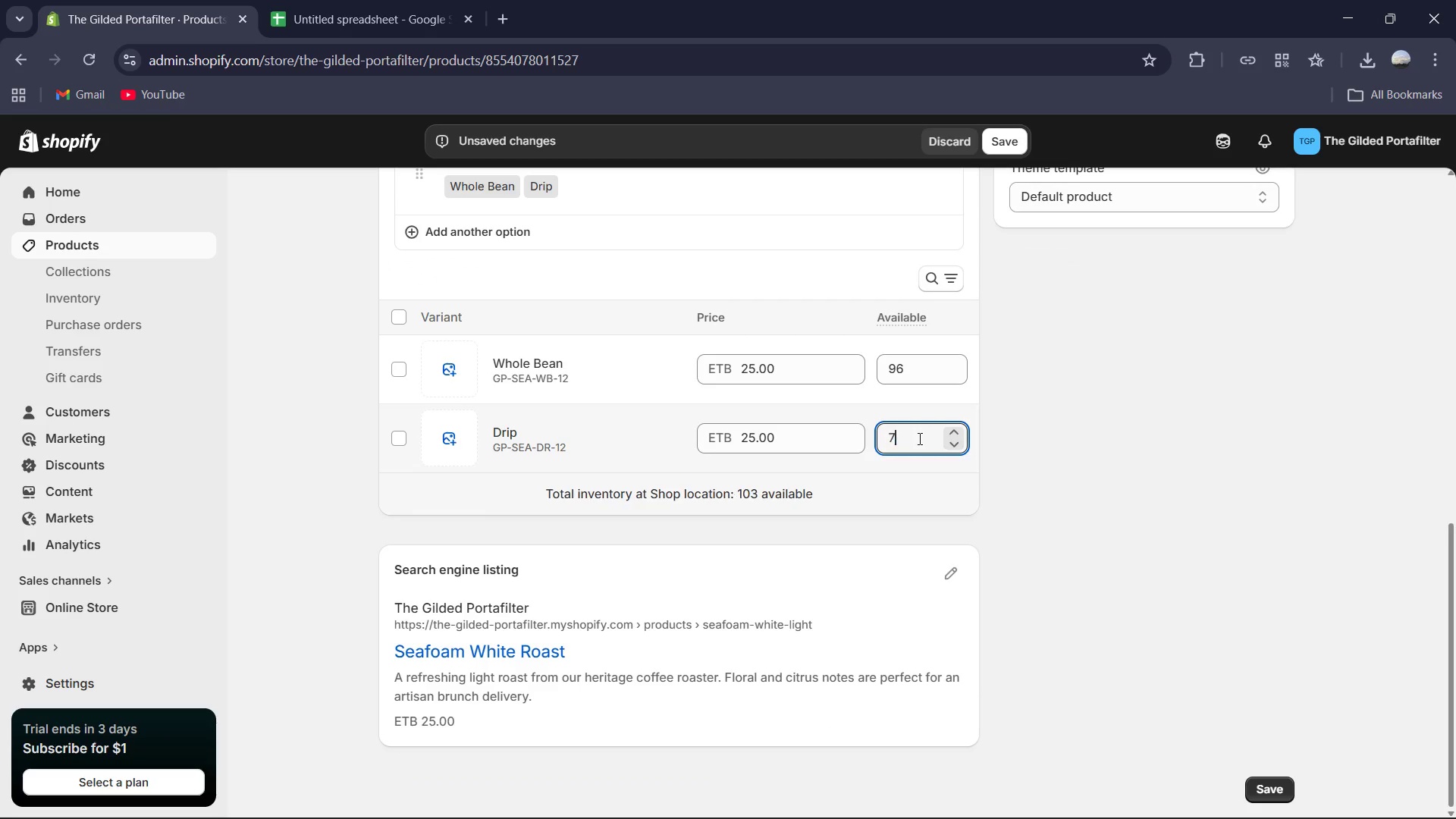 
key(Numpad8)
 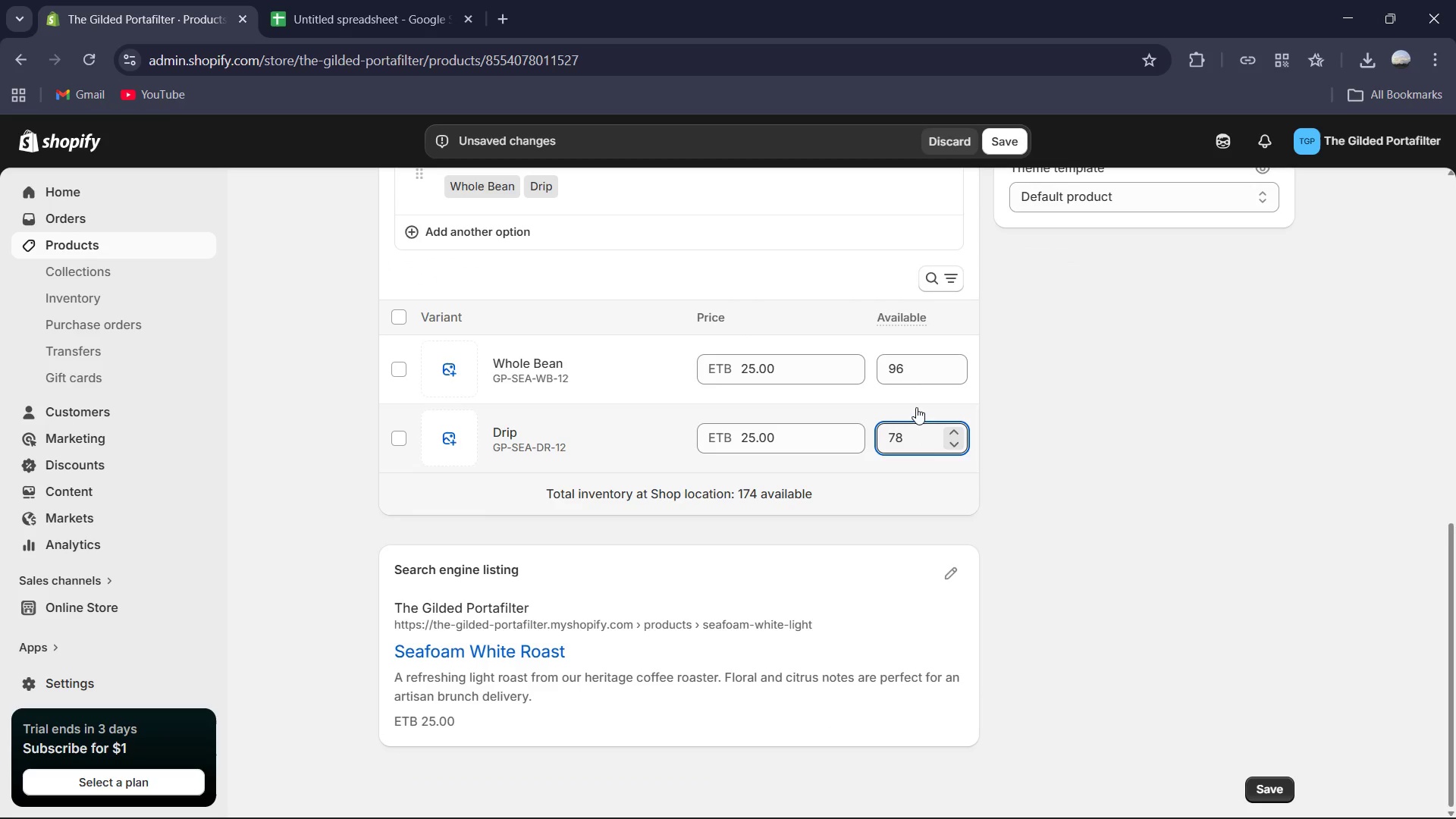 
scroll: coordinate [923, 381], scroll_direction: up, amount: 6.0
 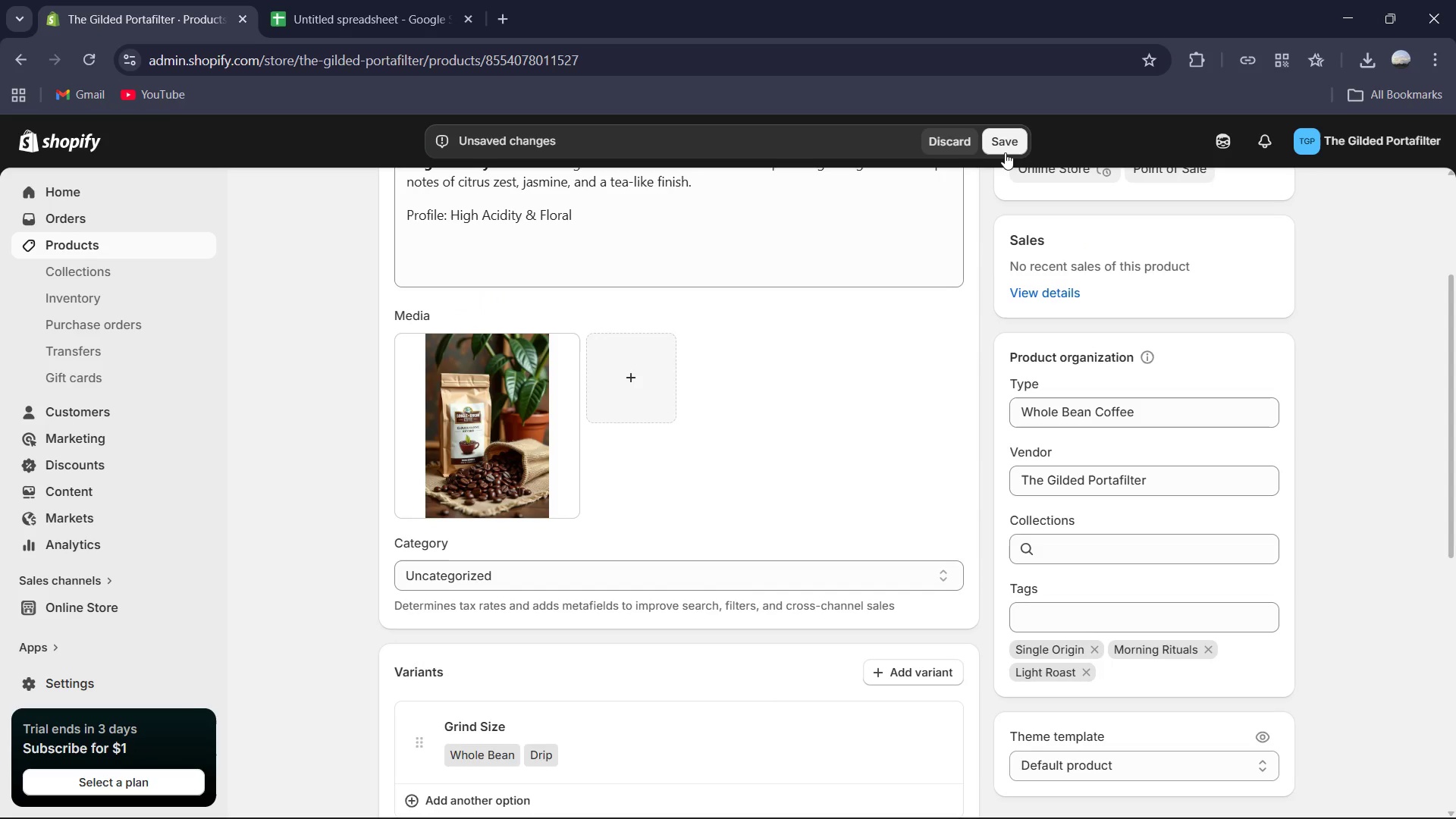 
left_click([1006, 150])
 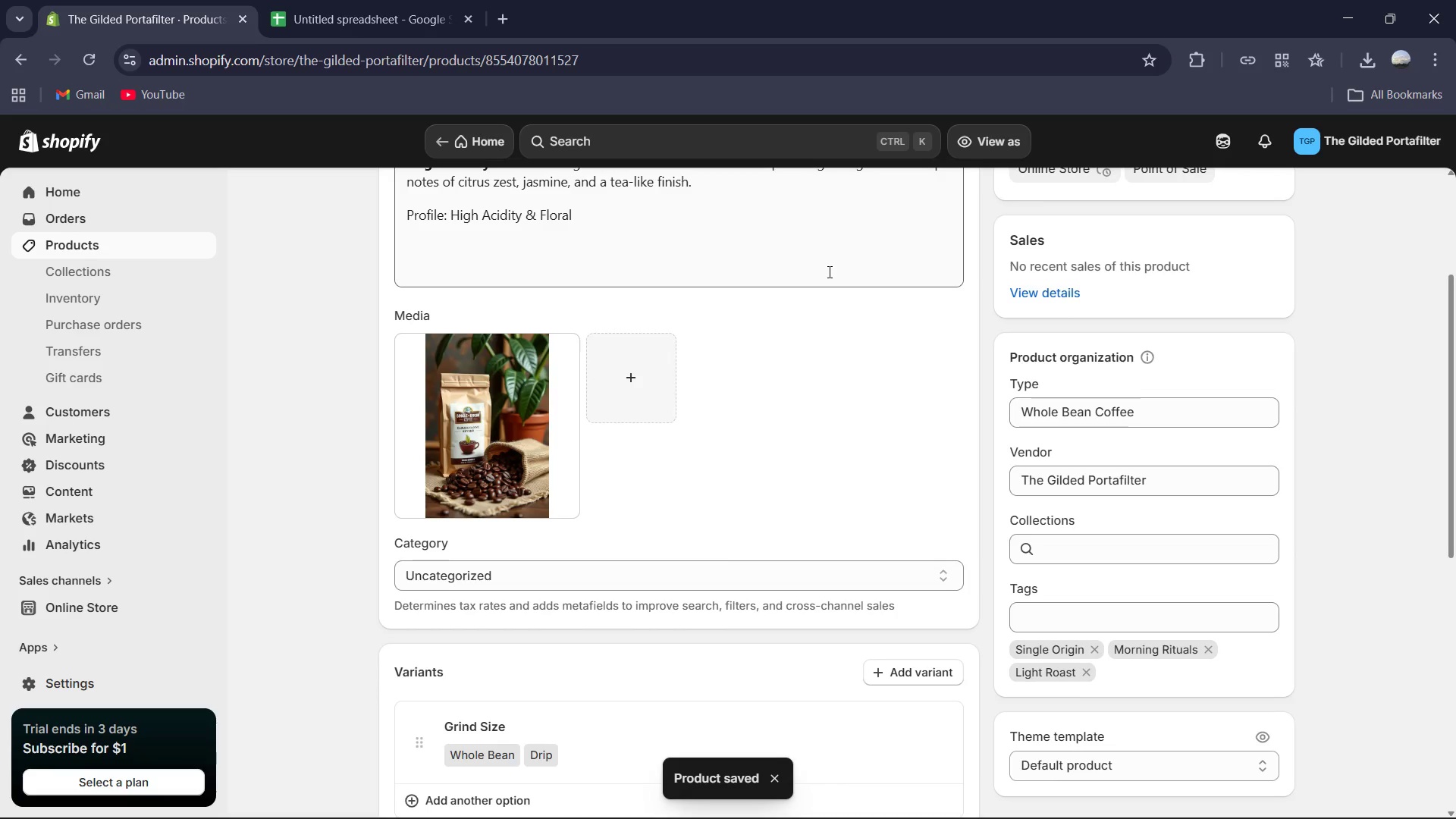 
wait(6.05)
 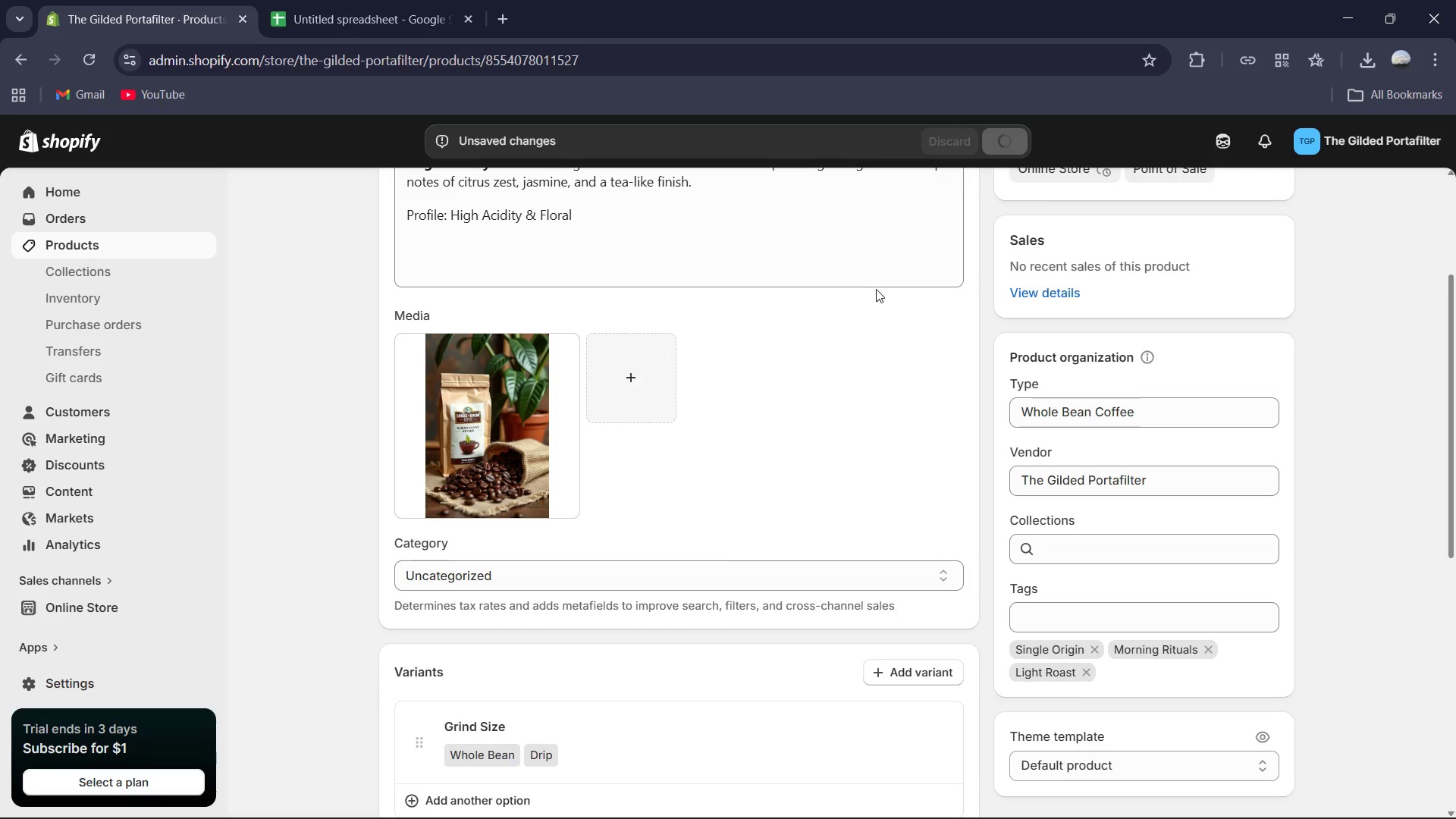 
left_click([475, 412])
 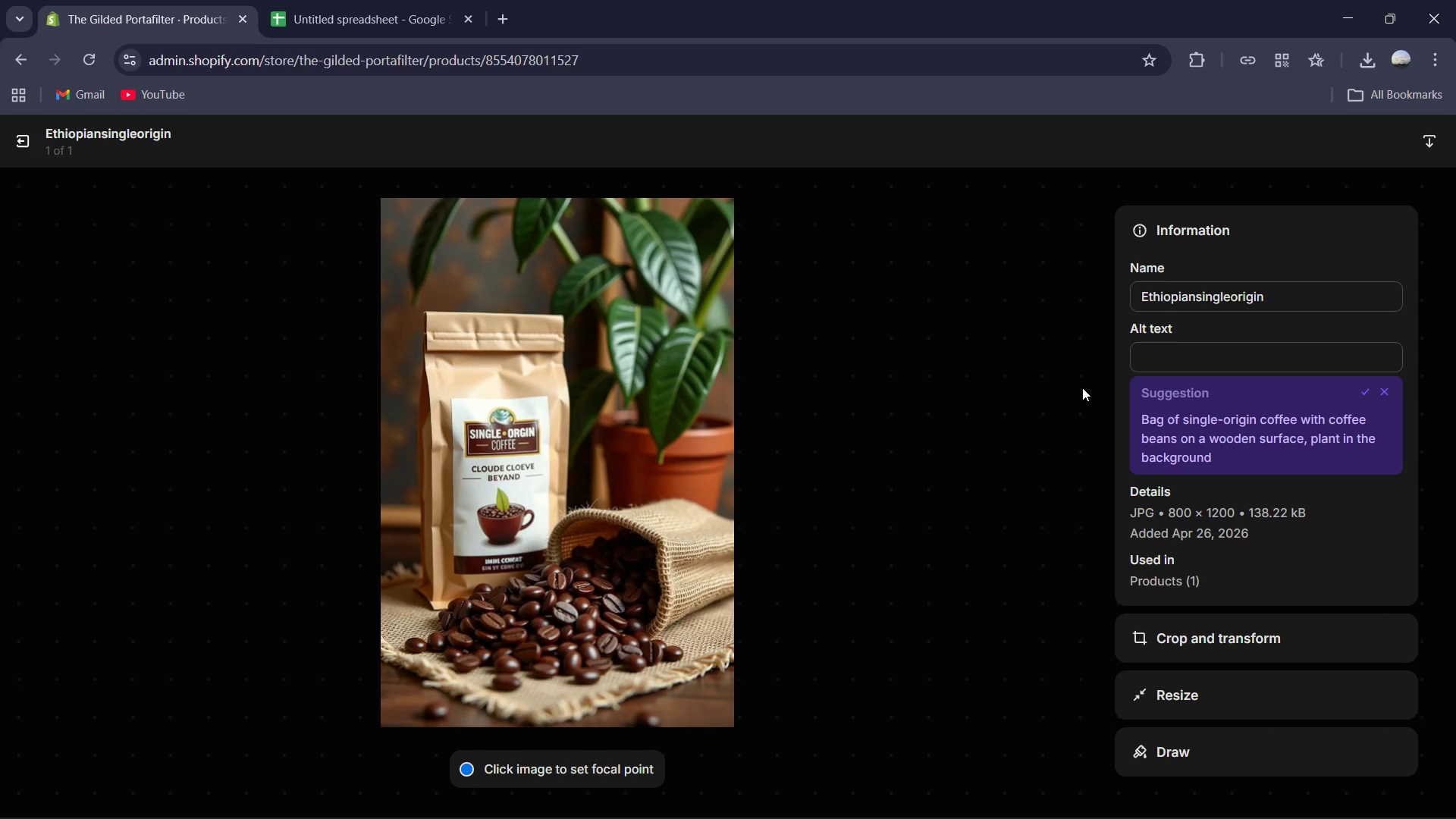 
wait(8.88)
 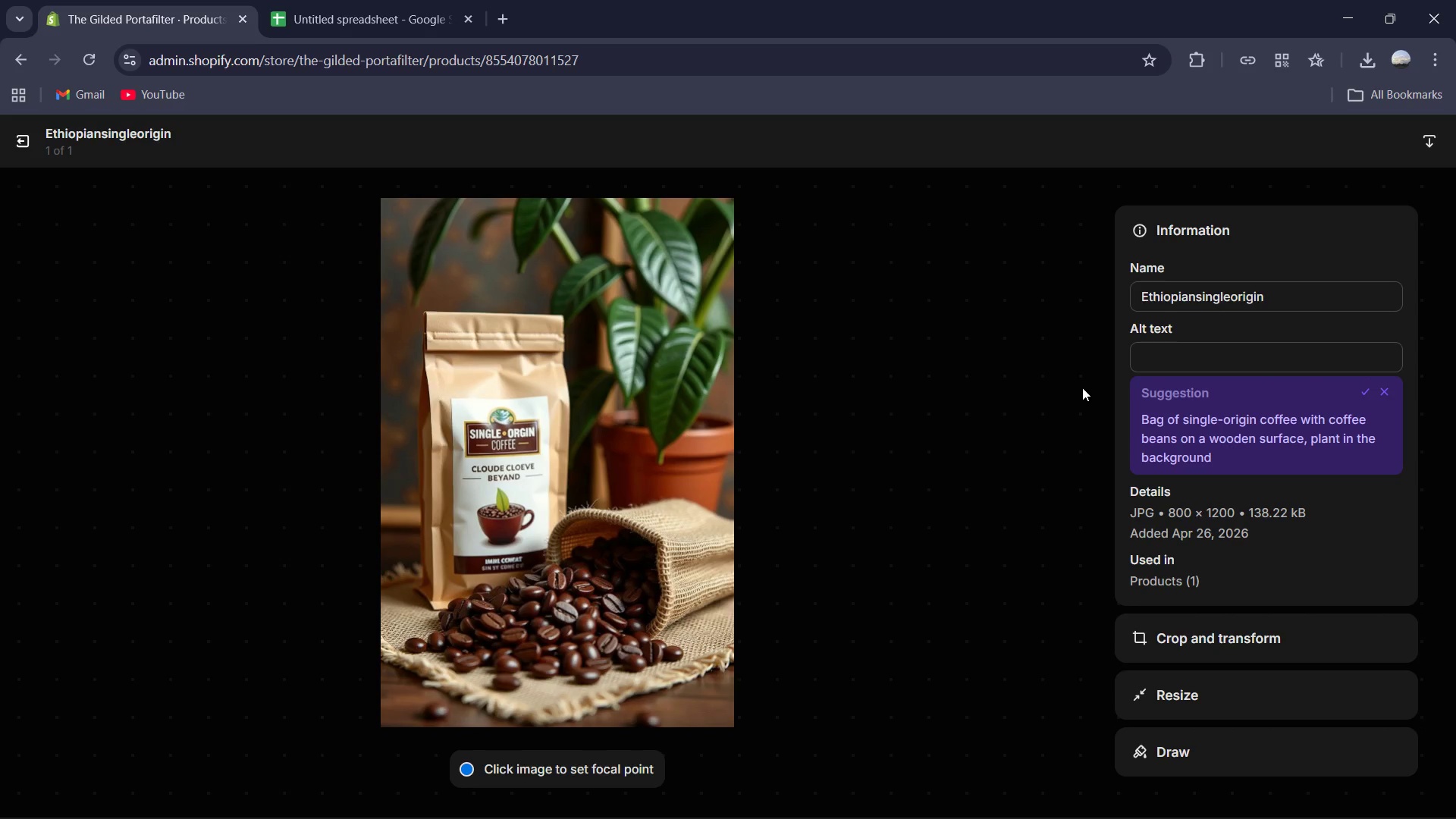 
left_click([1178, 423])
 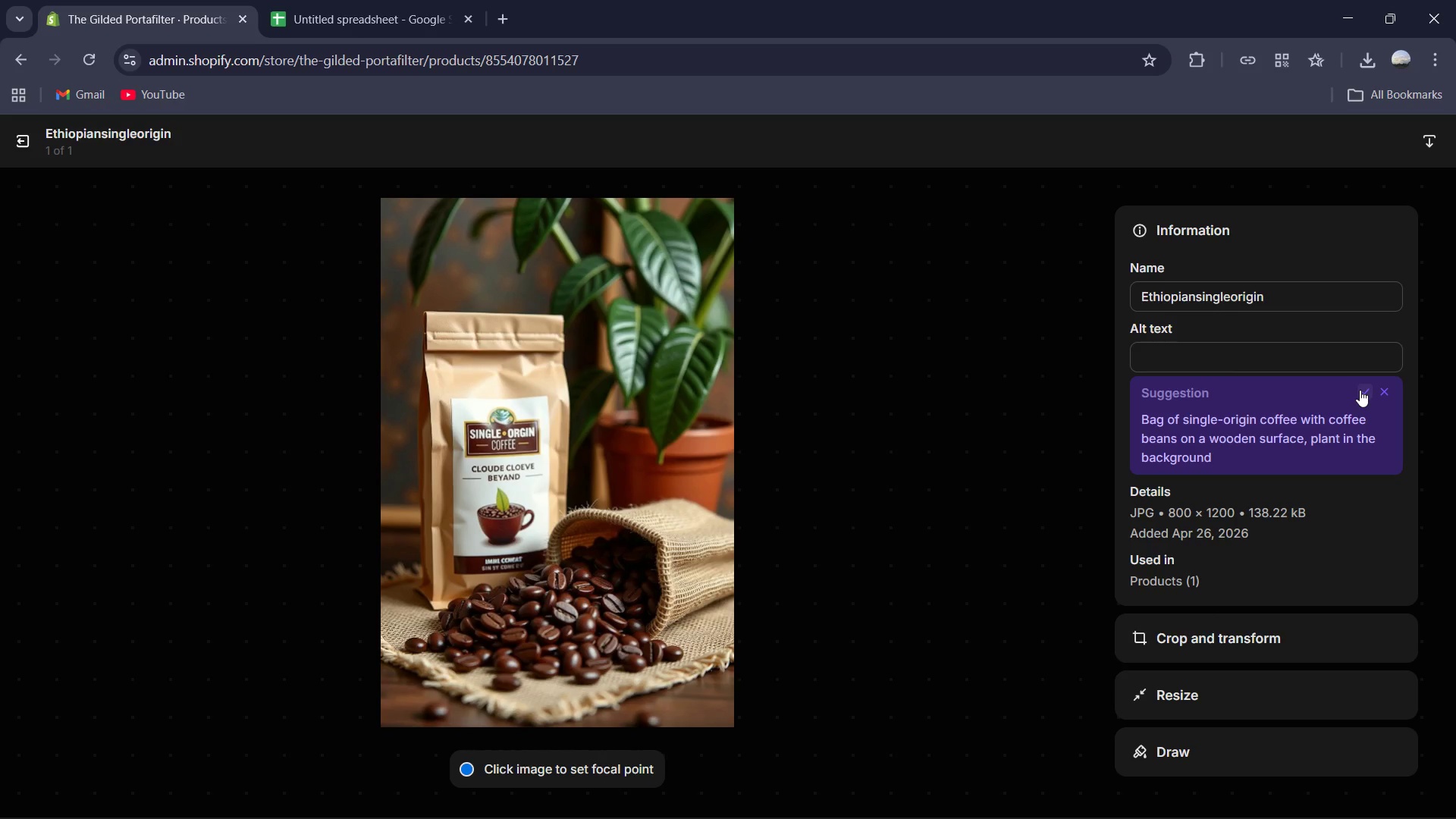 
left_click([1360, 390])
 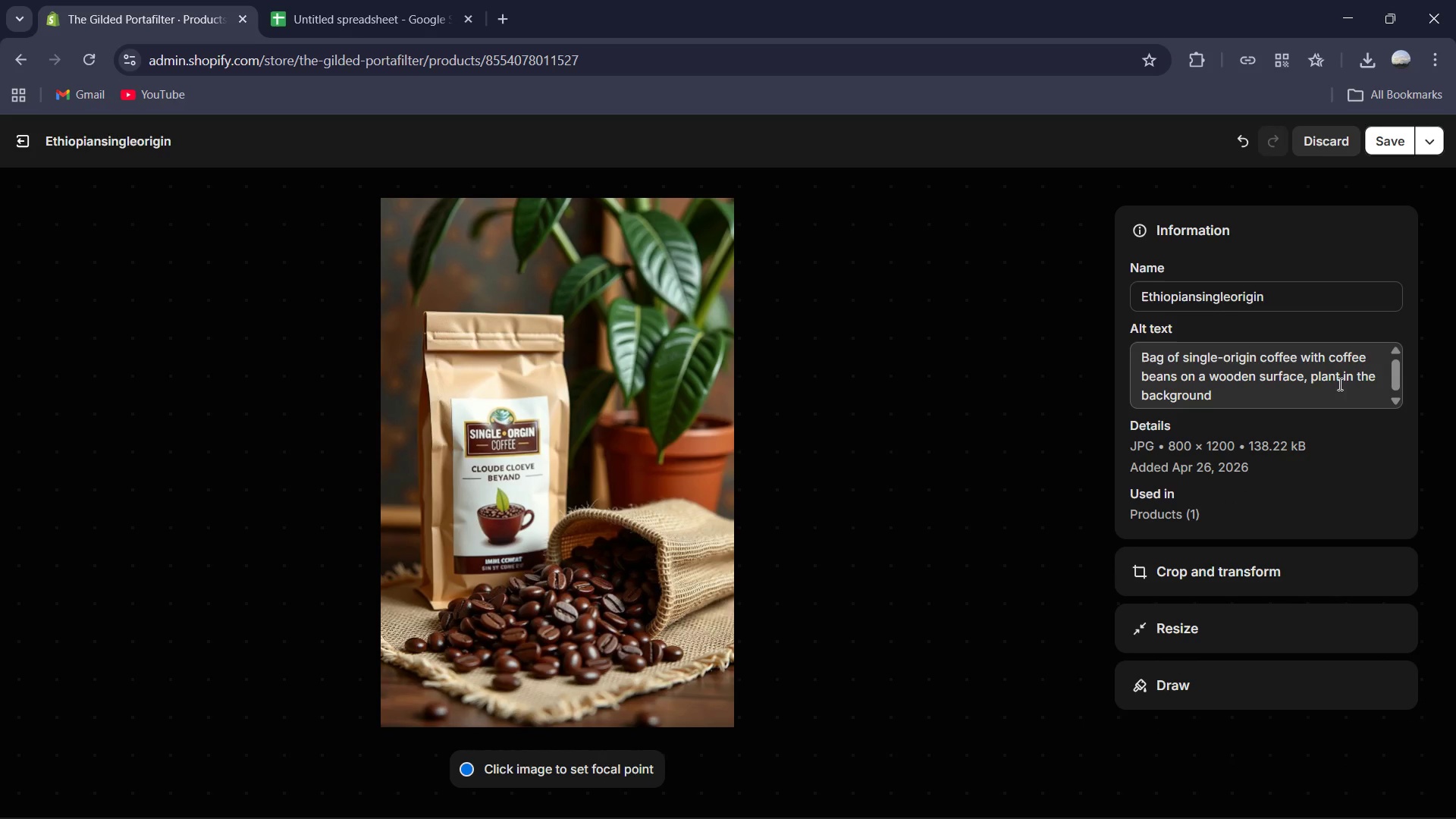 
left_click([1320, 397])
 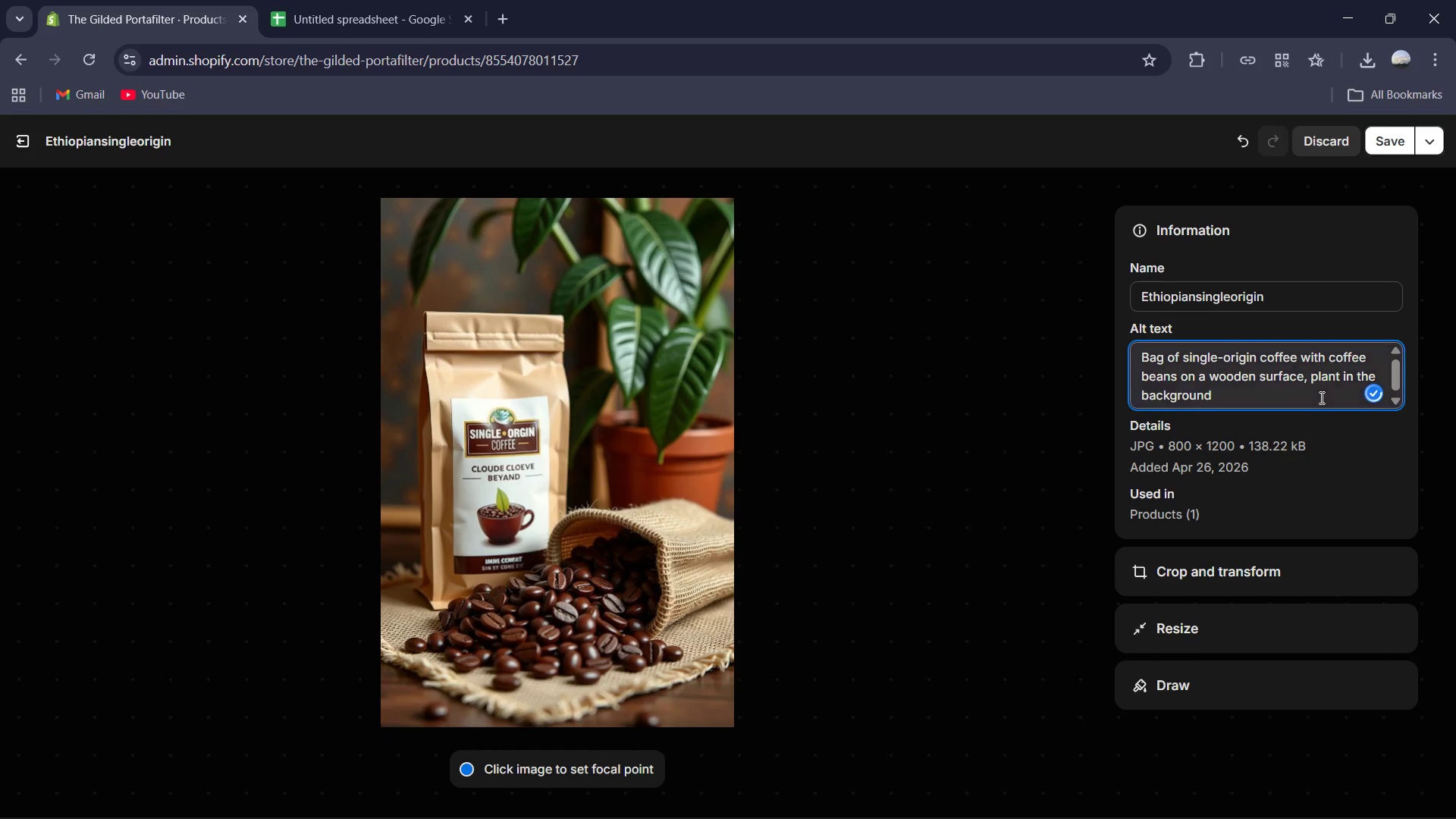 
type( white branding for a heritage coffee roaster. )
 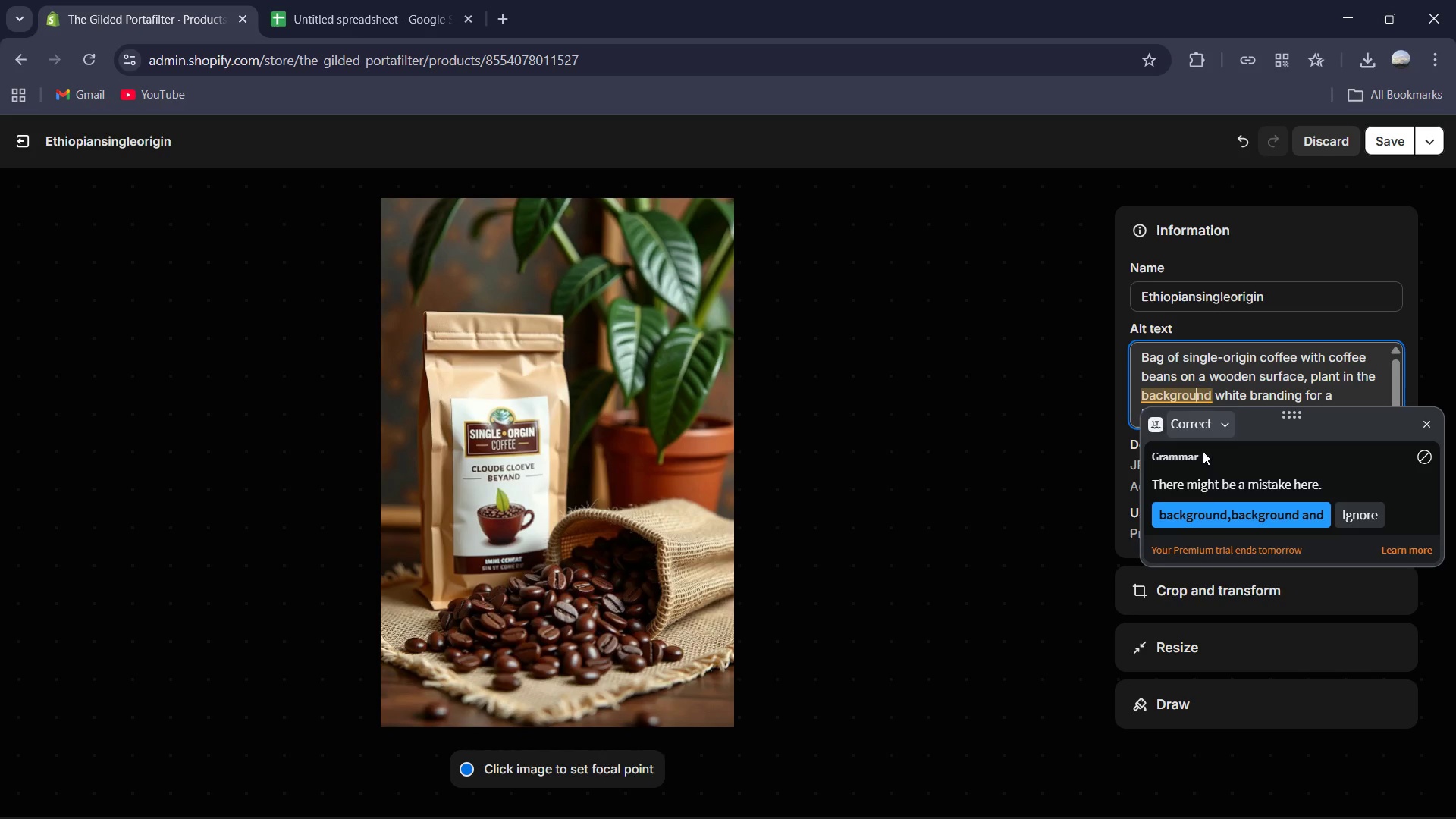 
left_click([1216, 517])
 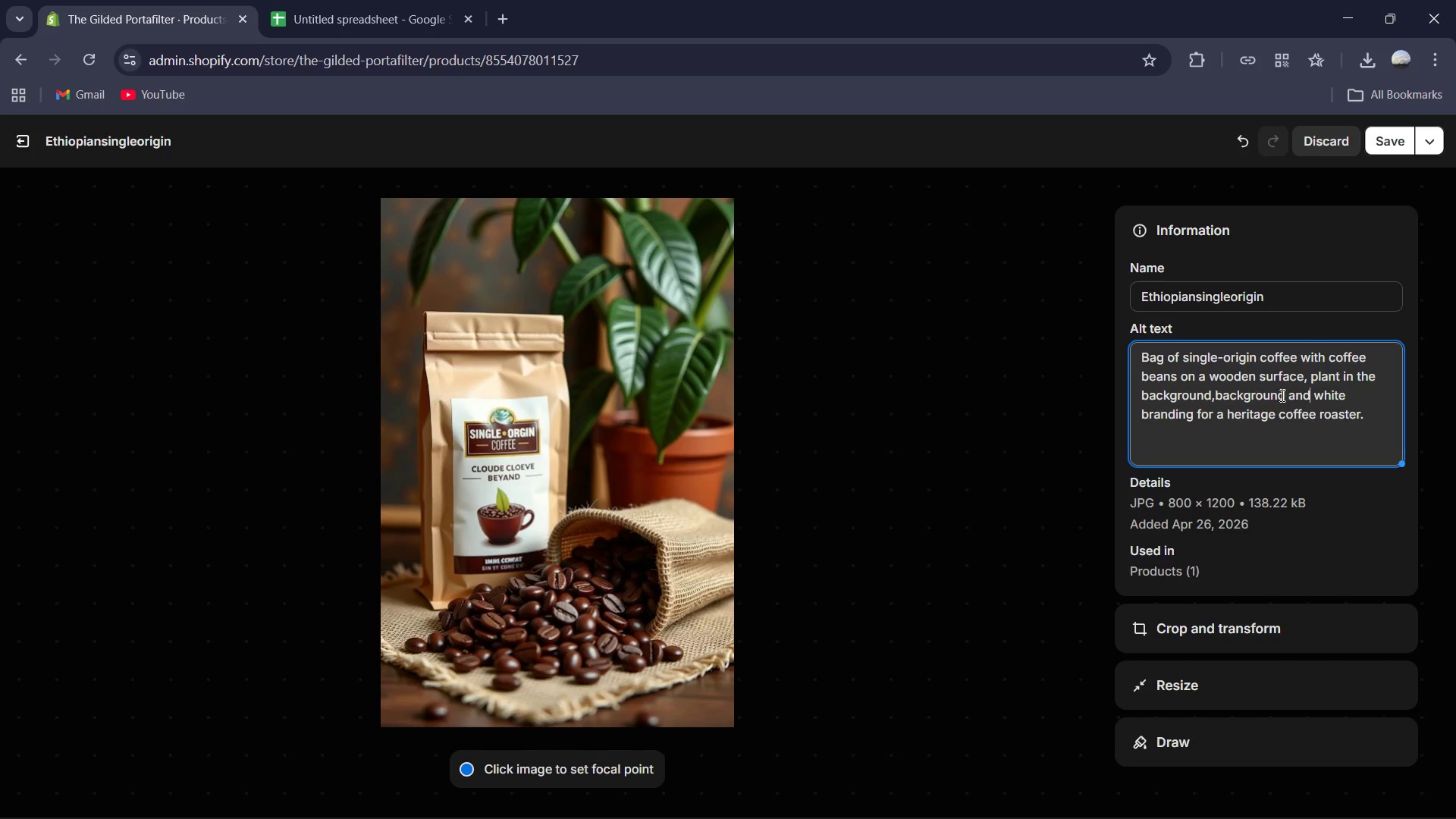 
left_click_drag(start_coordinate=[1288, 393], to_coordinate=[1213, 395])
 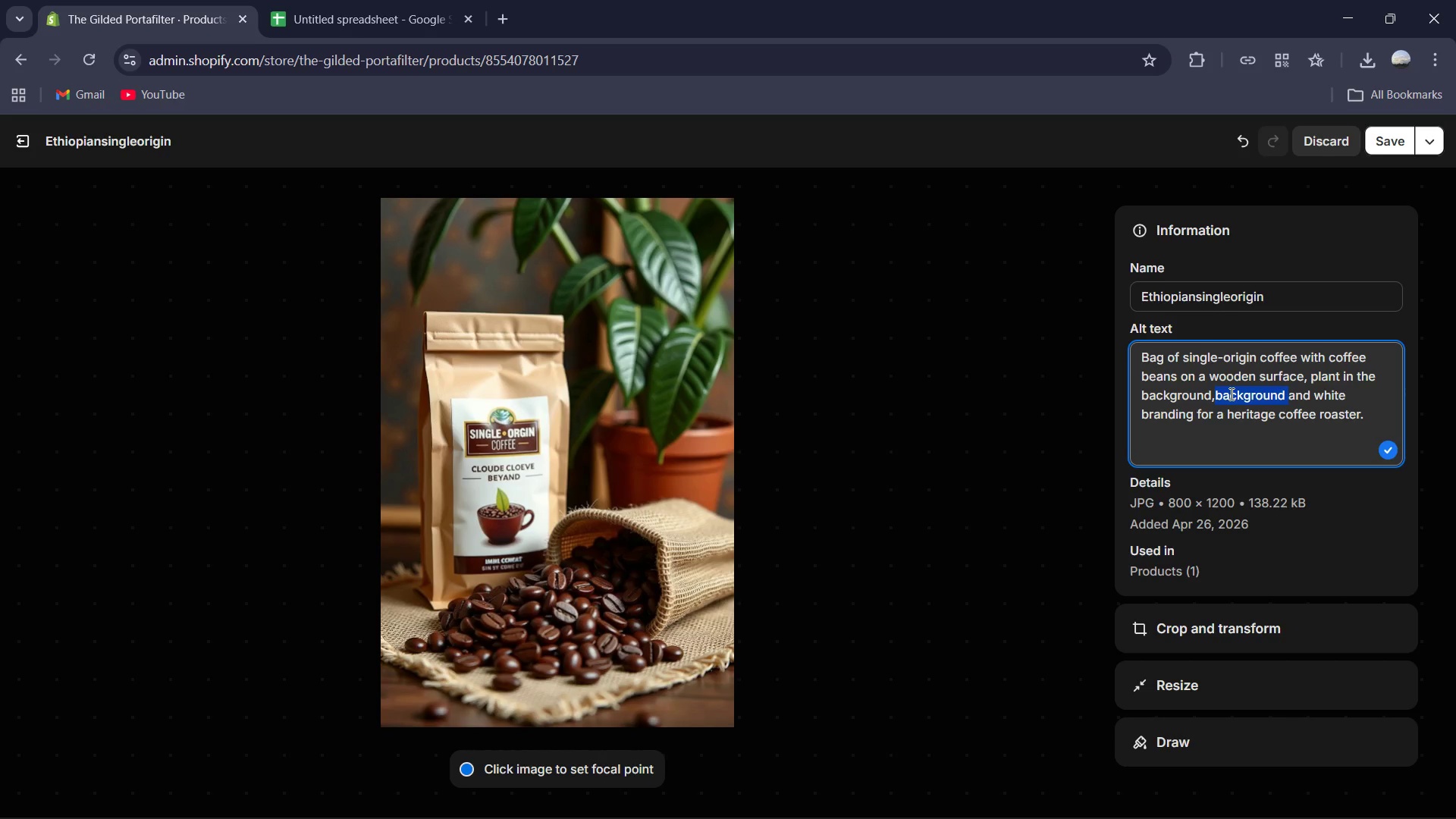 
key(Backspace)
 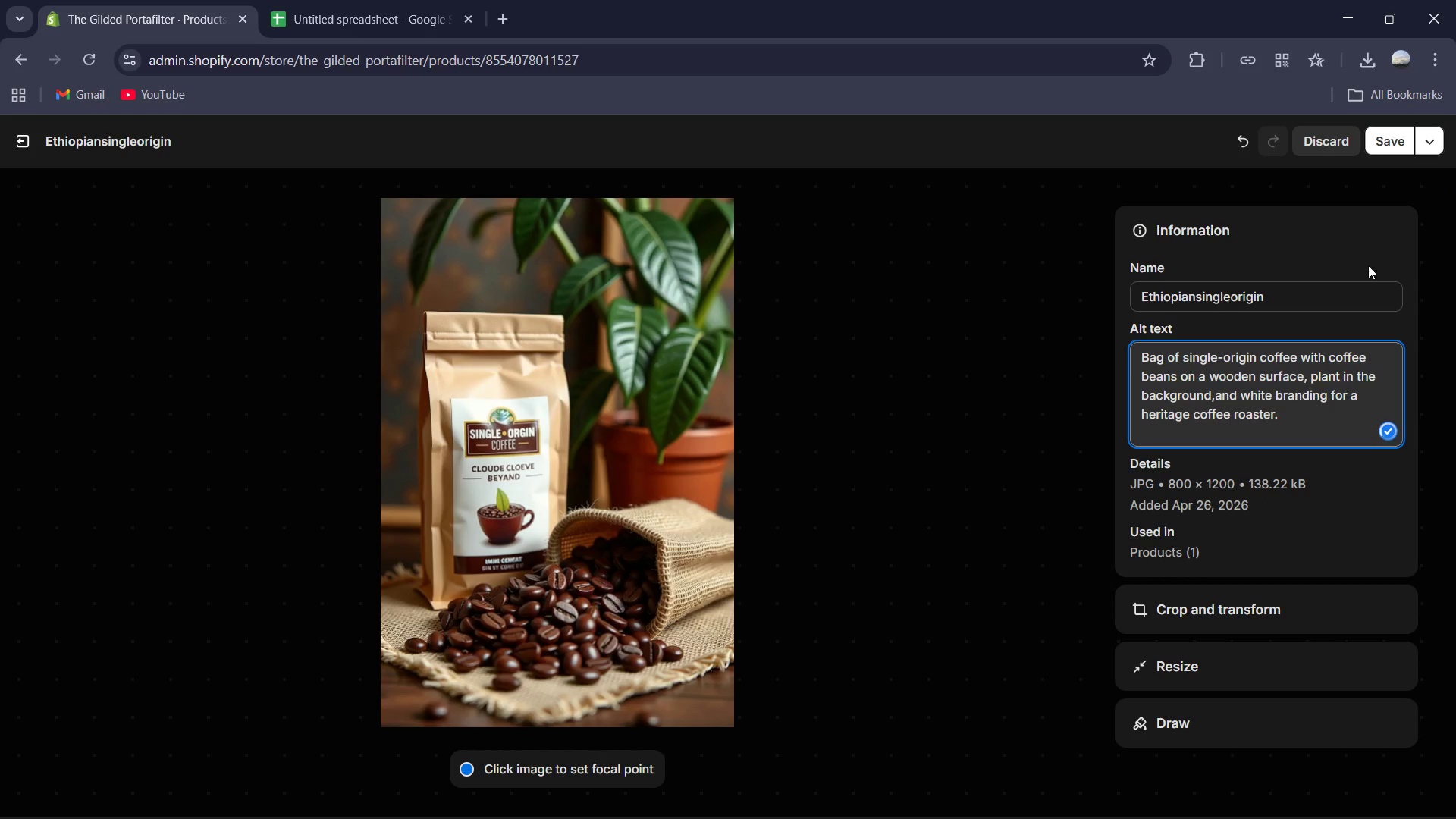 
key(Space)
 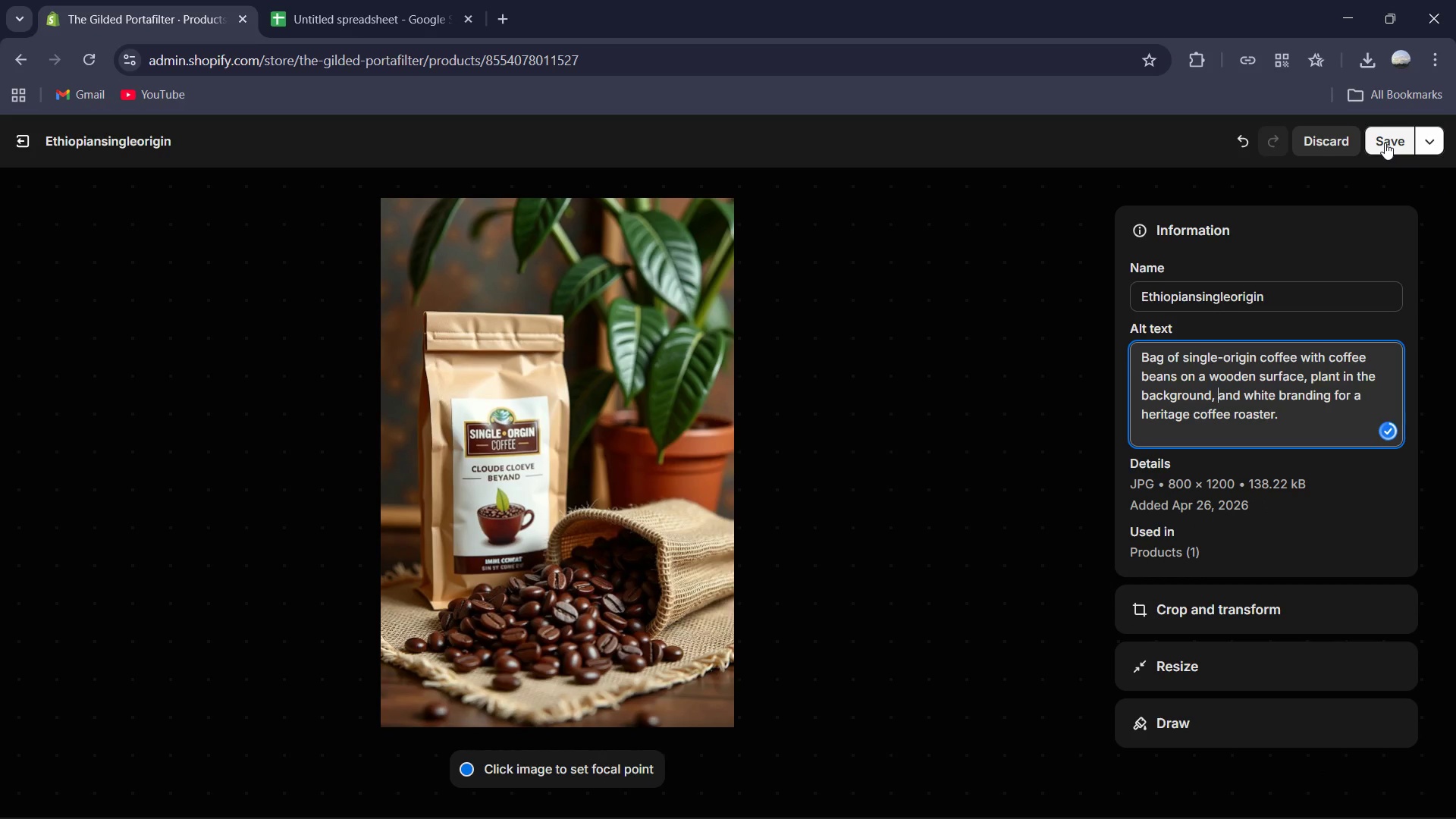 
left_click([1378, 140])
 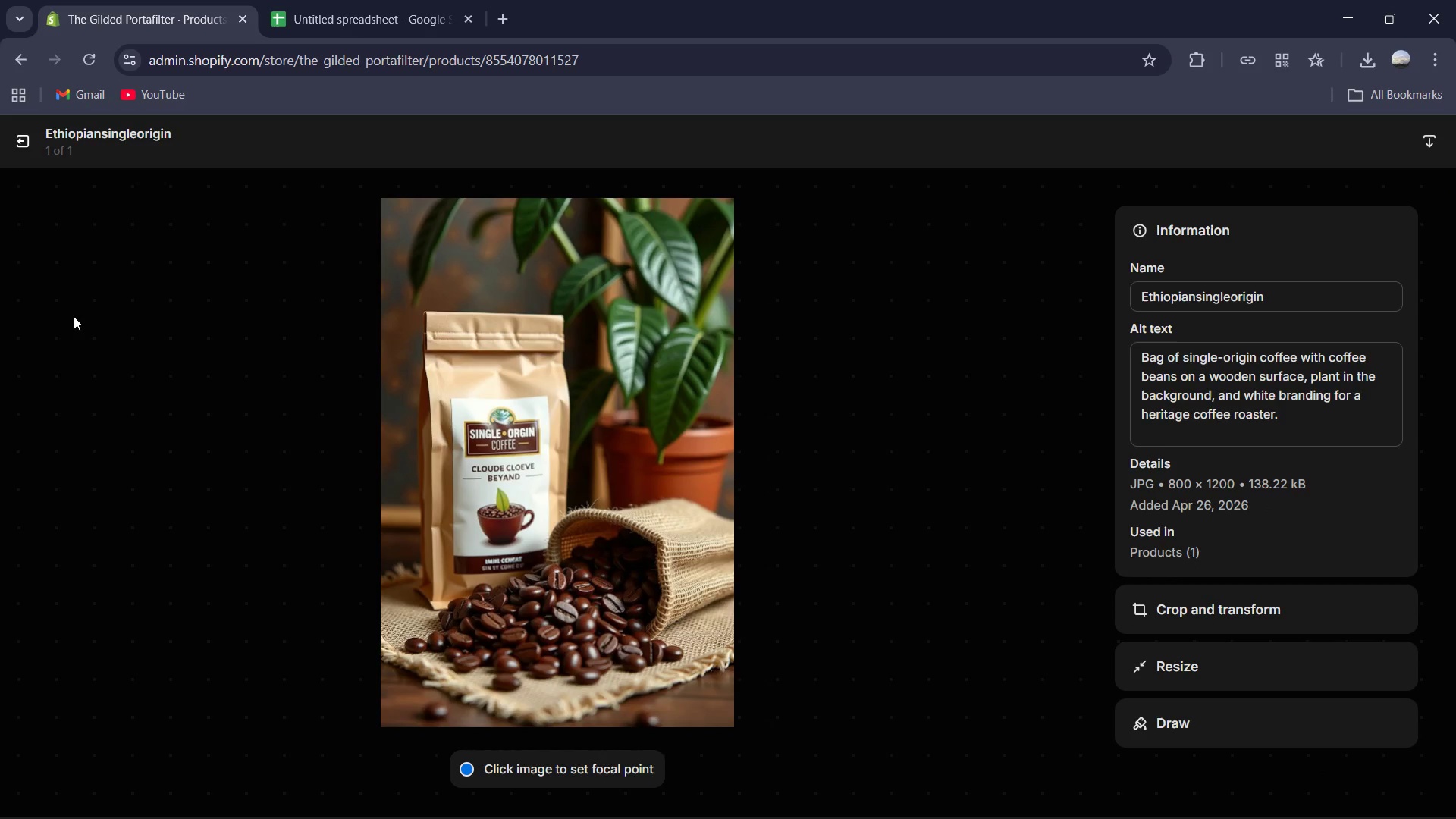 
left_click([28, 134])
 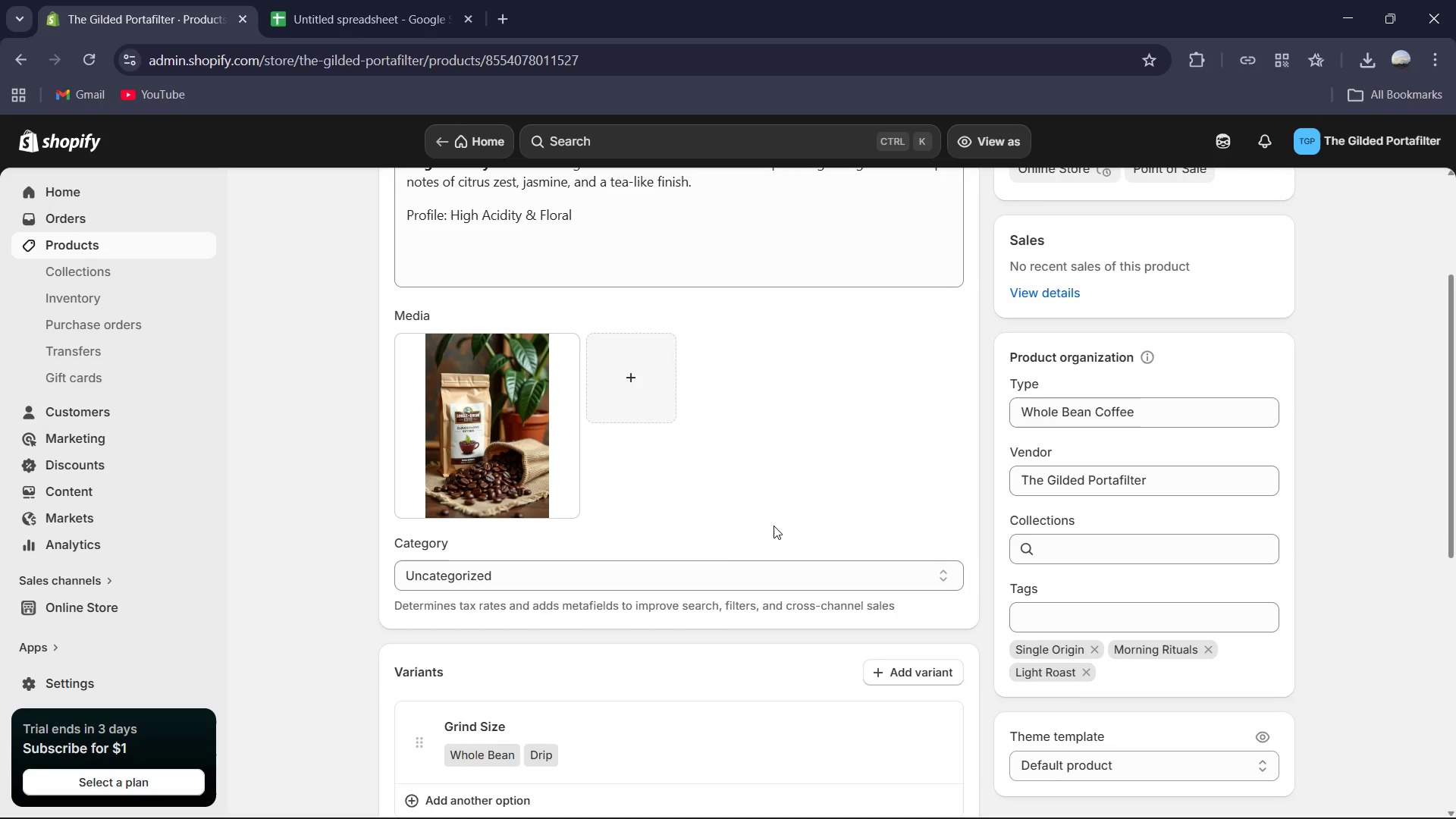 
scroll: coordinate [773, 523], scroll_direction: down, amount: 3.0
 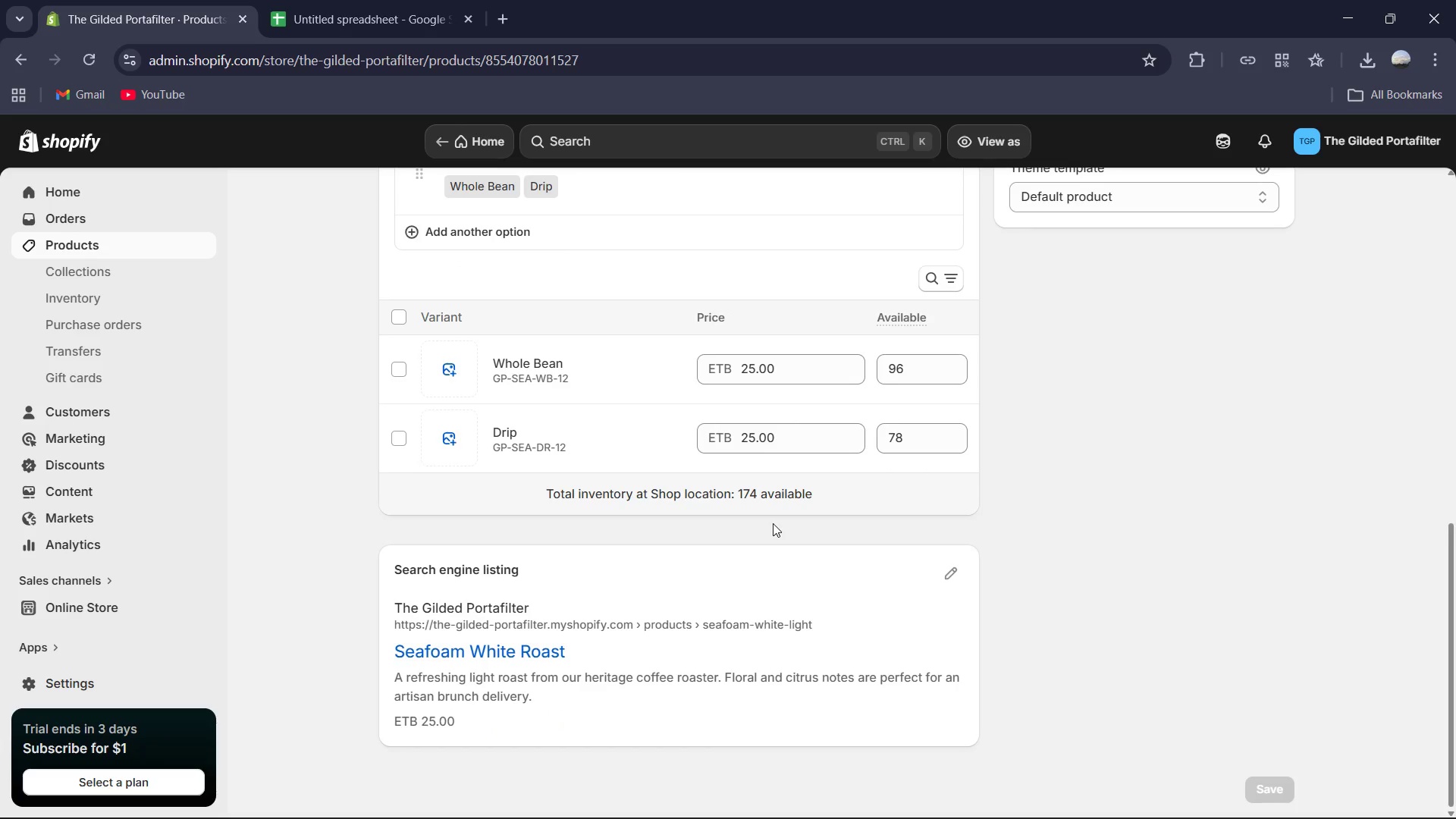 
scroll: coordinate [773, 523], scroll_direction: up, amount: 12.0
 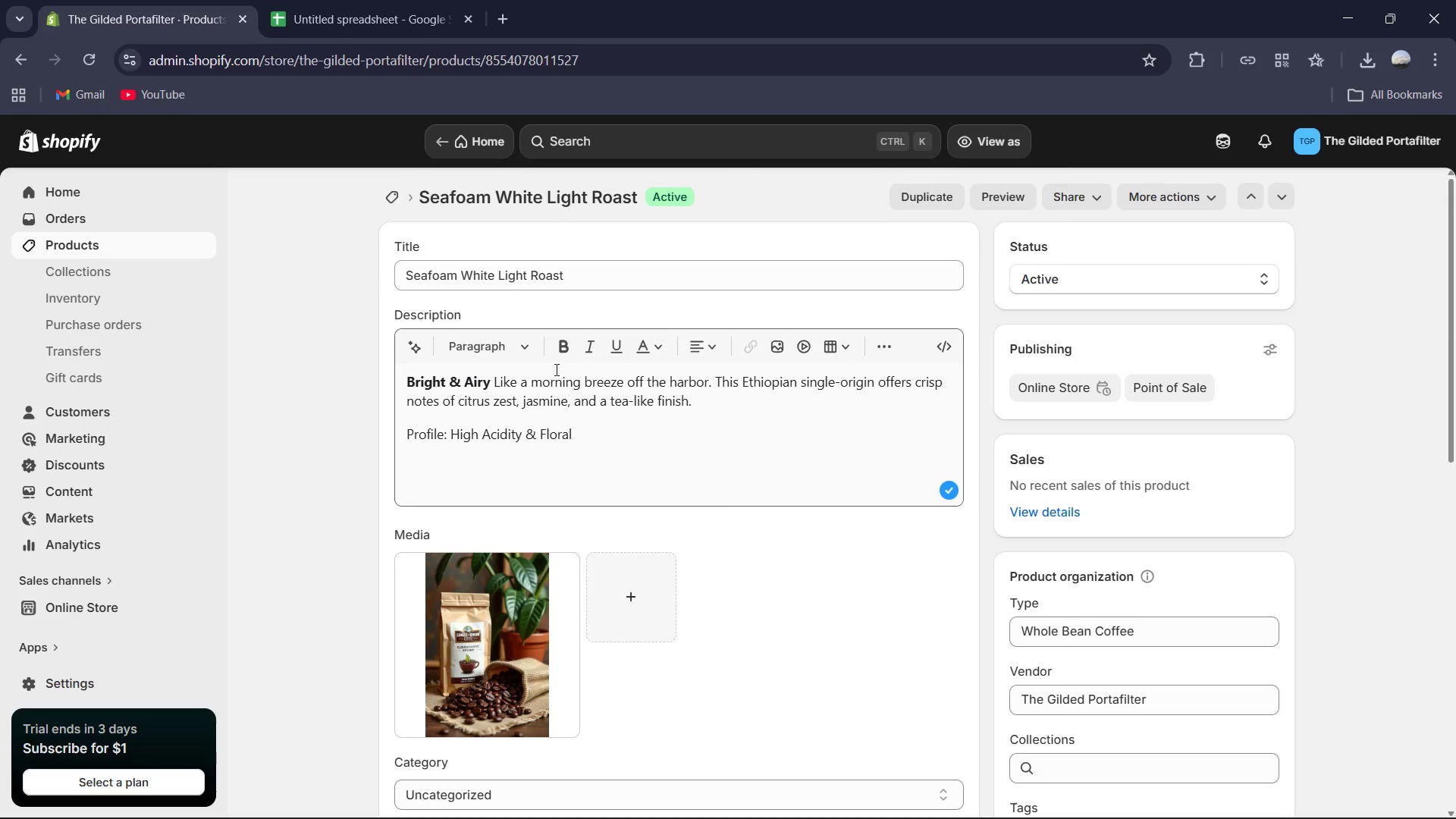 
scroll: coordinate [598, 413], scroll_direction: down, amount: 9.0
 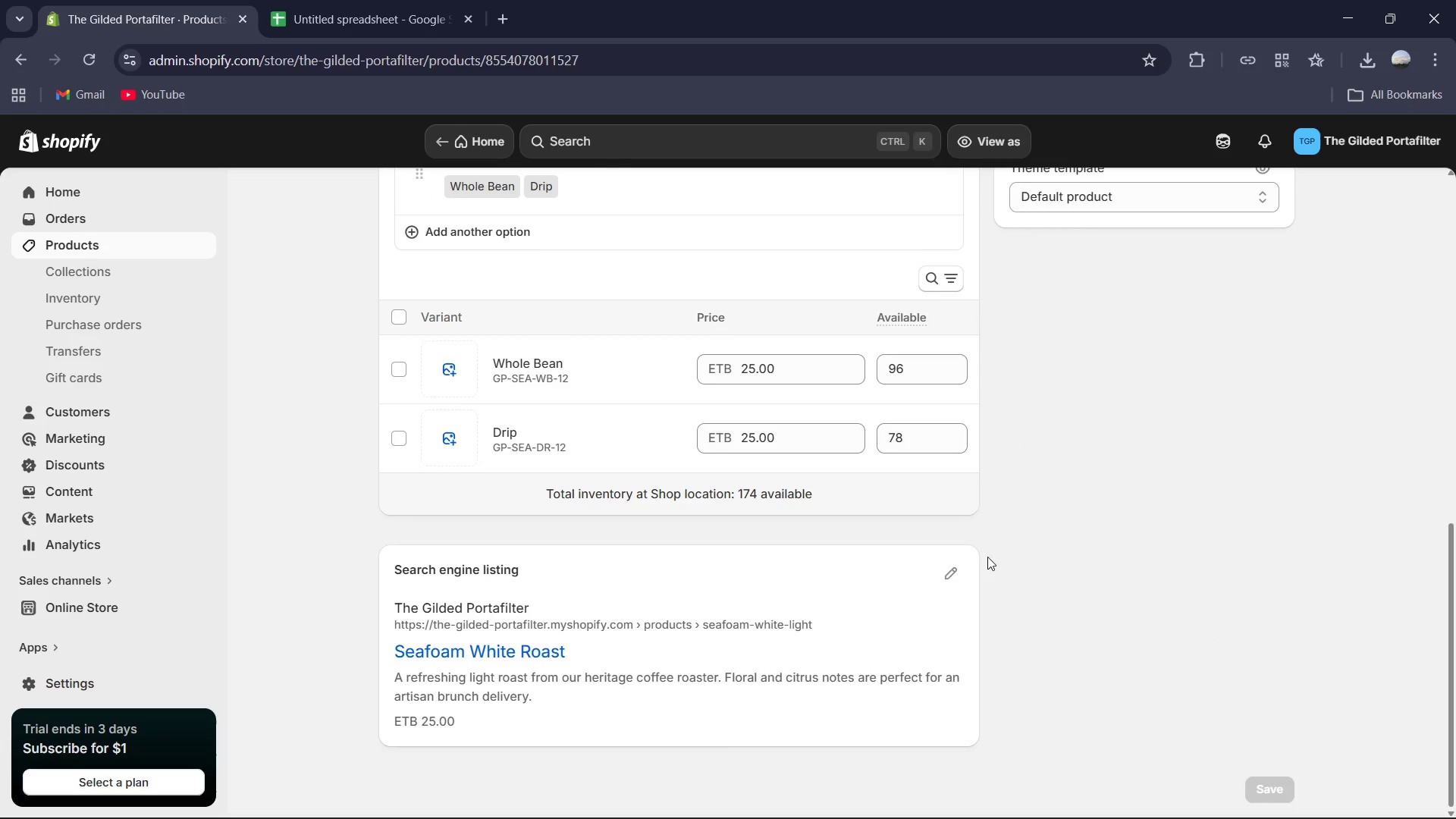 
left_click([971, 564])
 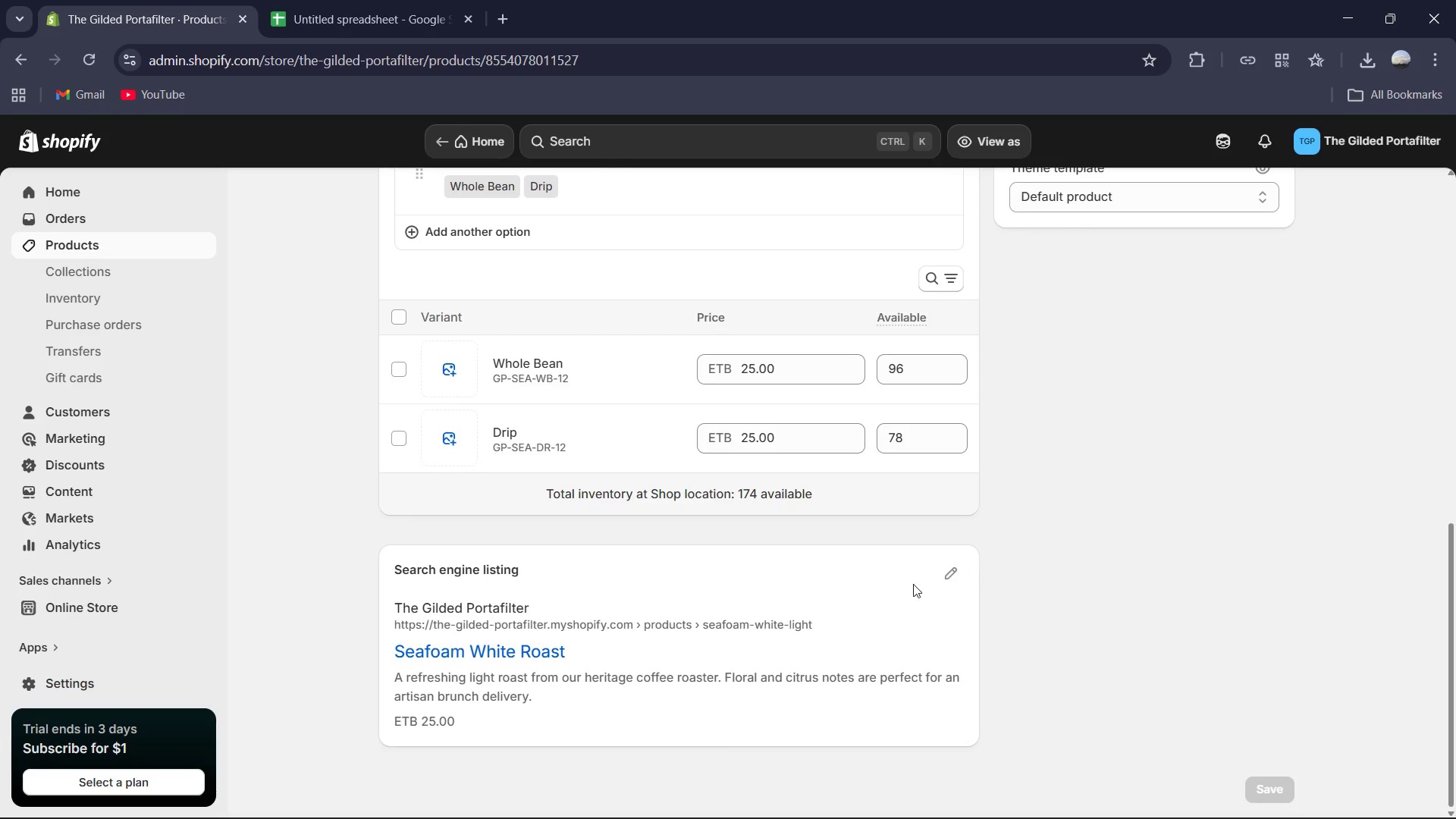 
scroll: coordinate [912, 584], scroll_direction: down, amount: 4.0
 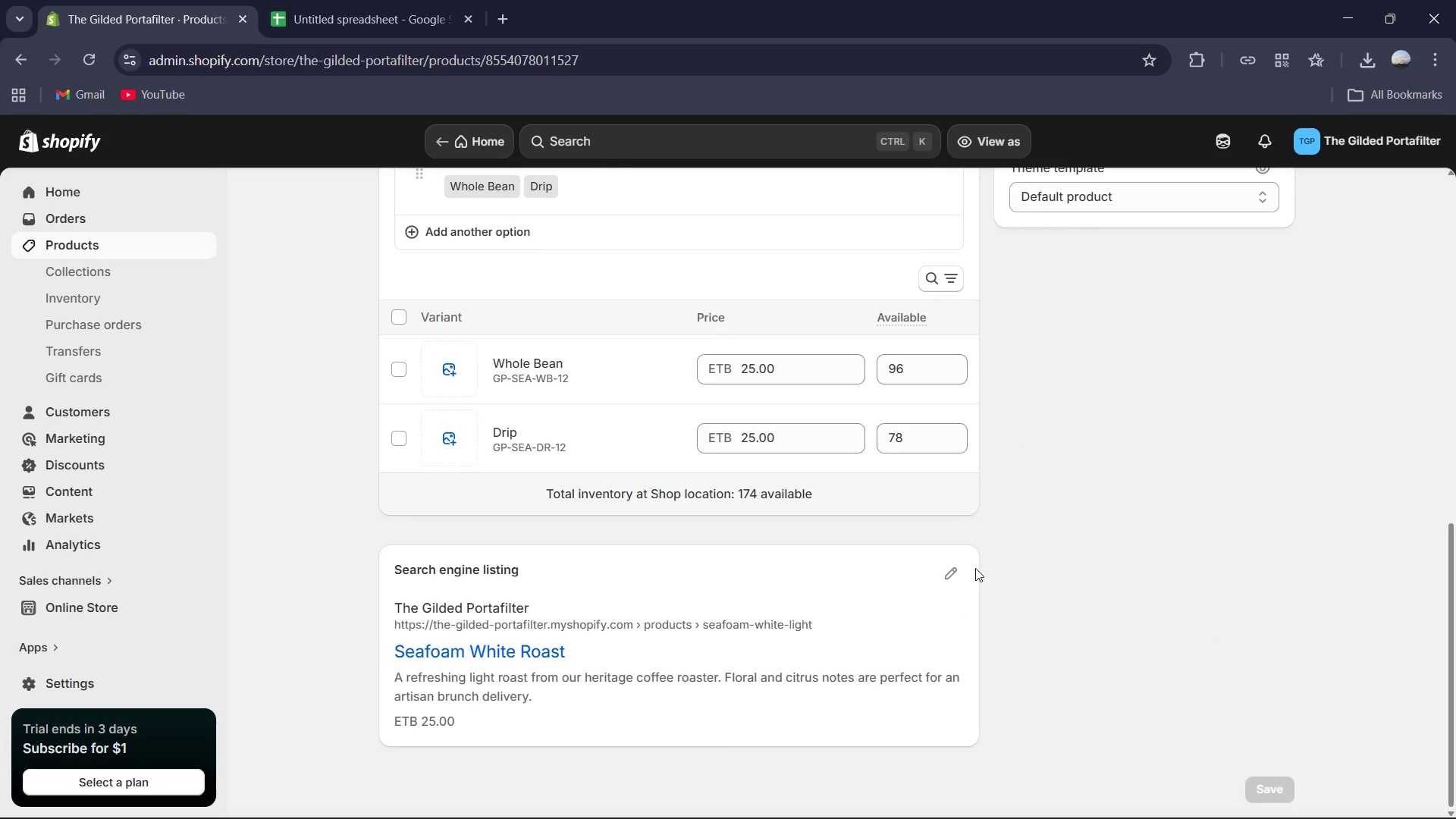 
left_click([949, 570])
 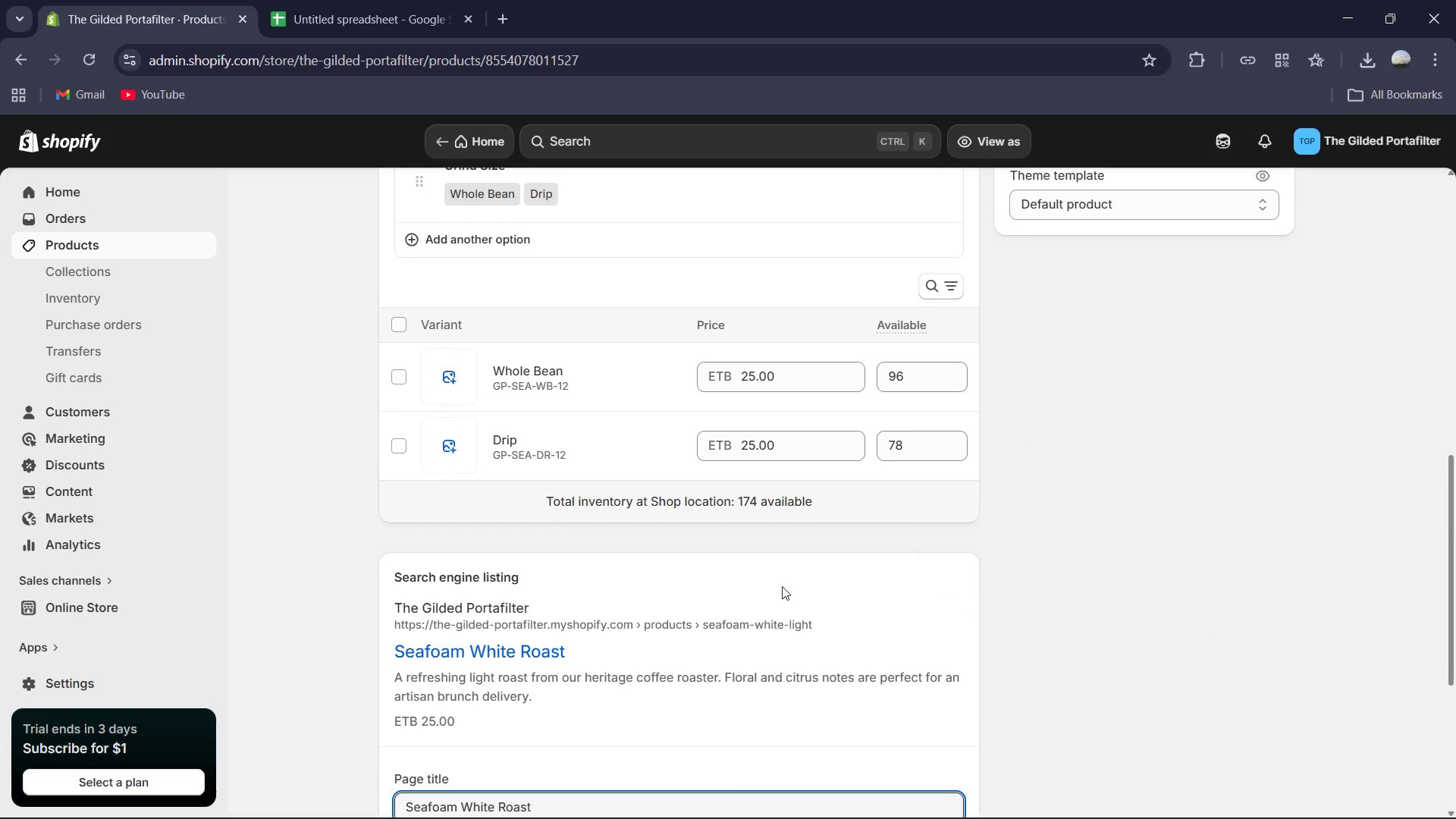 
scroll: coordinate [728, 588], scroll_direction: down, amount: 3.0
 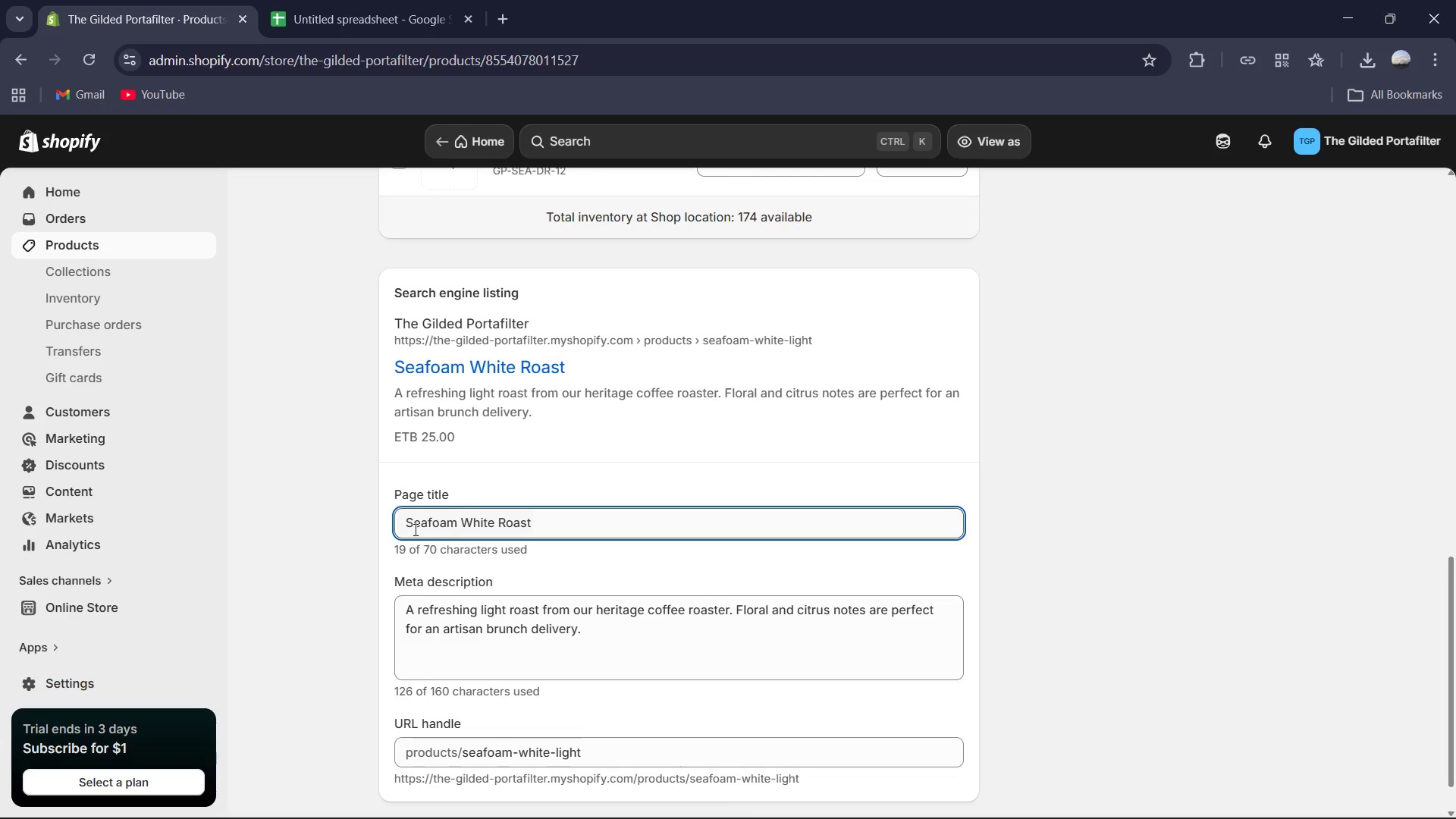 
left_click([408, 526])
 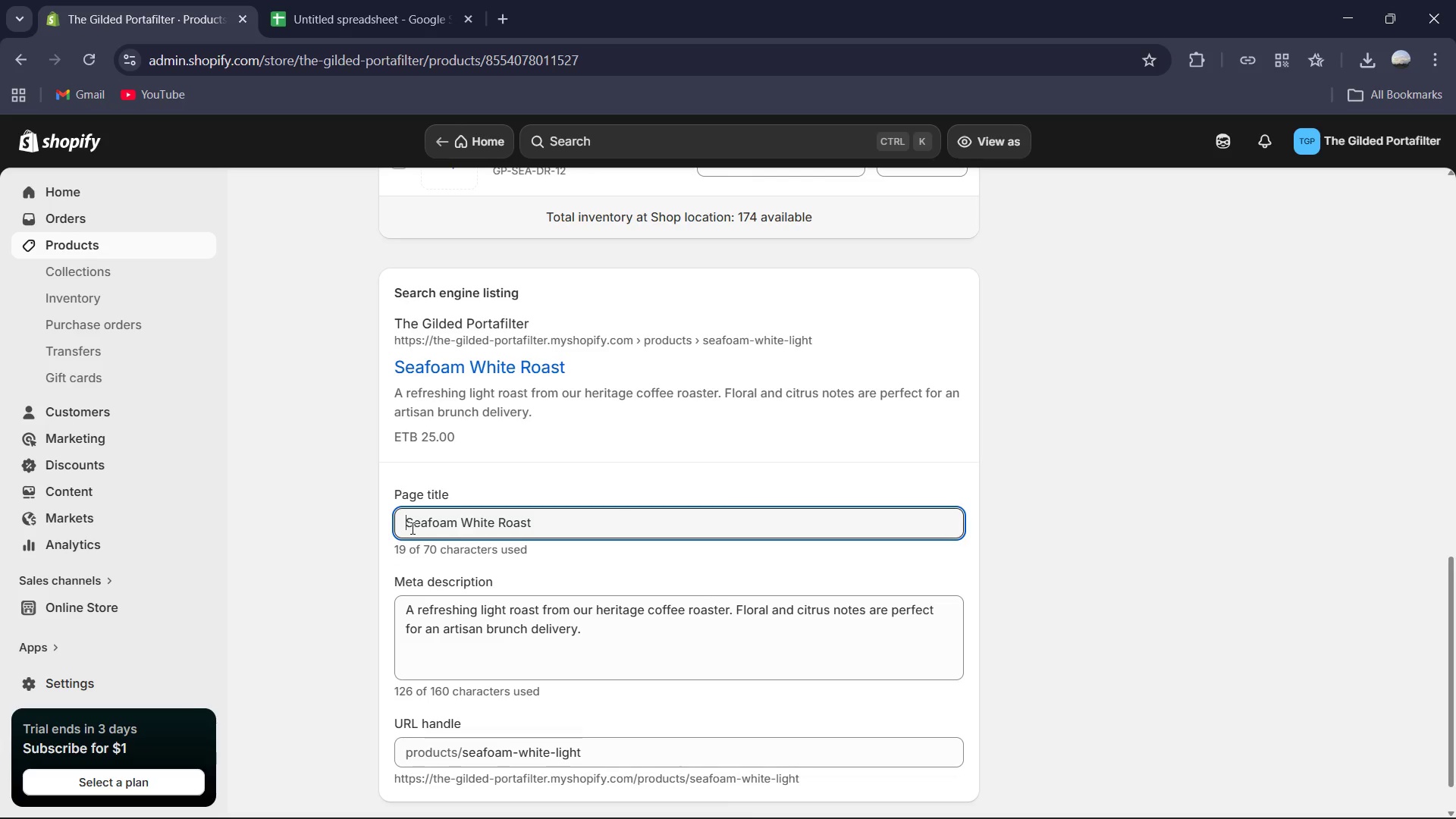 
type(The )
 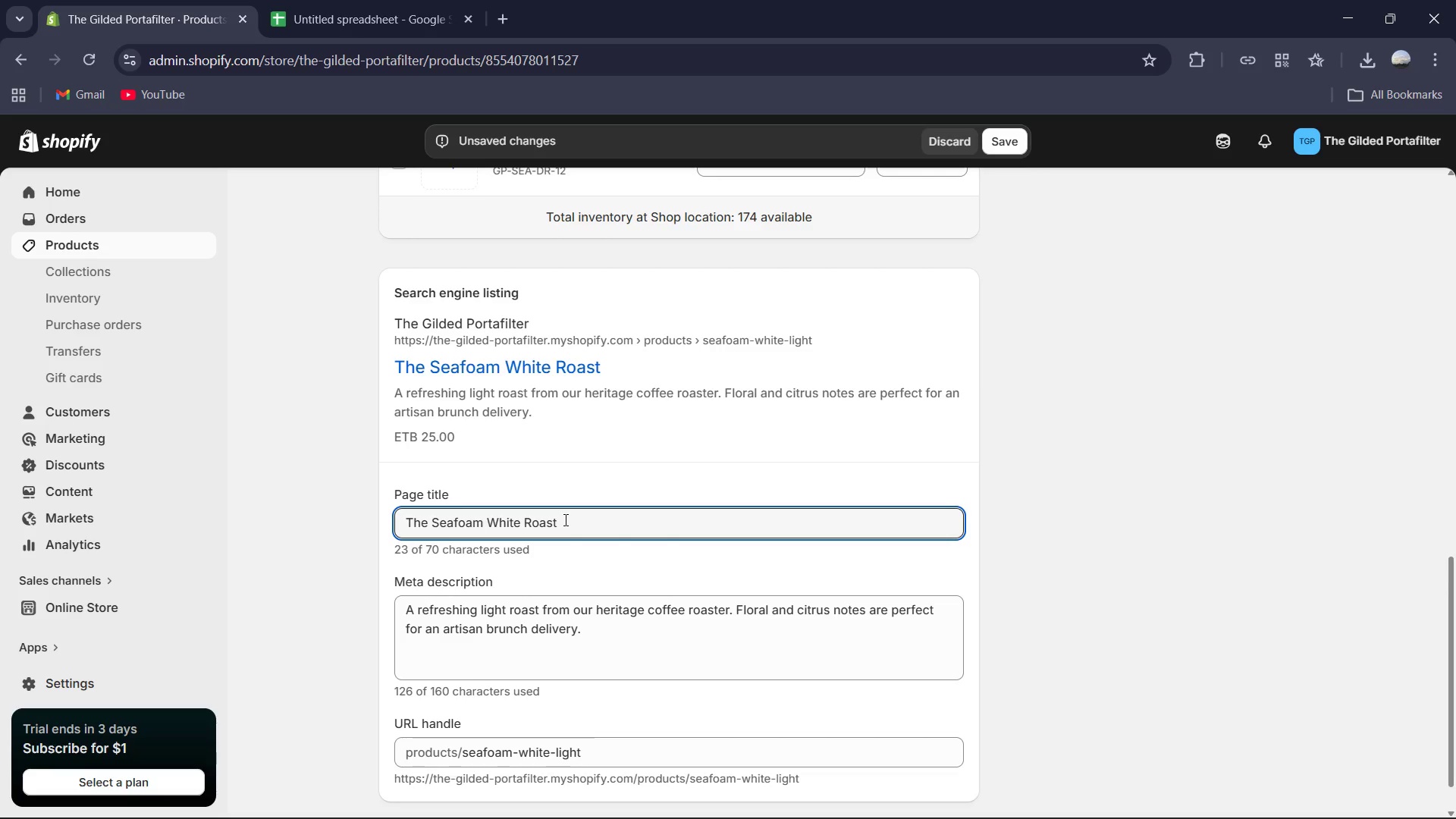 
type( | cilded)
 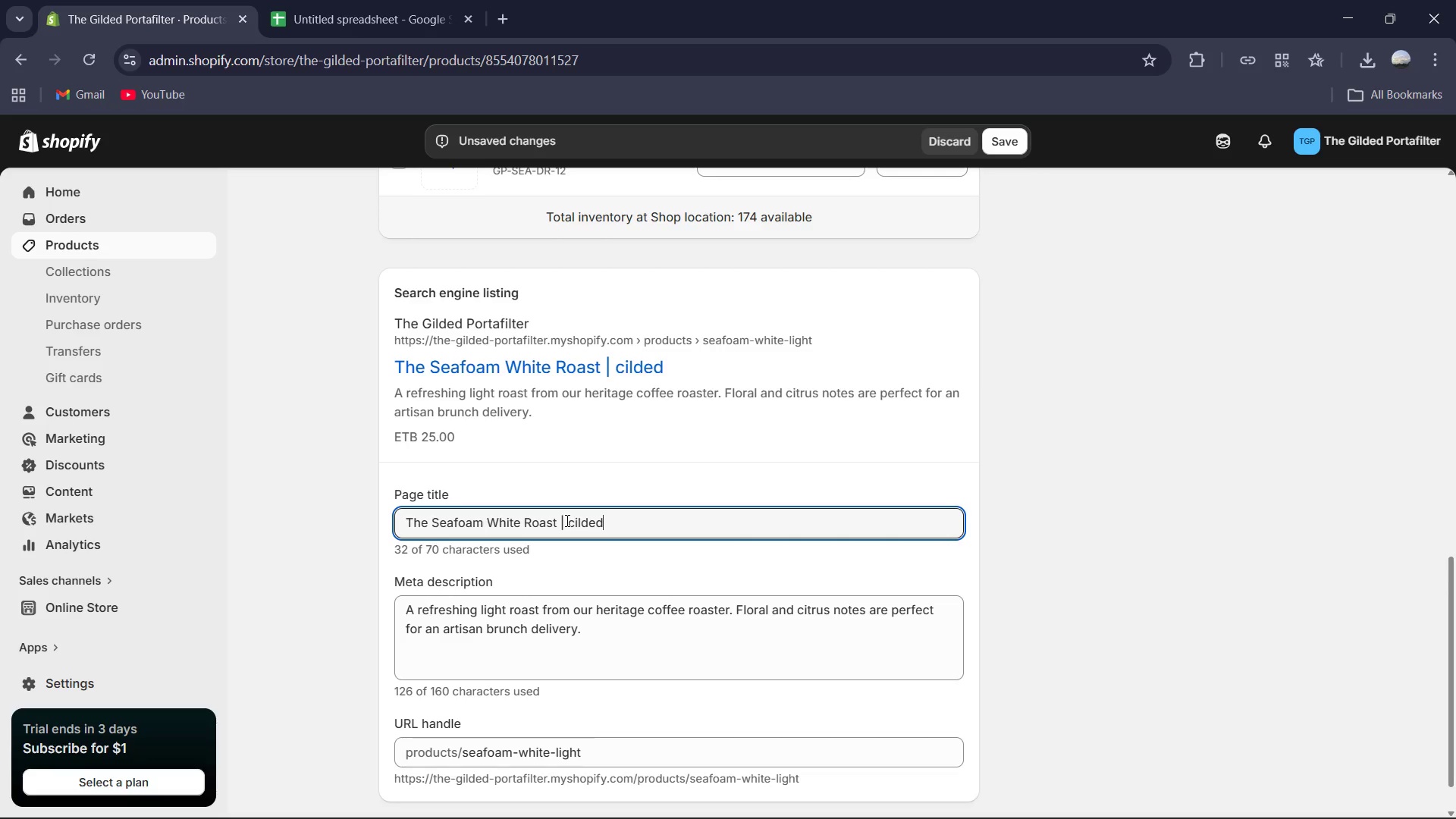 
left_click([573, 519])
 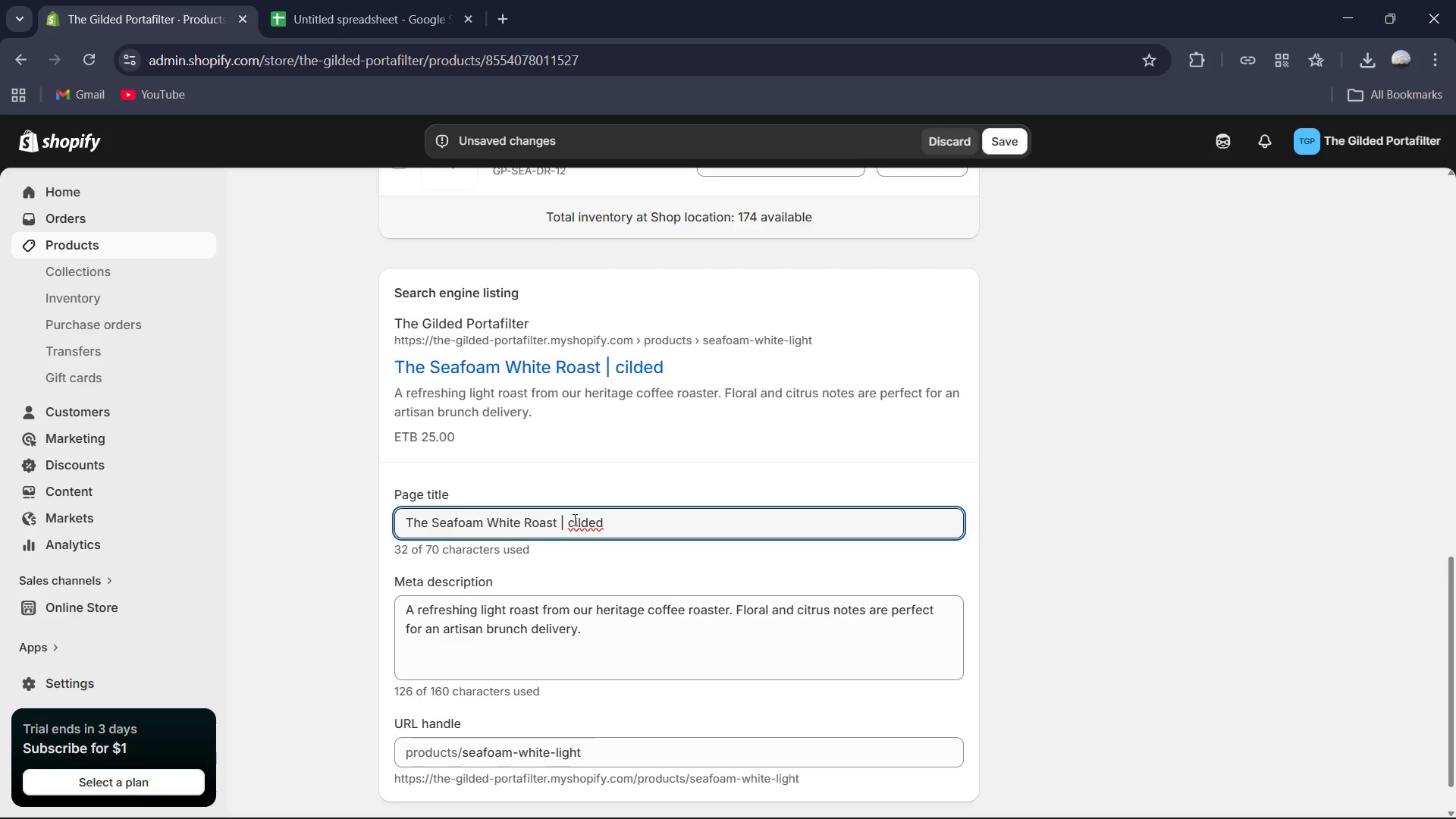 
key(Backspace)
 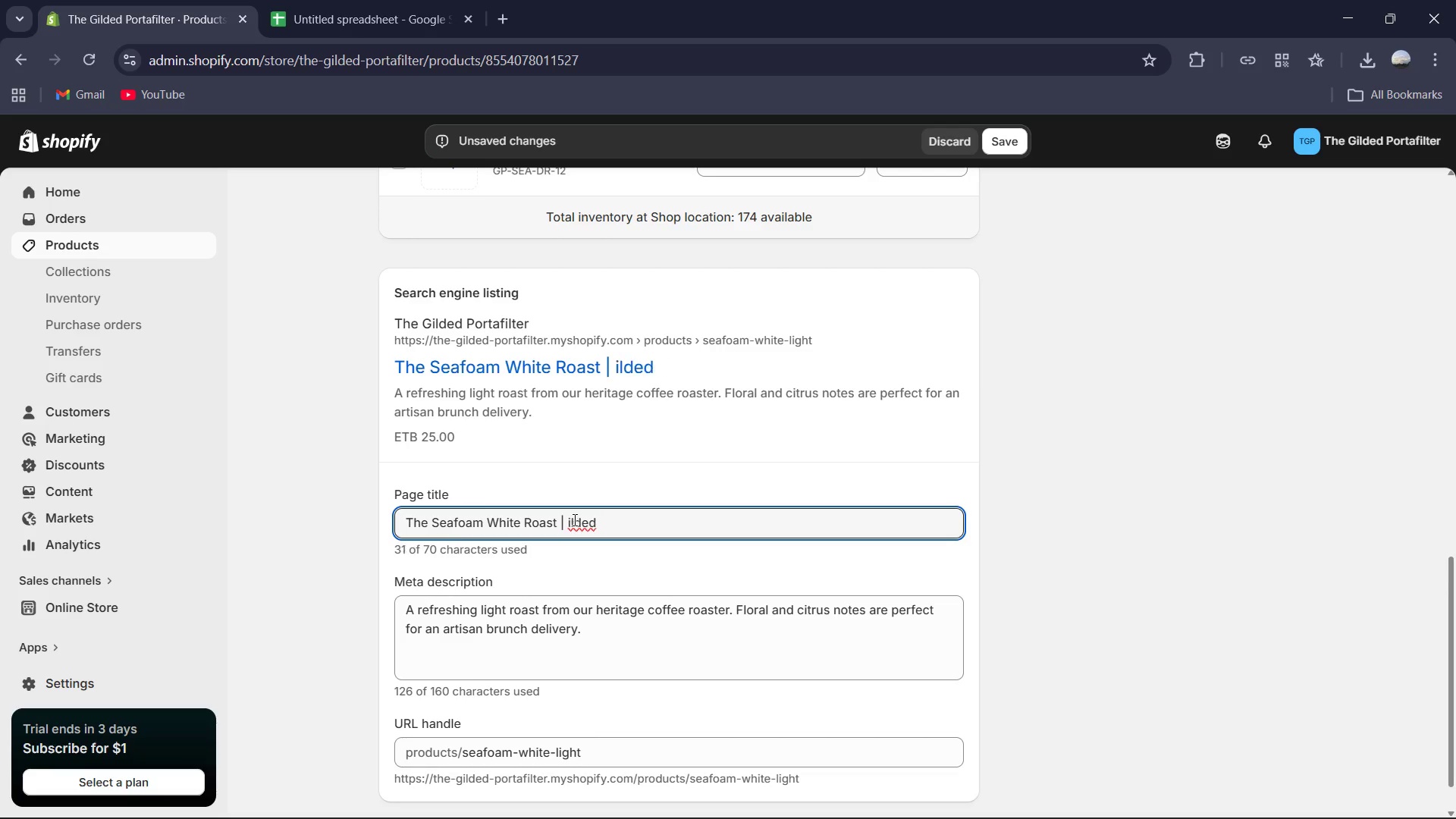 
key(G)
 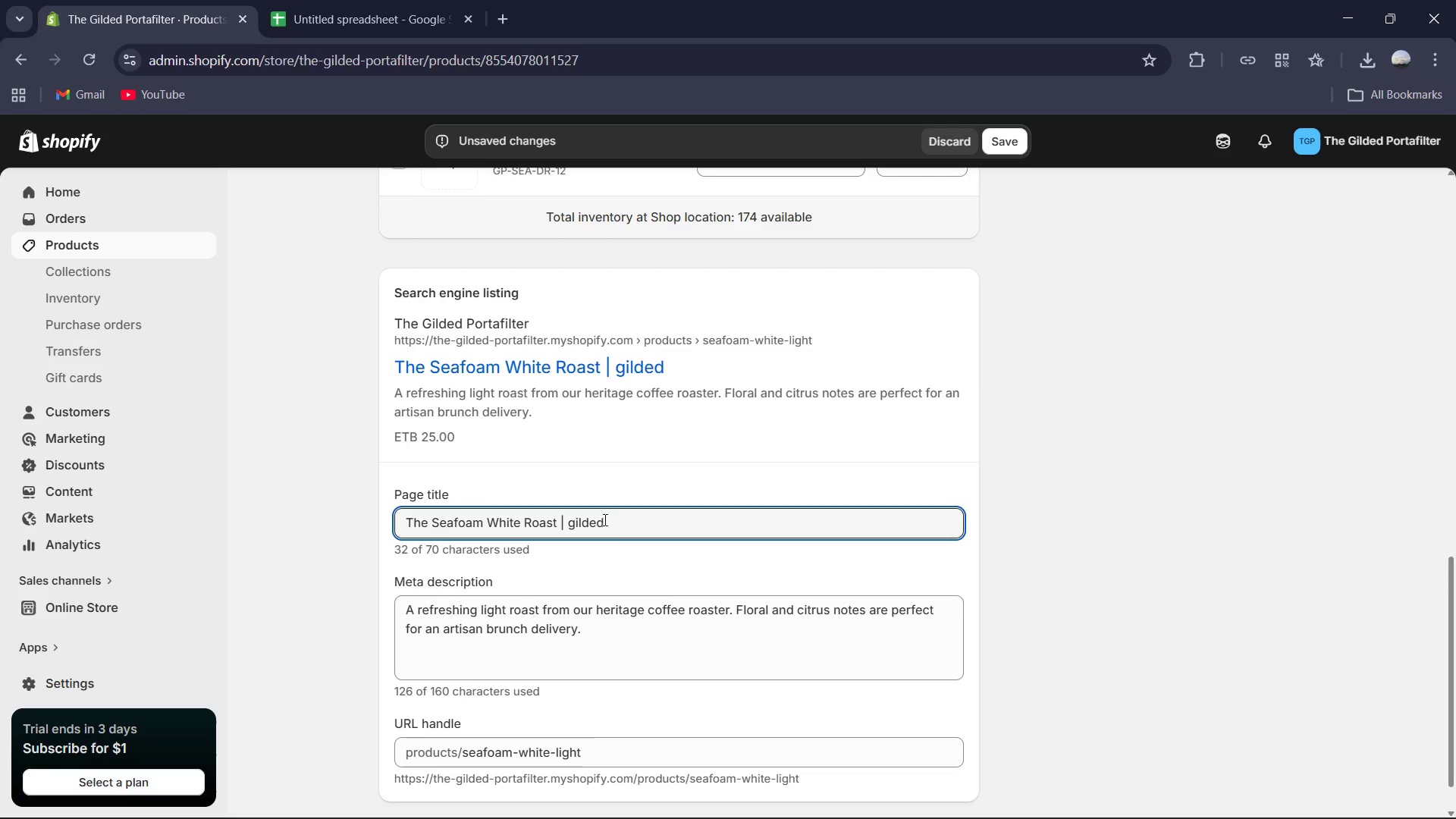 
left_click([623, 519])
 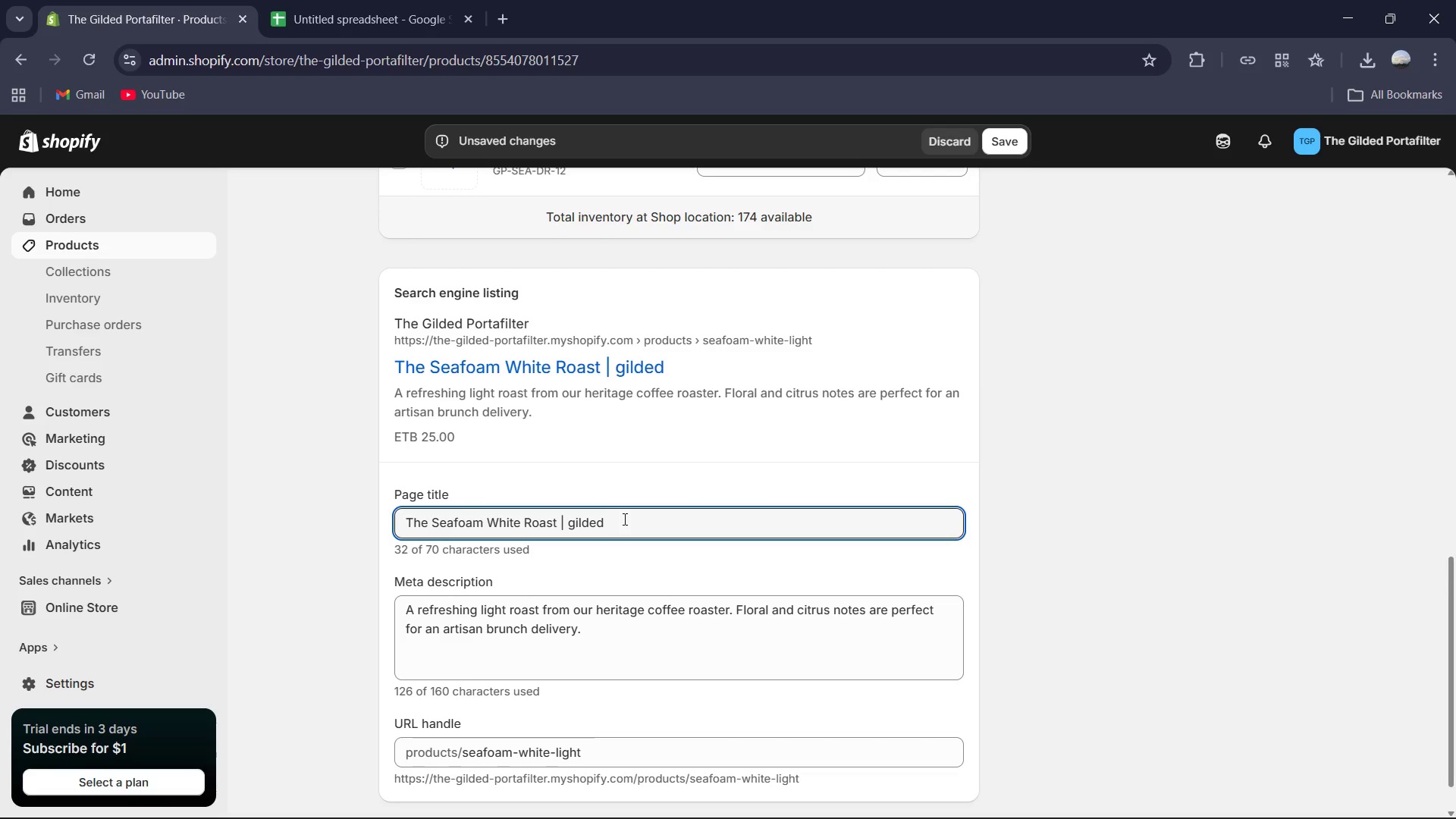 
type( portafilter)
 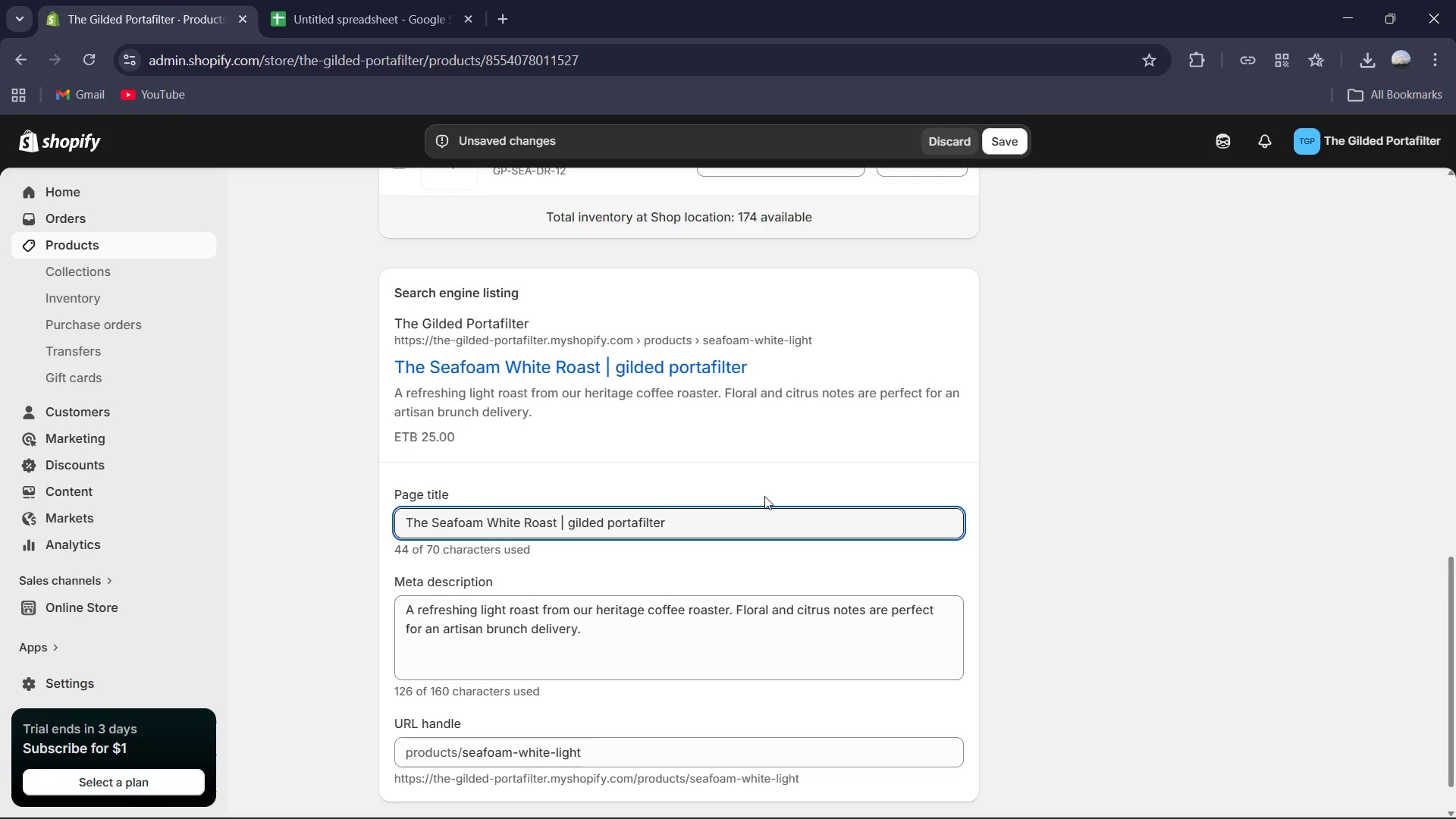 
key(Space)
 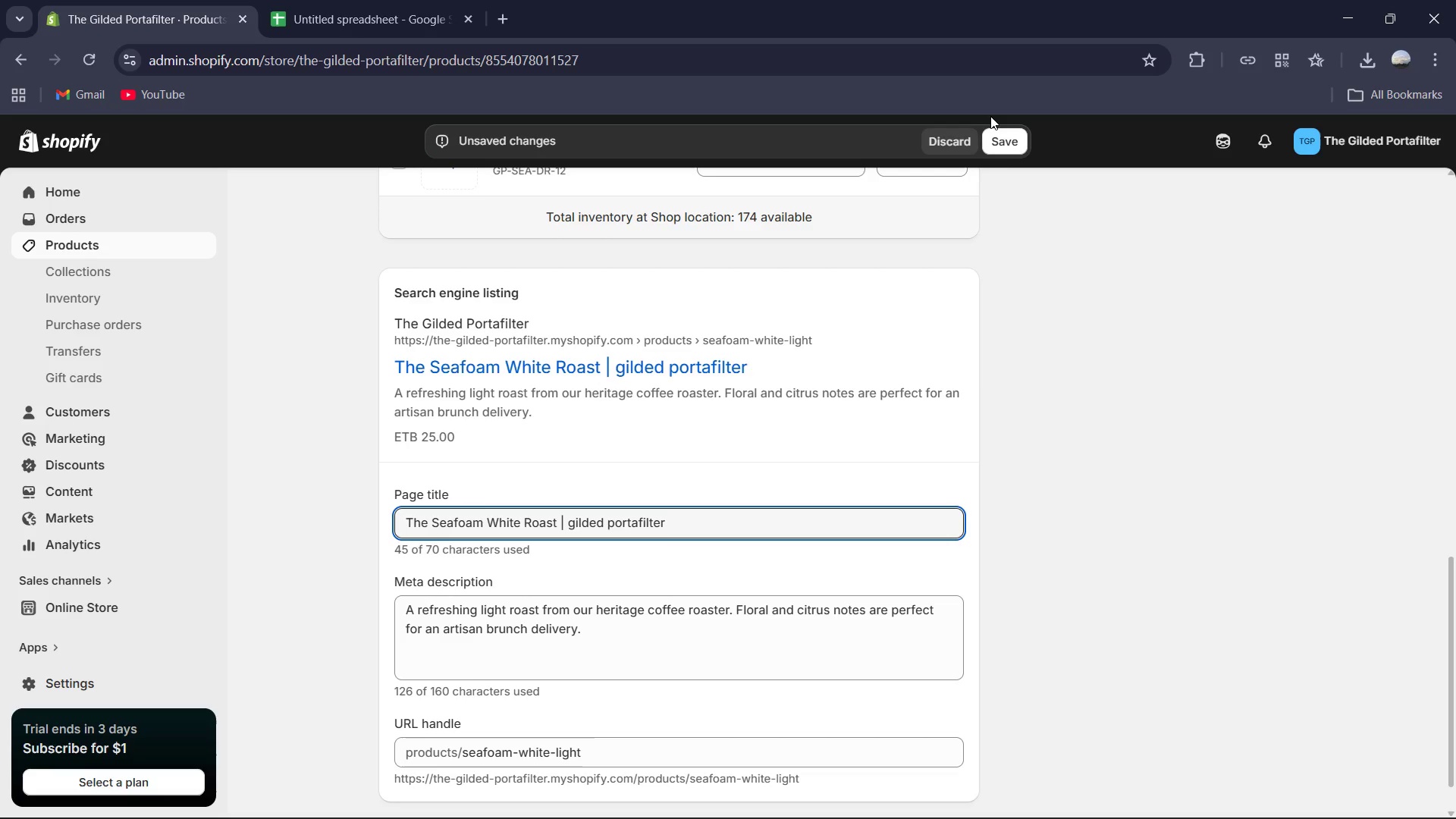 
left_click([1004, 149])
 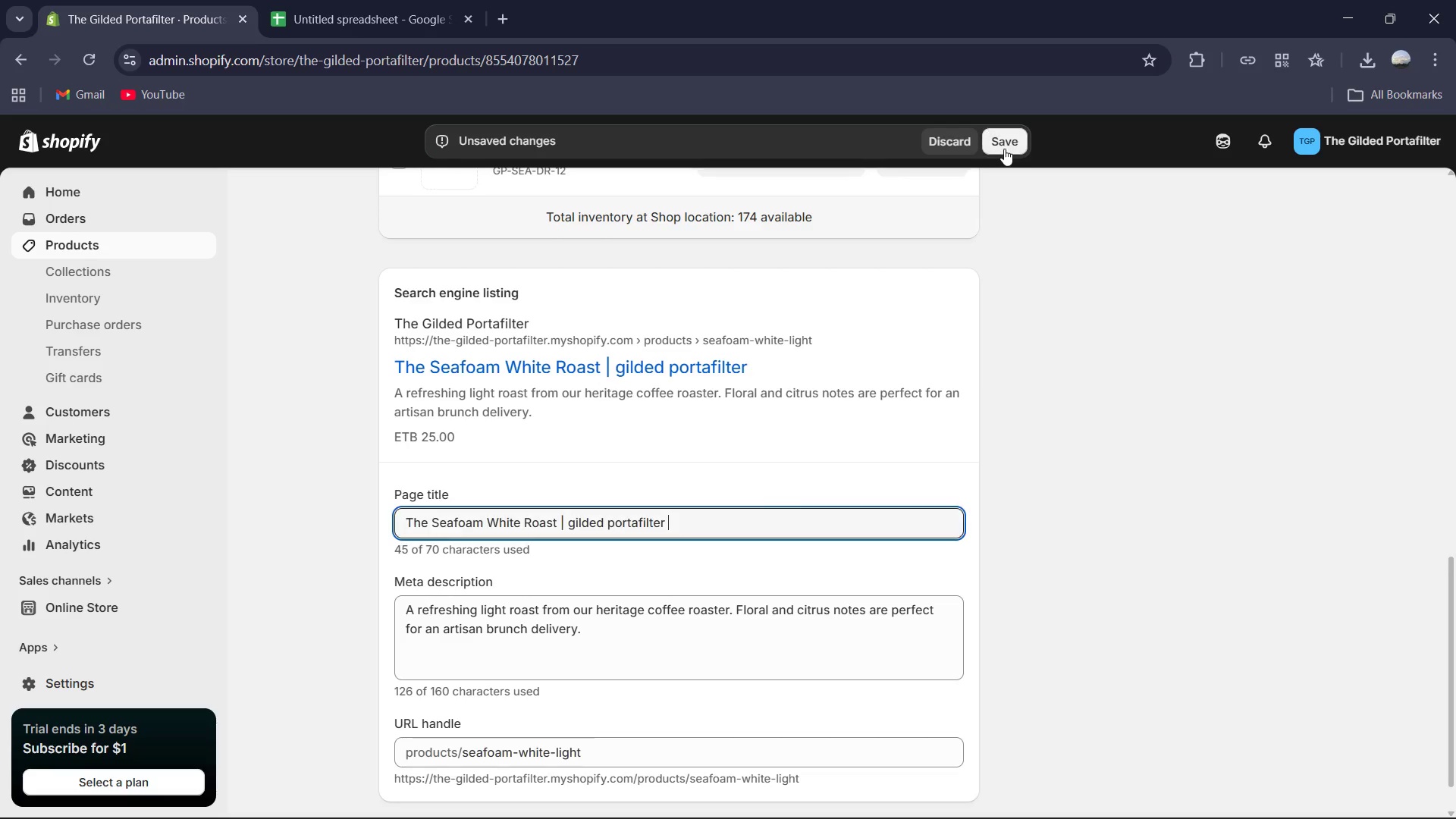 
key(VolumeDown)
 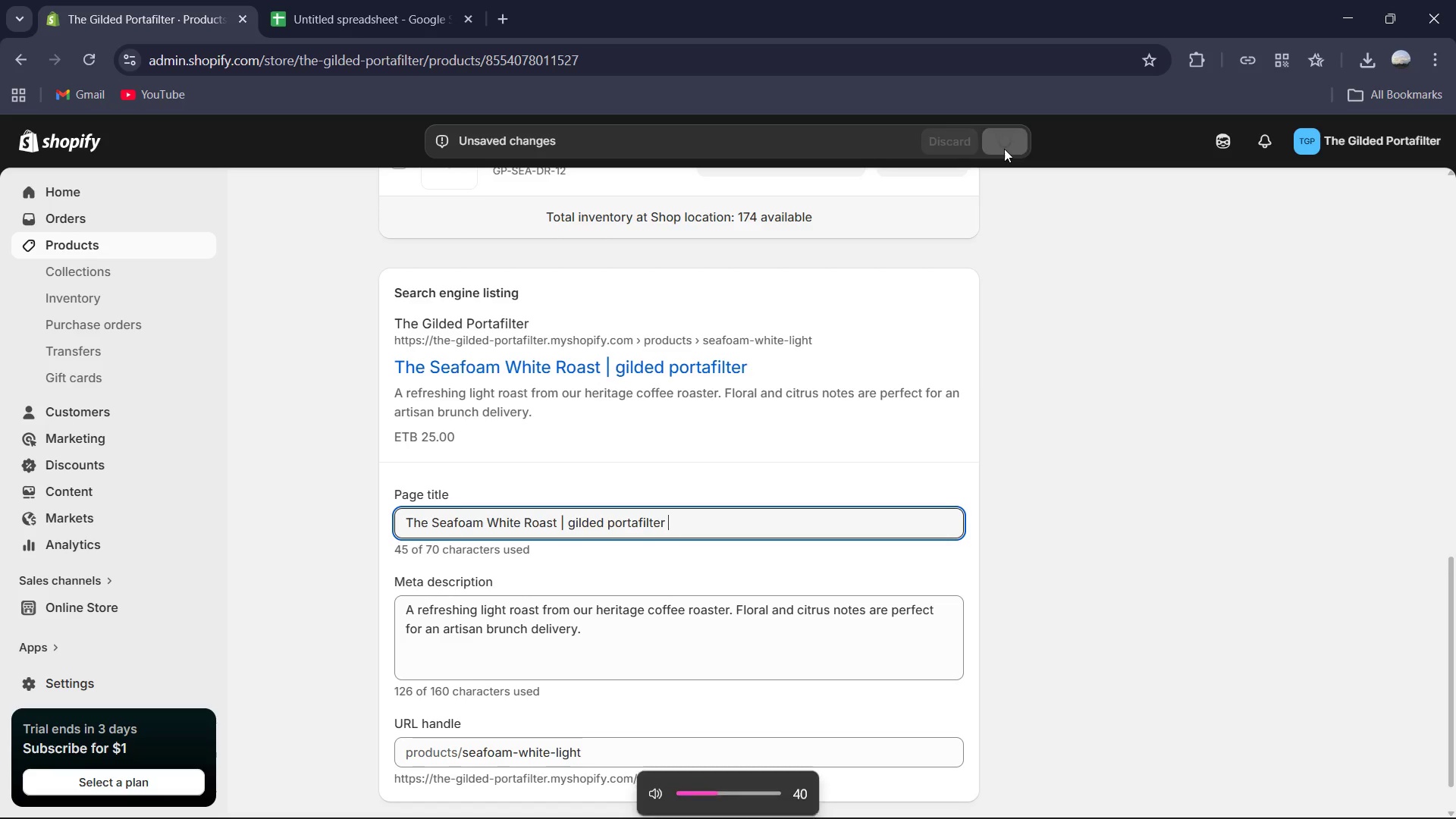 
key(VolumeDown)
 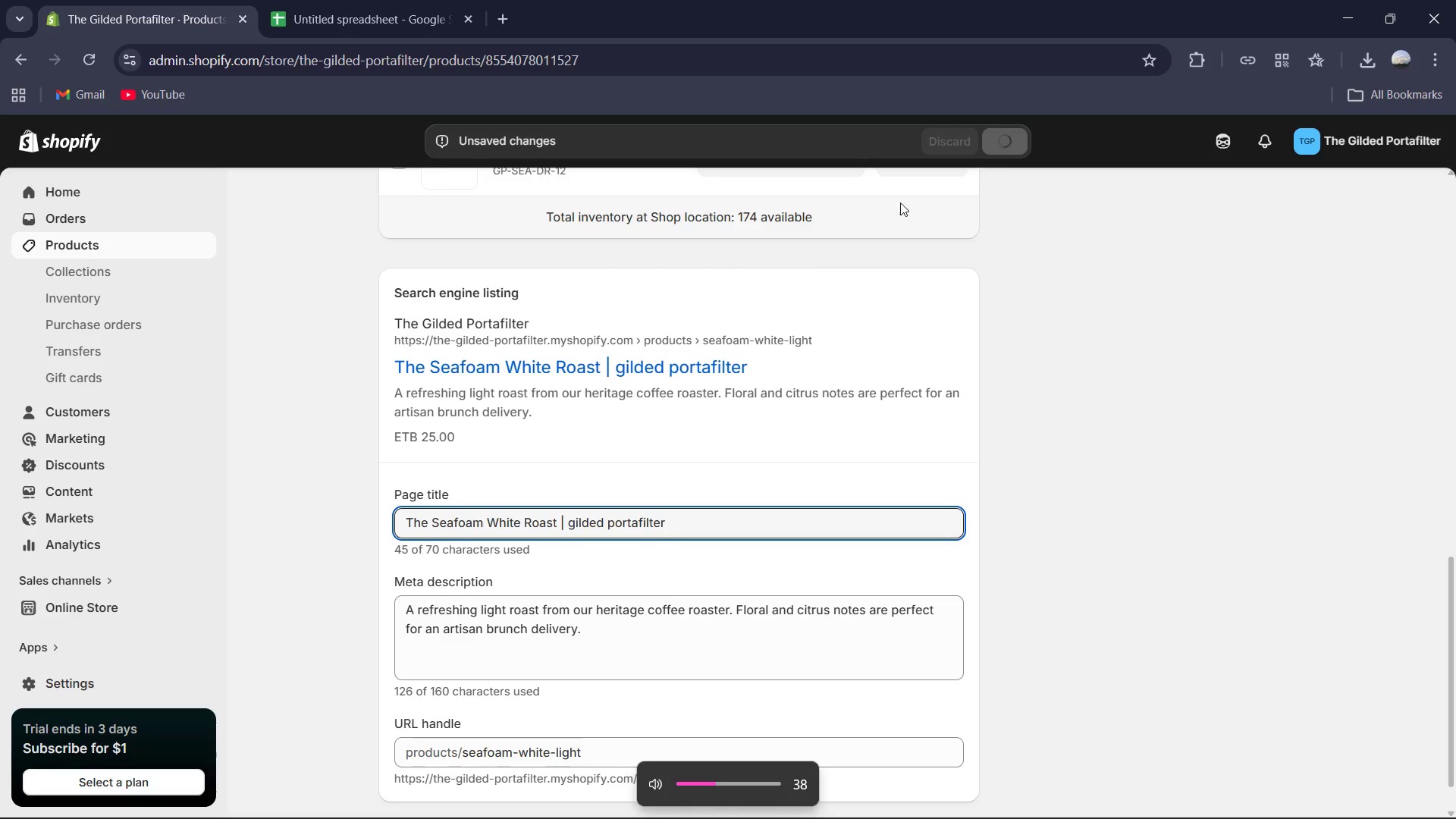 
key(VolumeDown)
 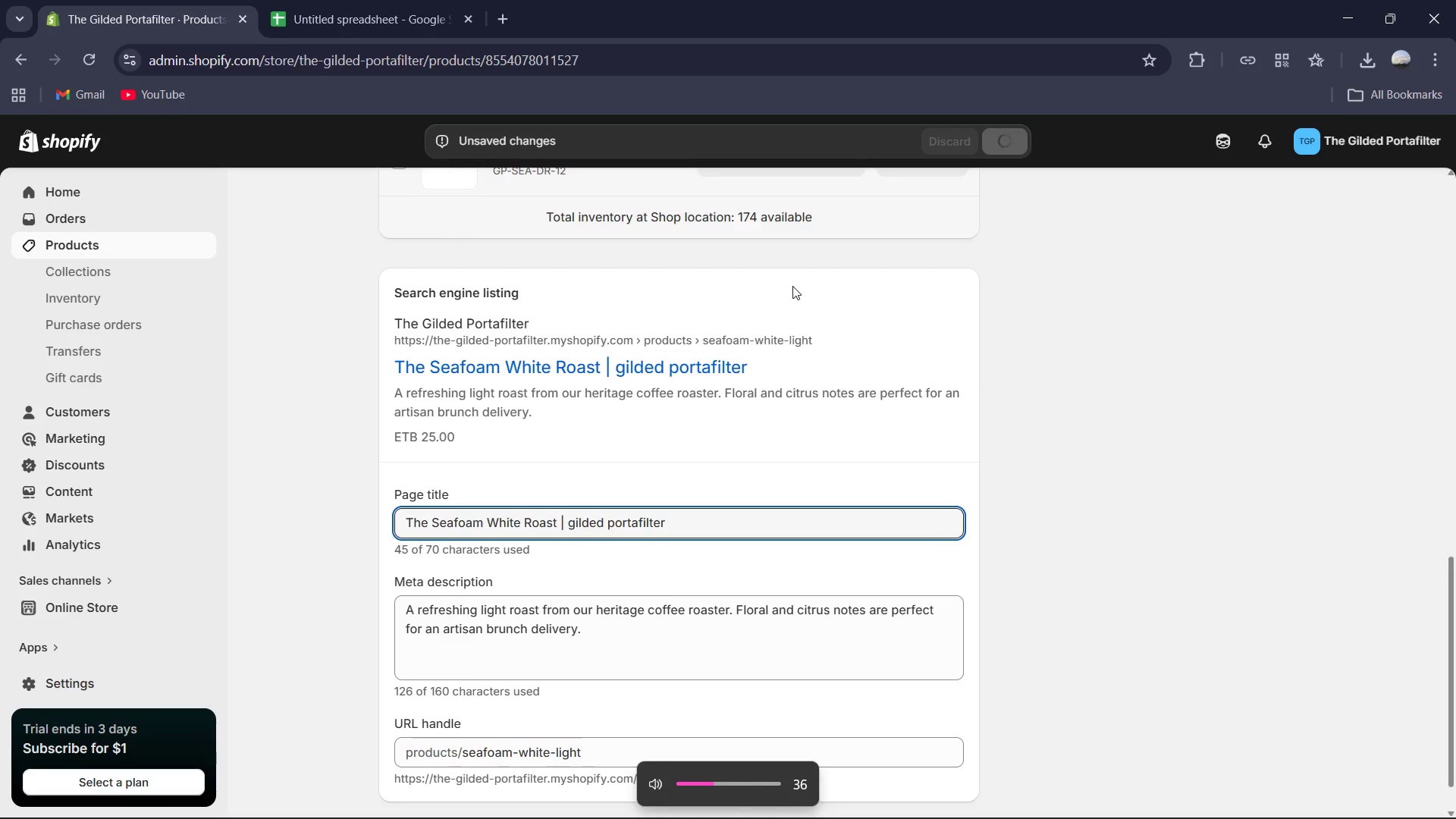 
key(VolumeDown)
 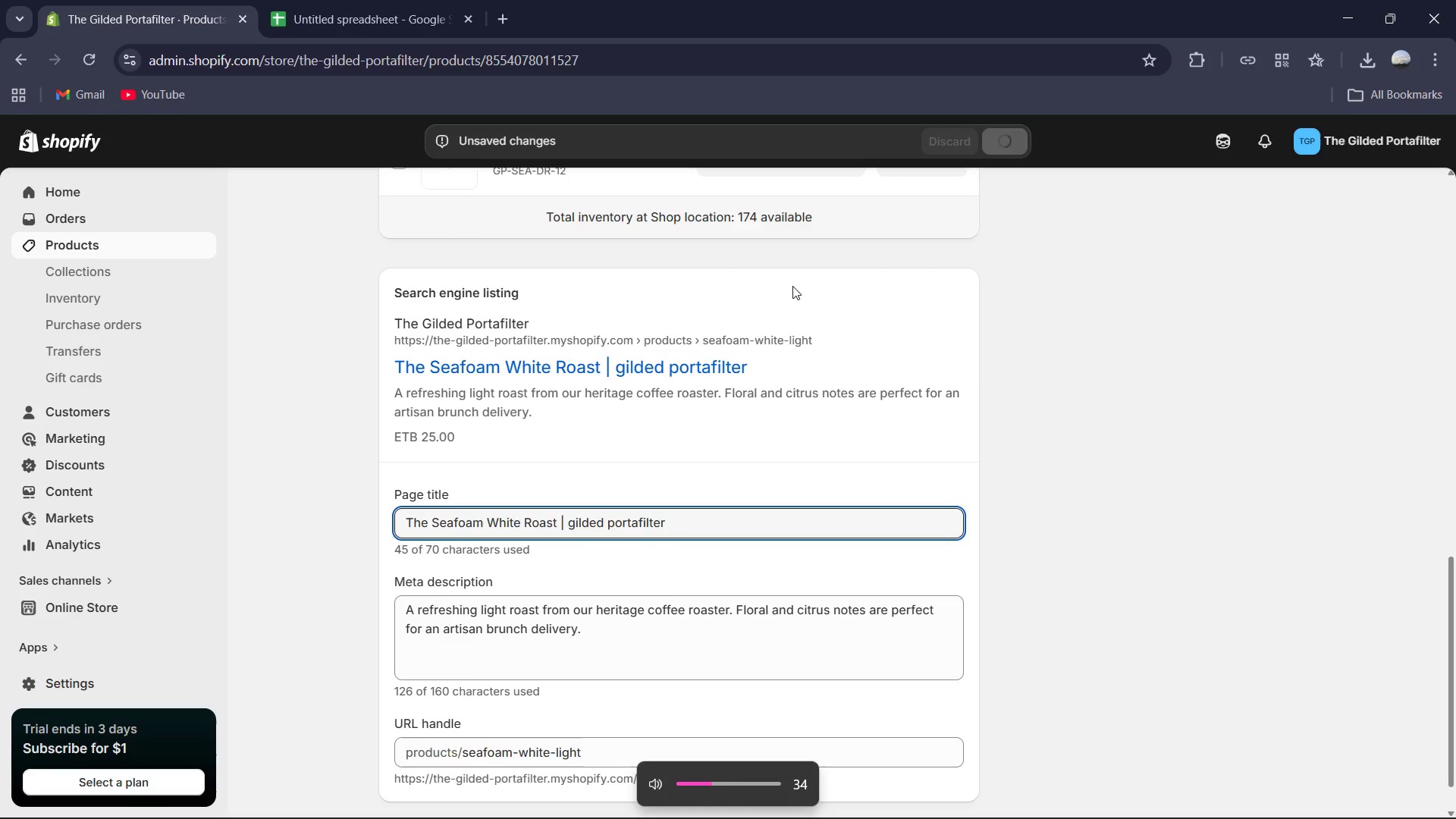 
key(VolumeDown)
 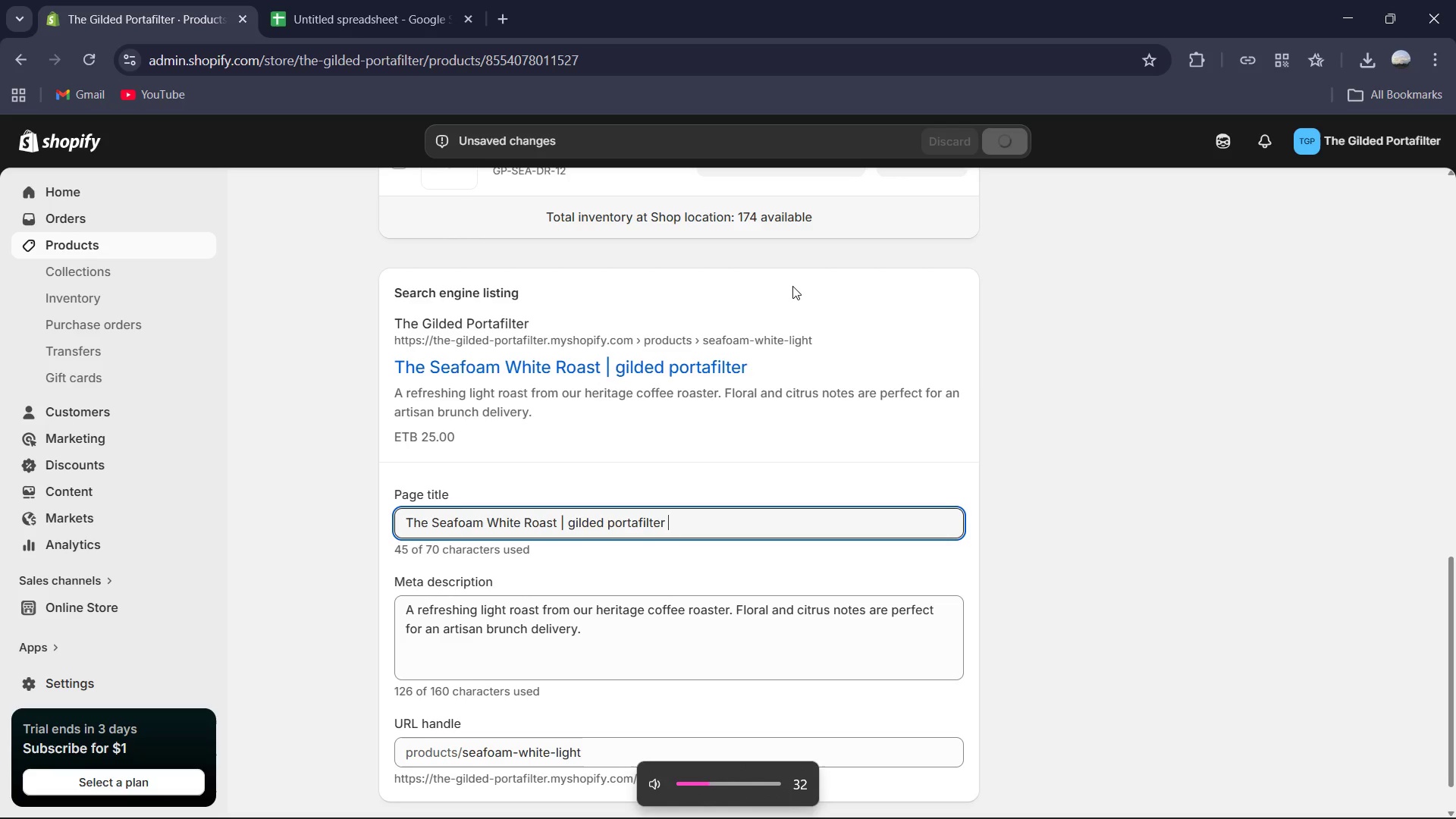 
key(VolumeDown)
 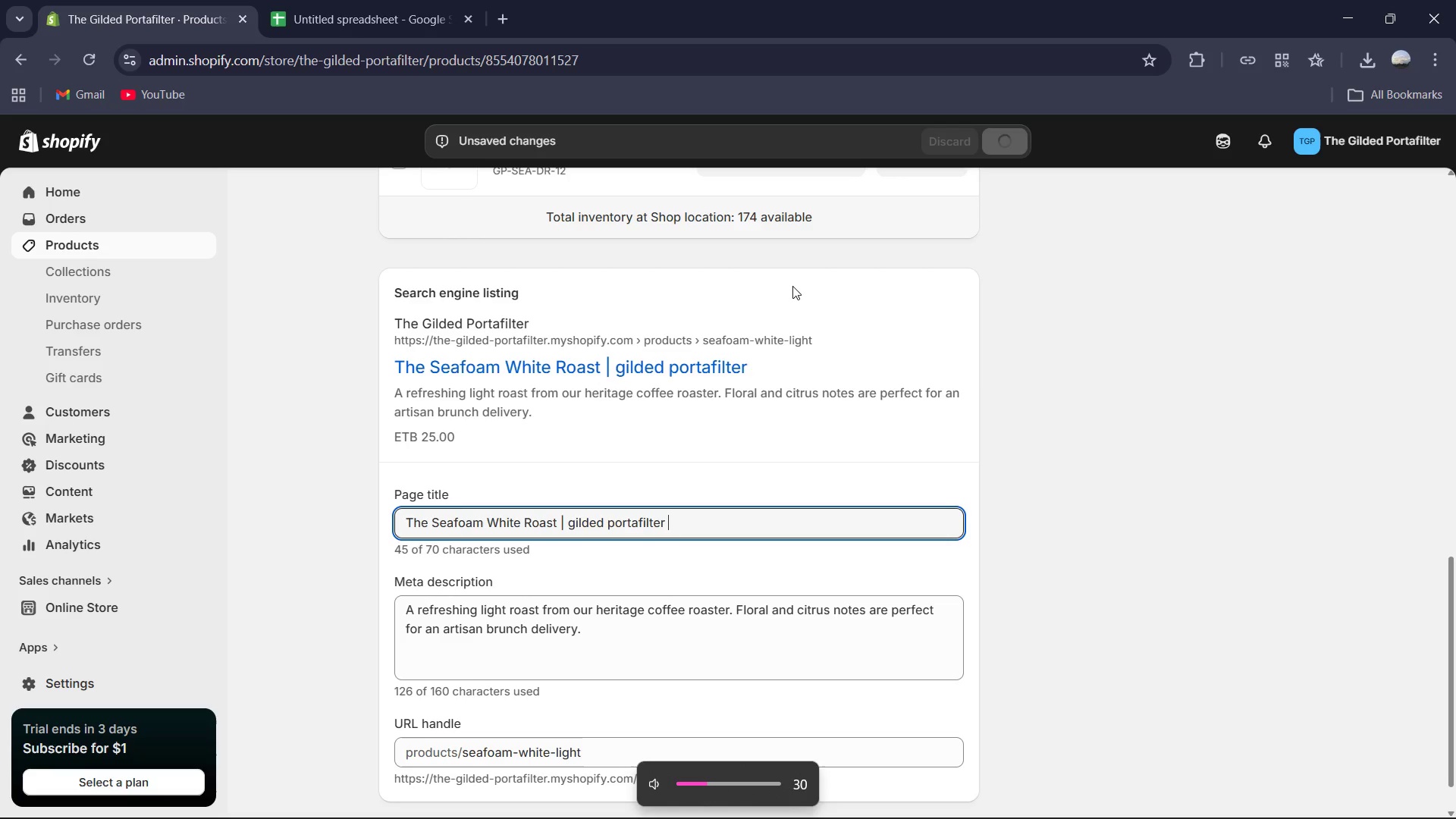 
key(VolumeDown)
 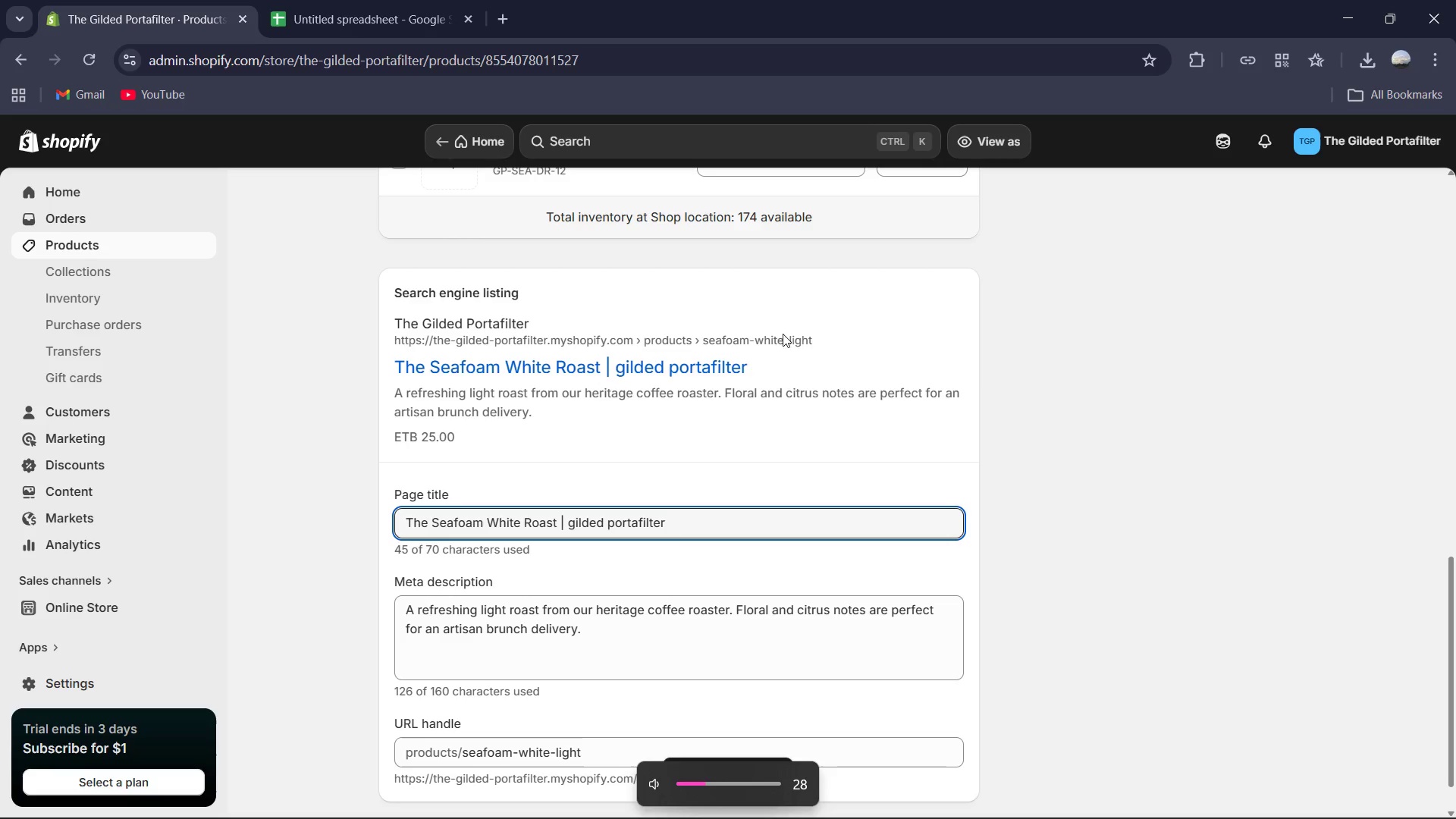 
scroll: coordinate [694, 384], scroll_direction: up, amount: 15.0
 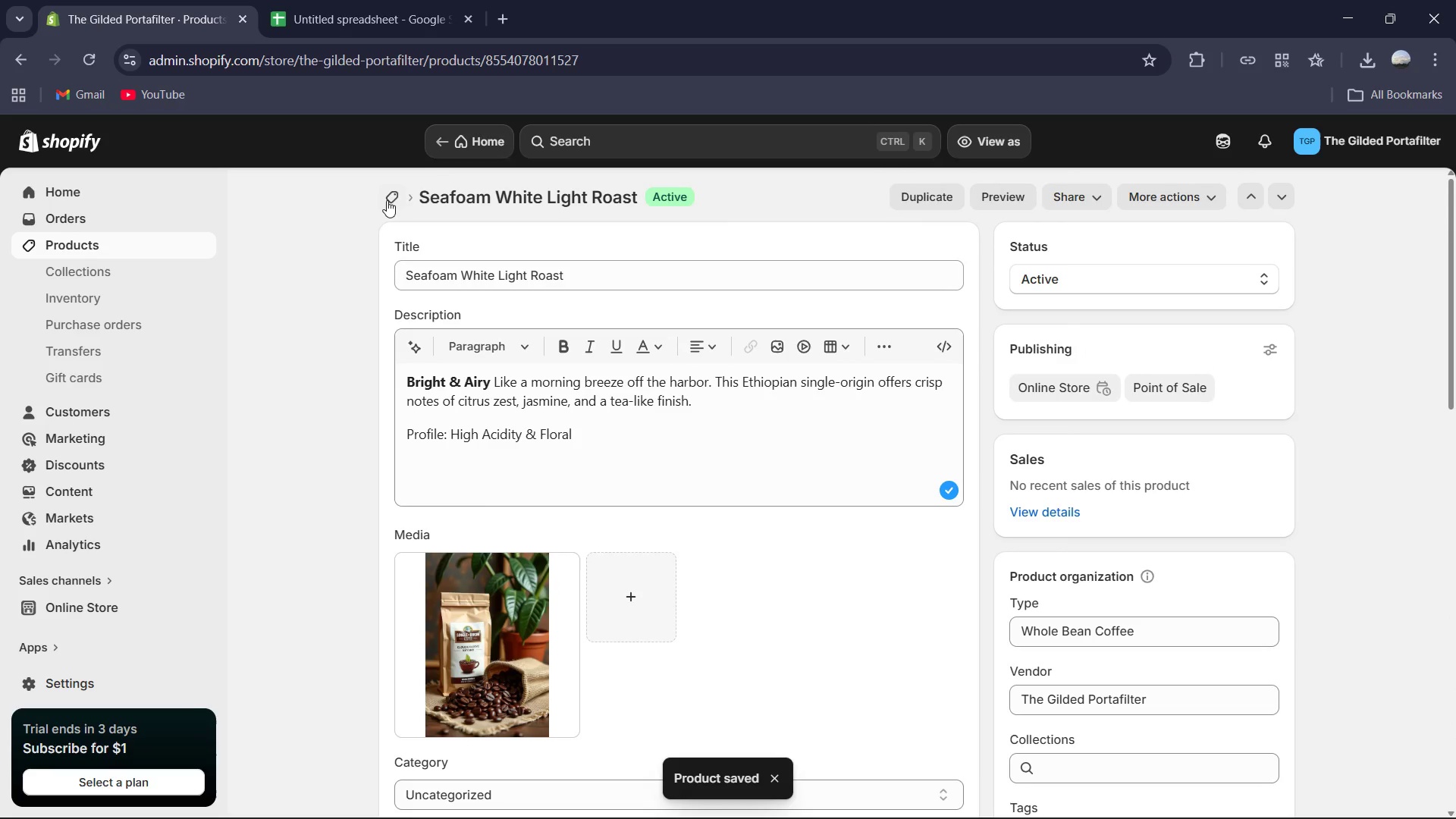 
left_click([389, 200])
 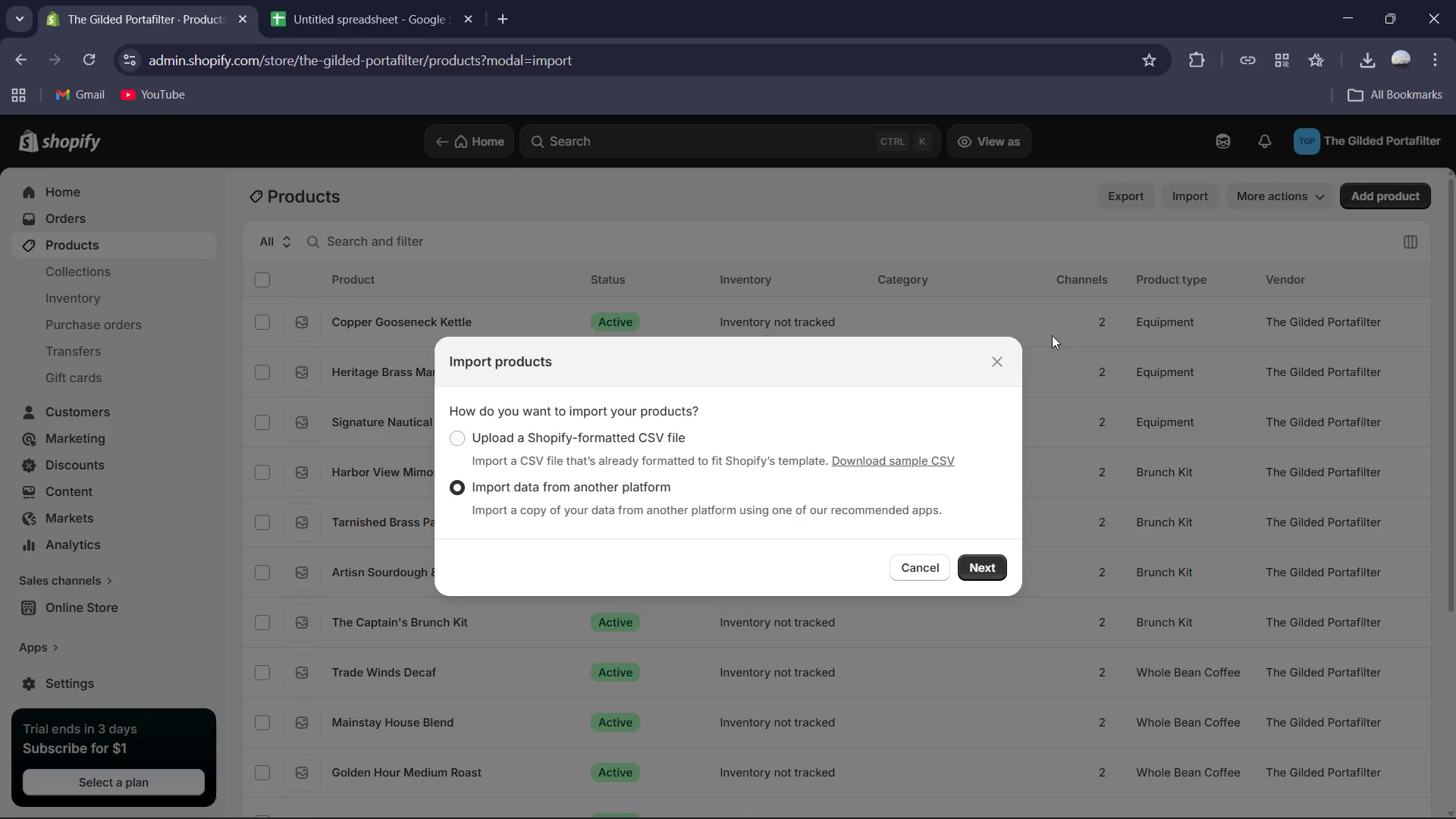 
left_click([993, 359])
 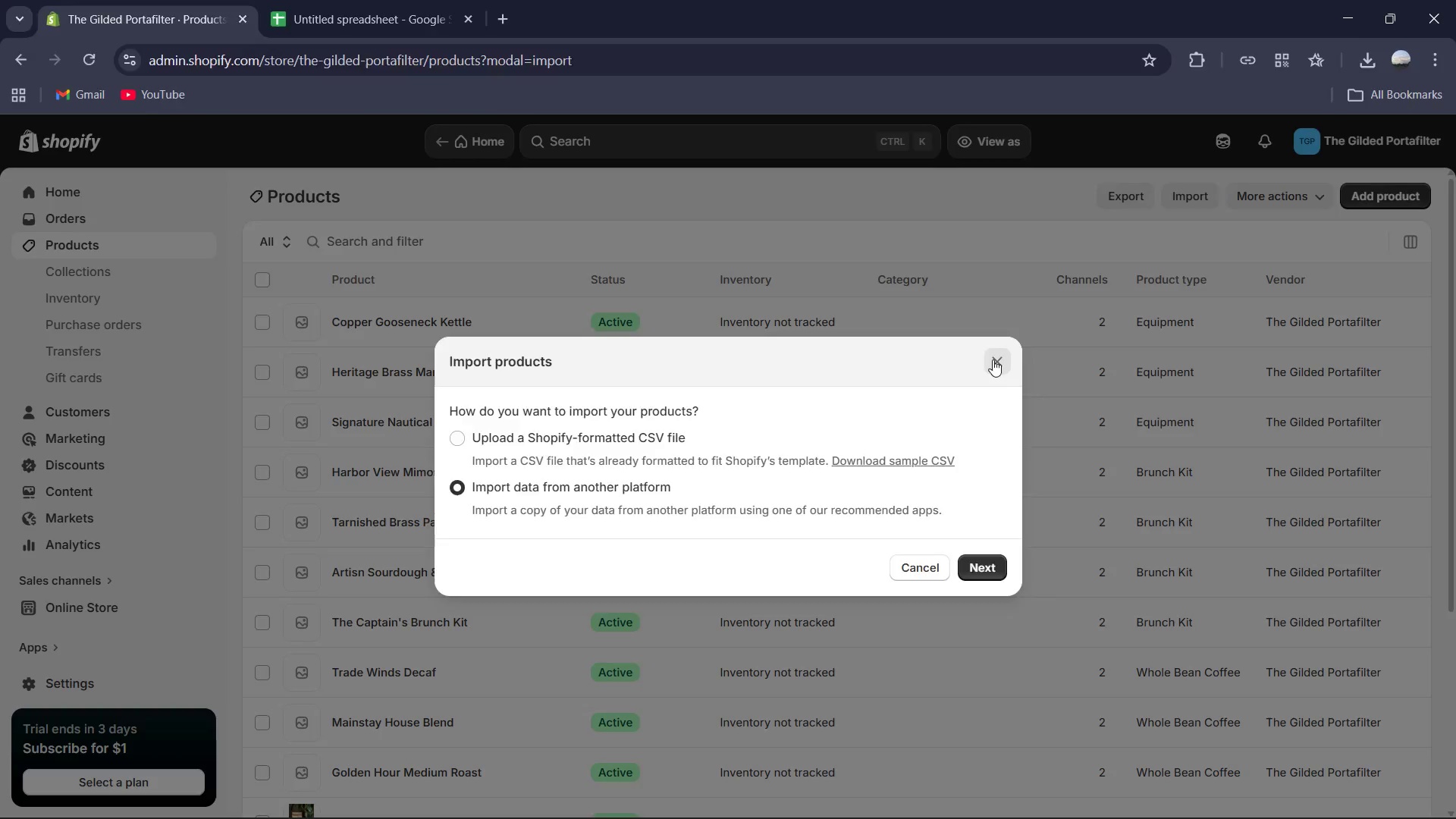 
key(VolumeUp)
 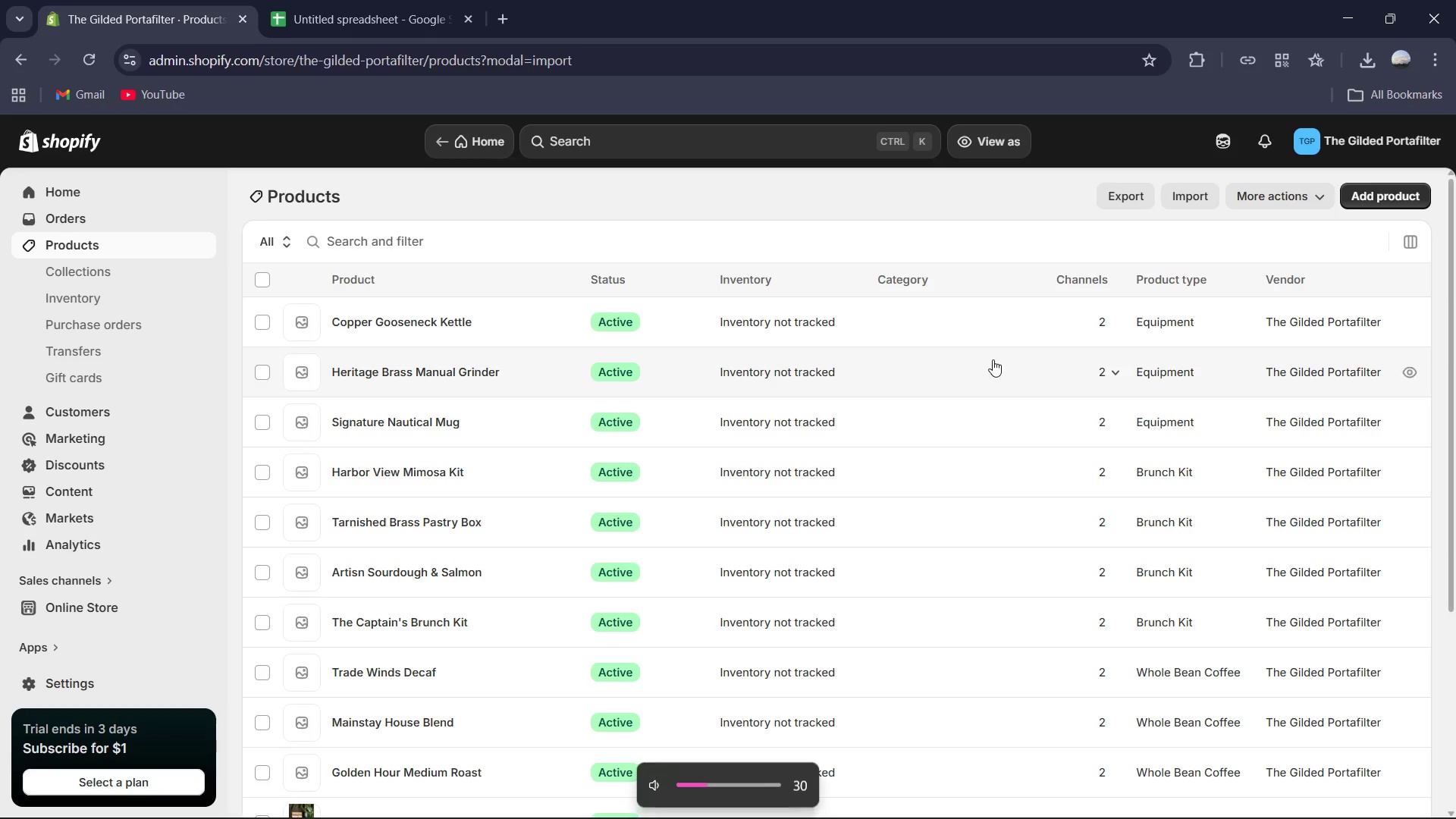 
key(VolumeUp)
 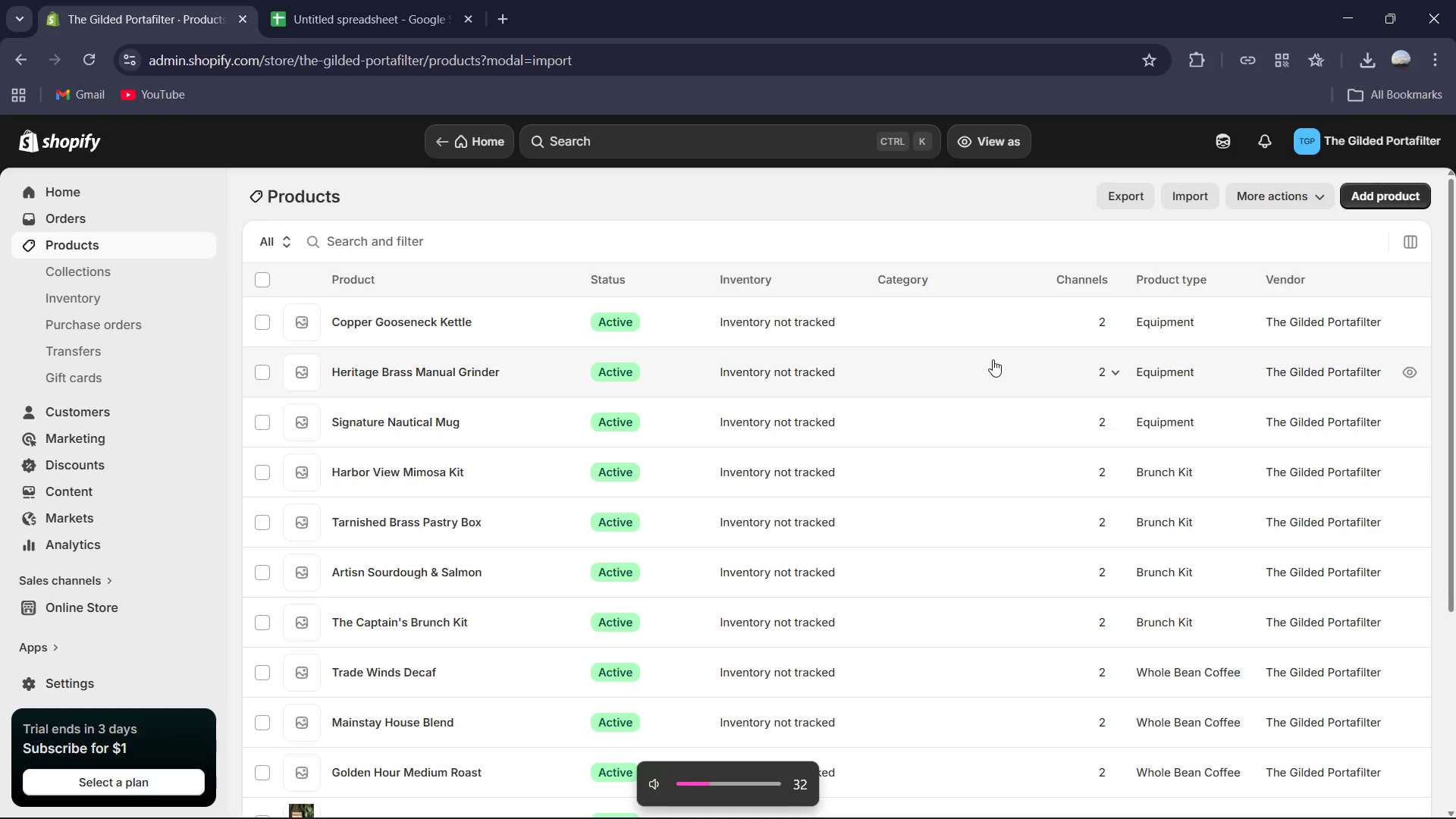 
key(VolumeUp)
 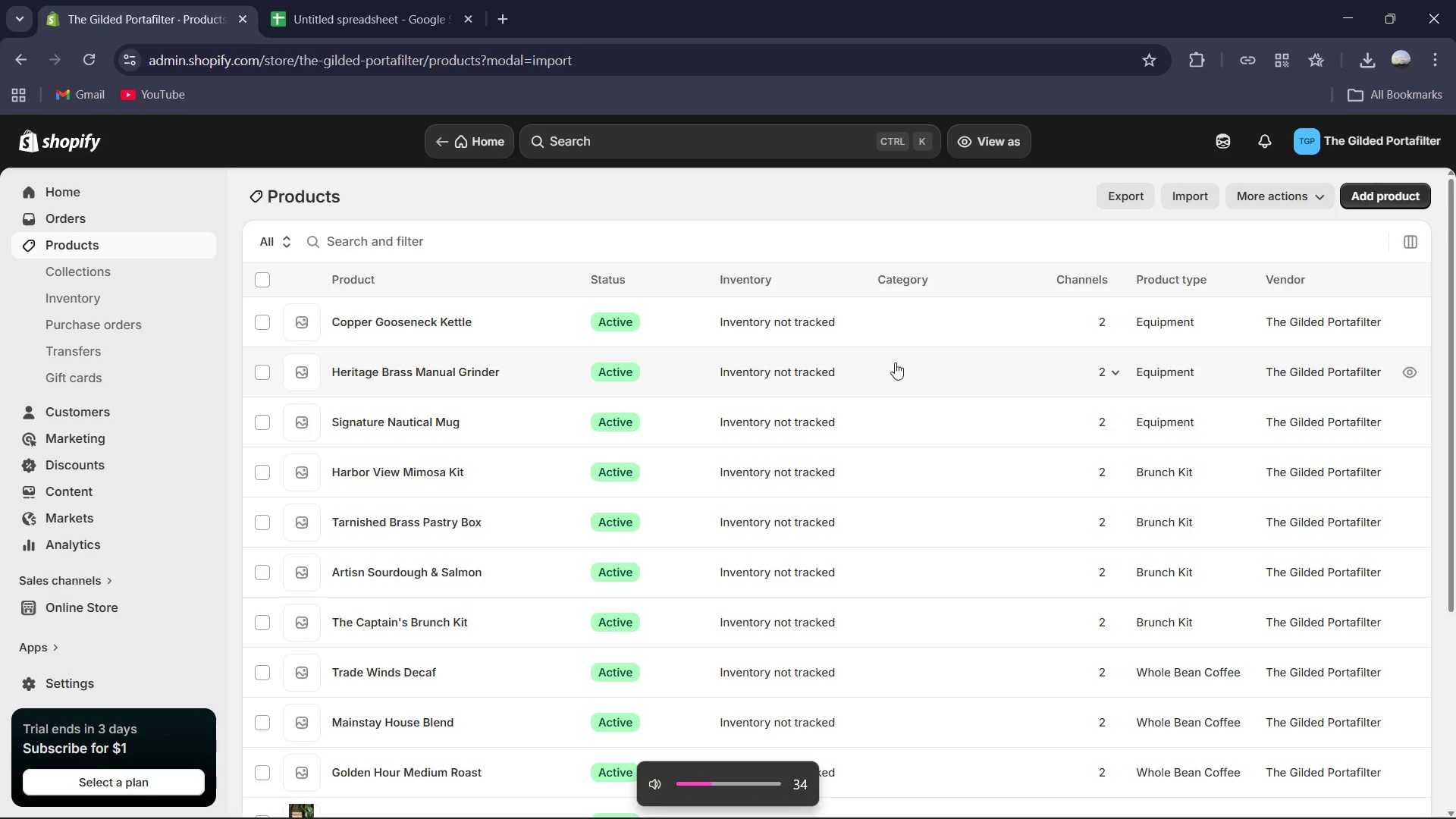 
key(VolumeUp)
 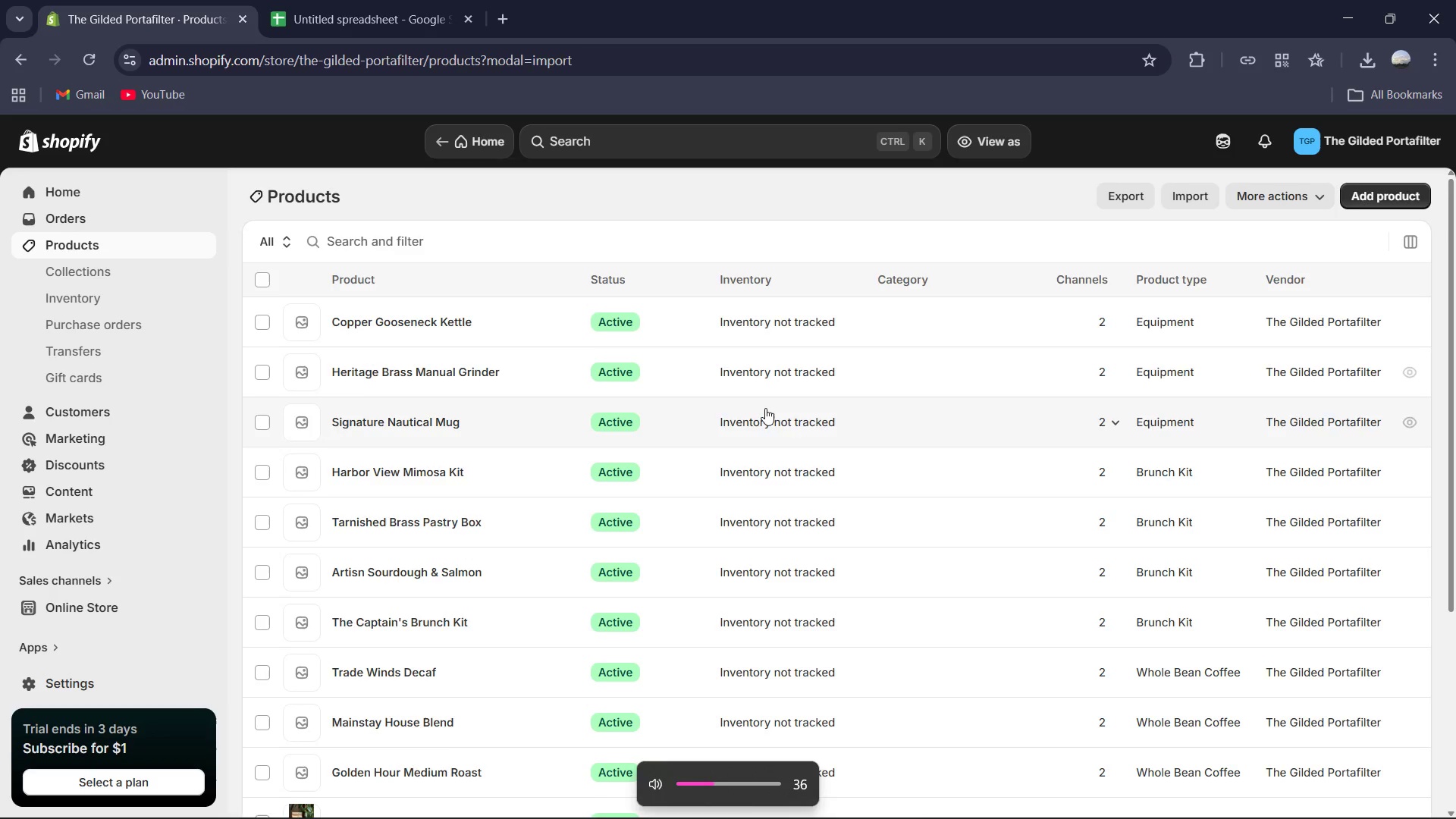 
key(VolumeUp)
 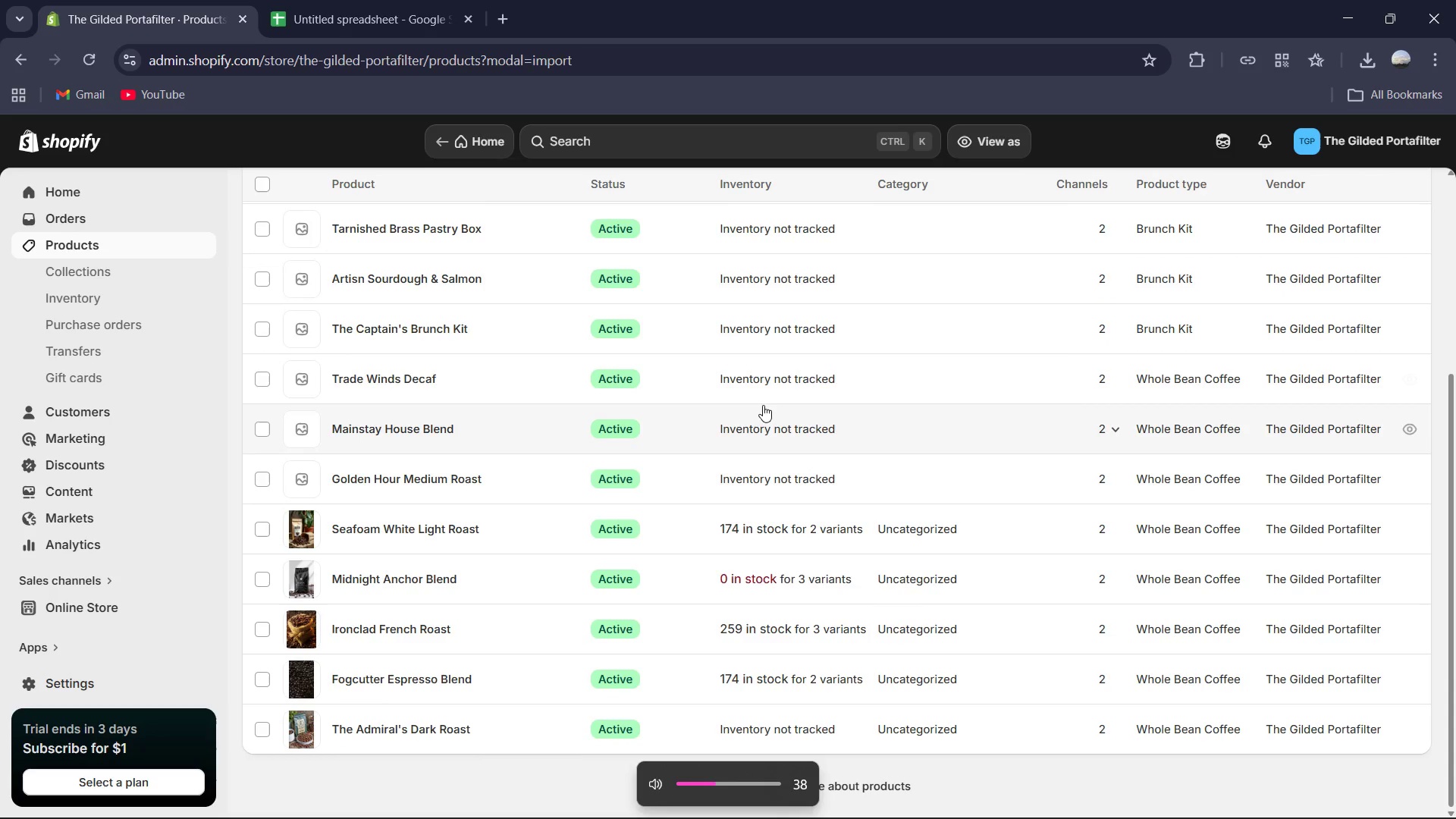 
key(VolumeUp)
 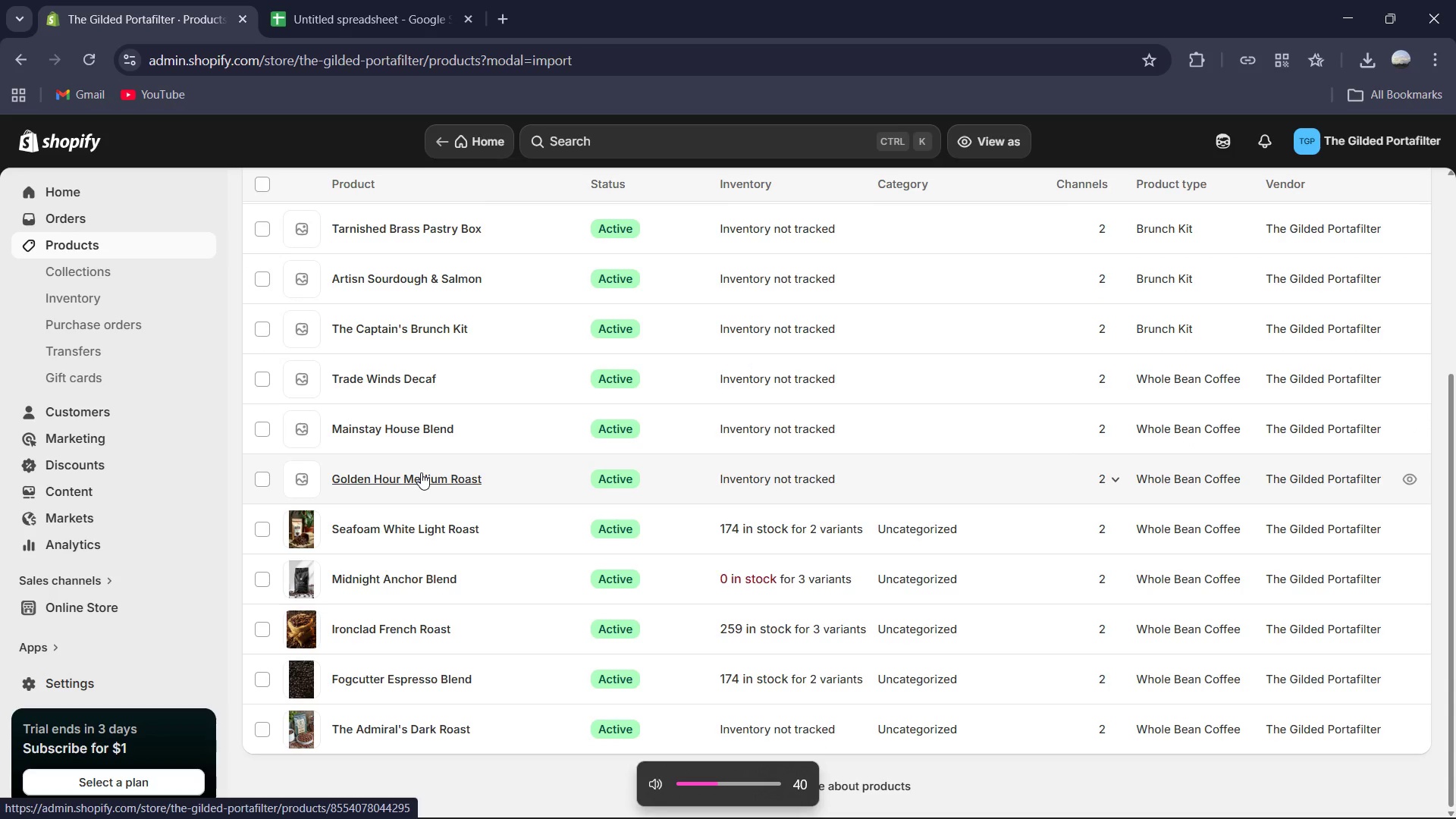 
scroll: coordinate [765, 408], scroll_direction: down, amount: 4.0
 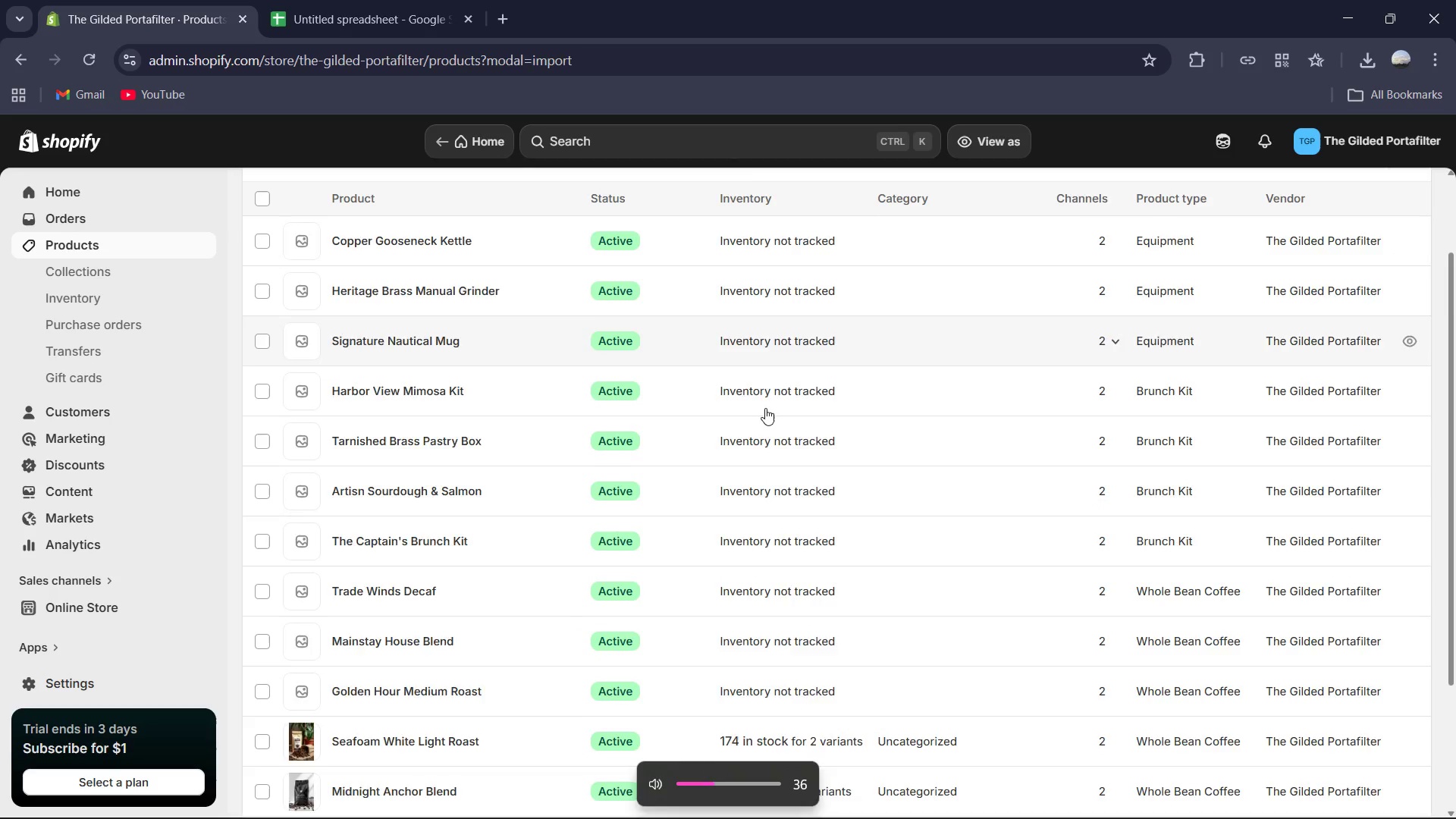 
left_click([421, 472])
 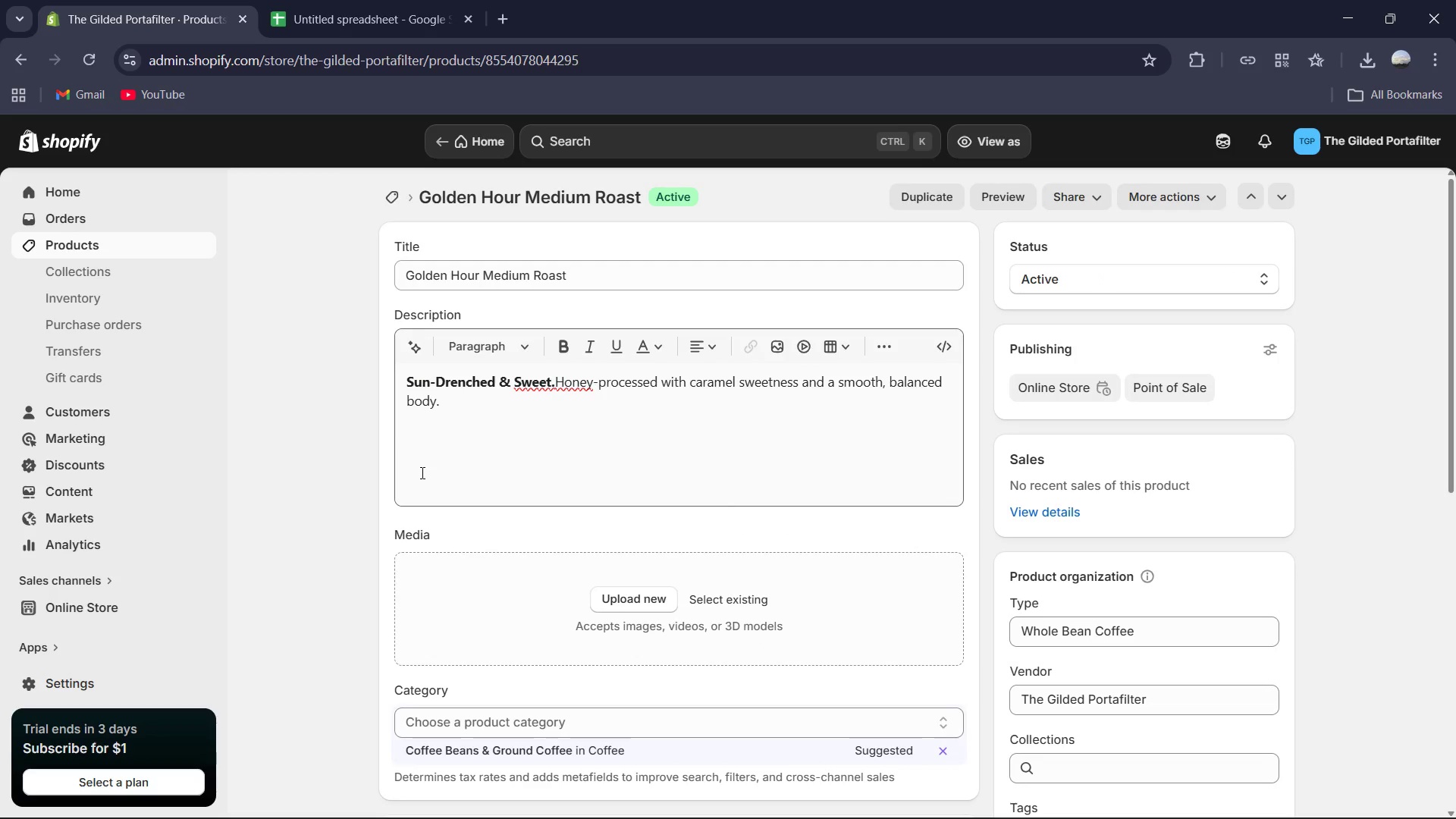 
wait(8.73)
 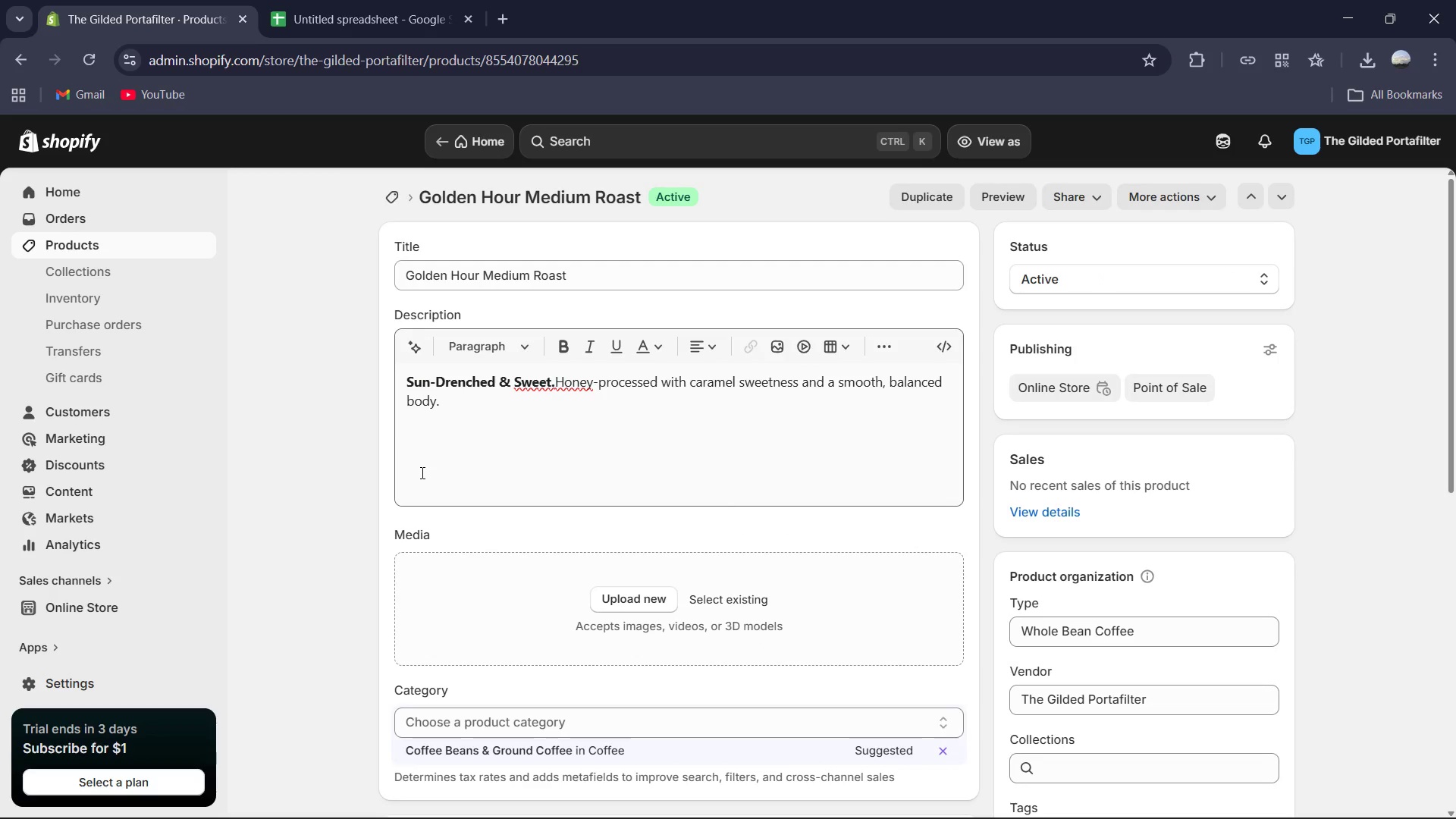 
left_click([566, 397])
 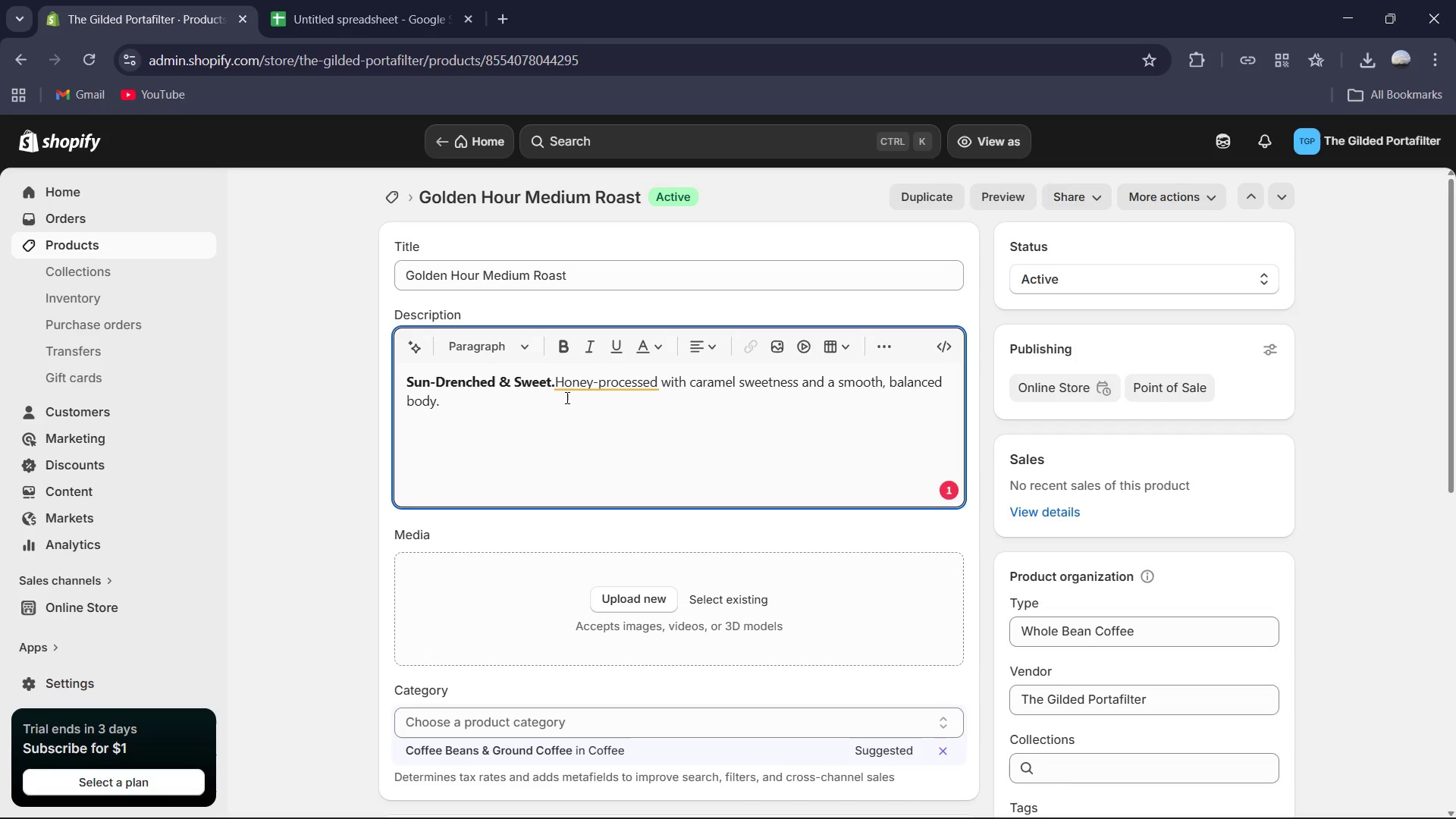 
wait(8.16)
 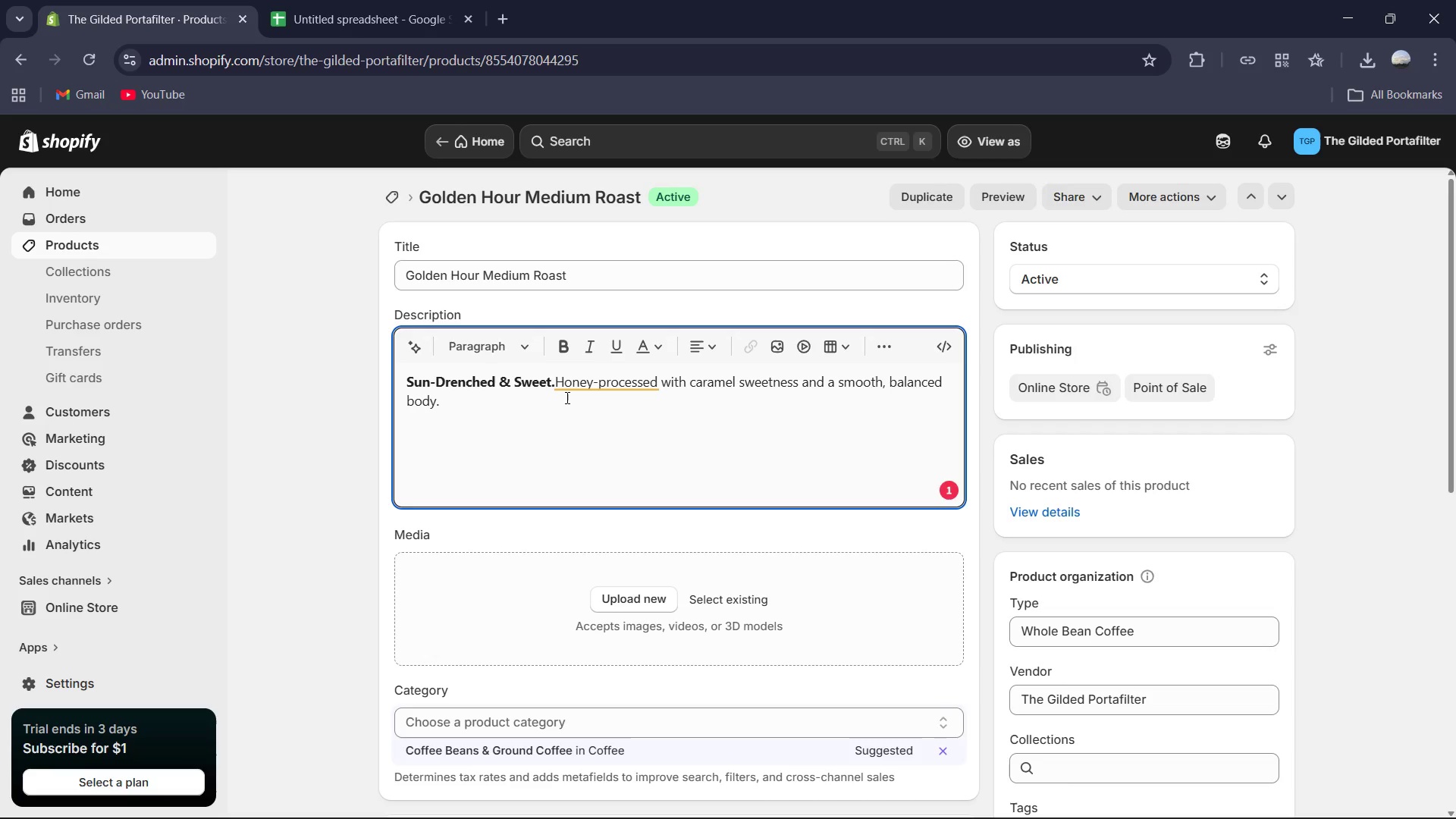 
left_click_drag(start_coordinate=[662, 378], to_coordinate=[676, 403])
 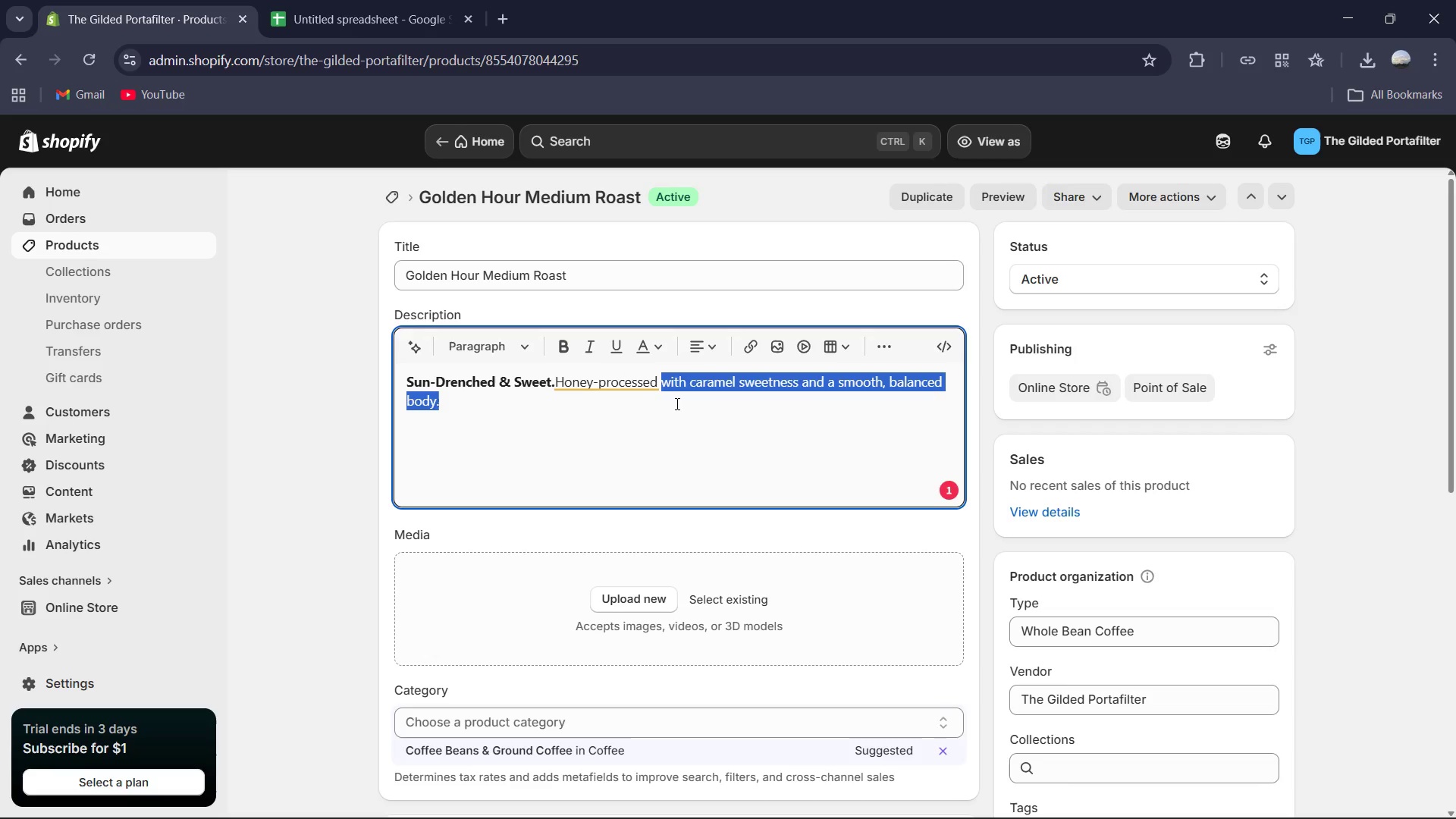 
type(medium roast that captures the warmth of the harbor at dusk. Balnced body with caramel sweetness and silky mouthfeel.)
 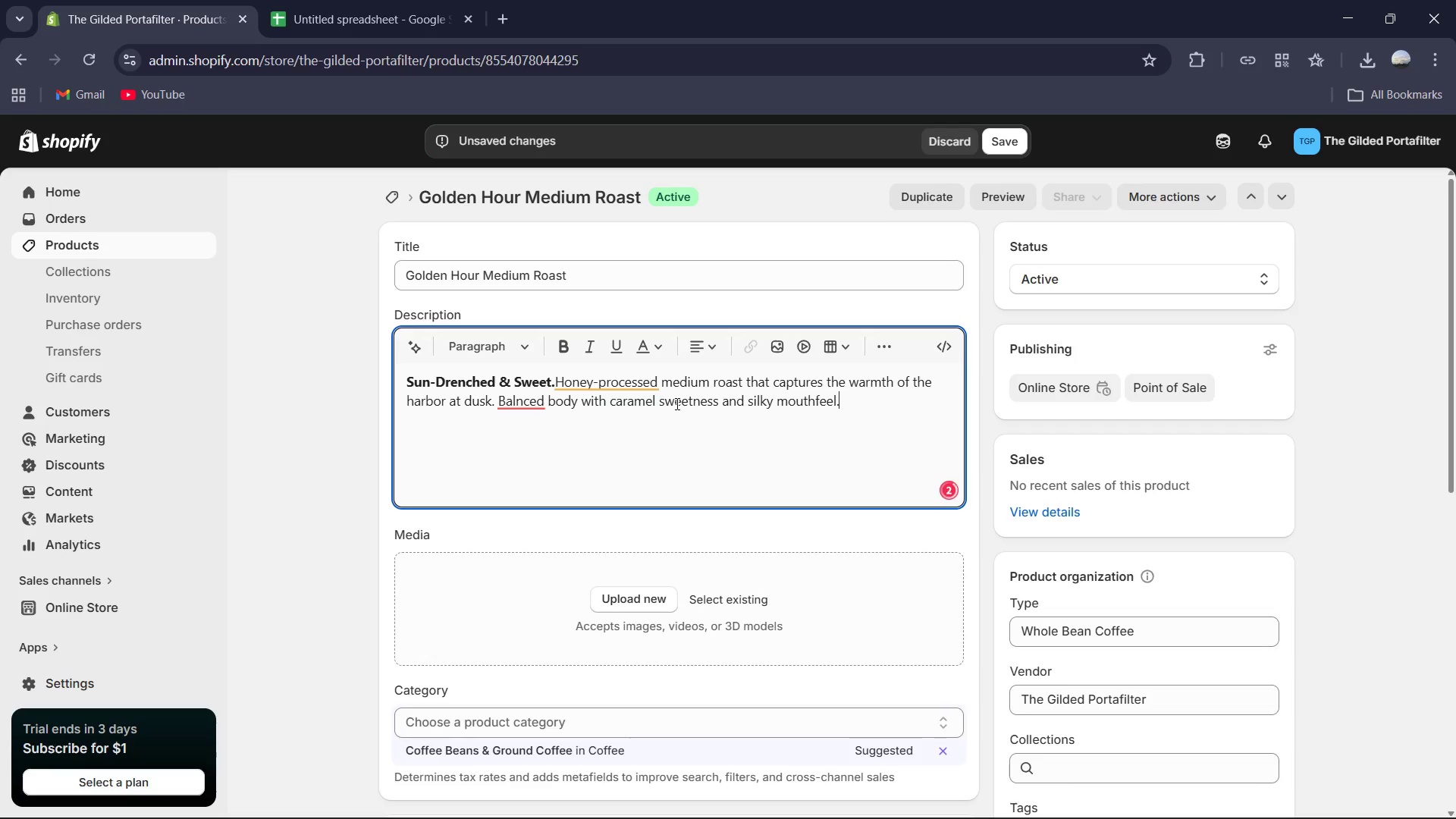 
key(Enter)
 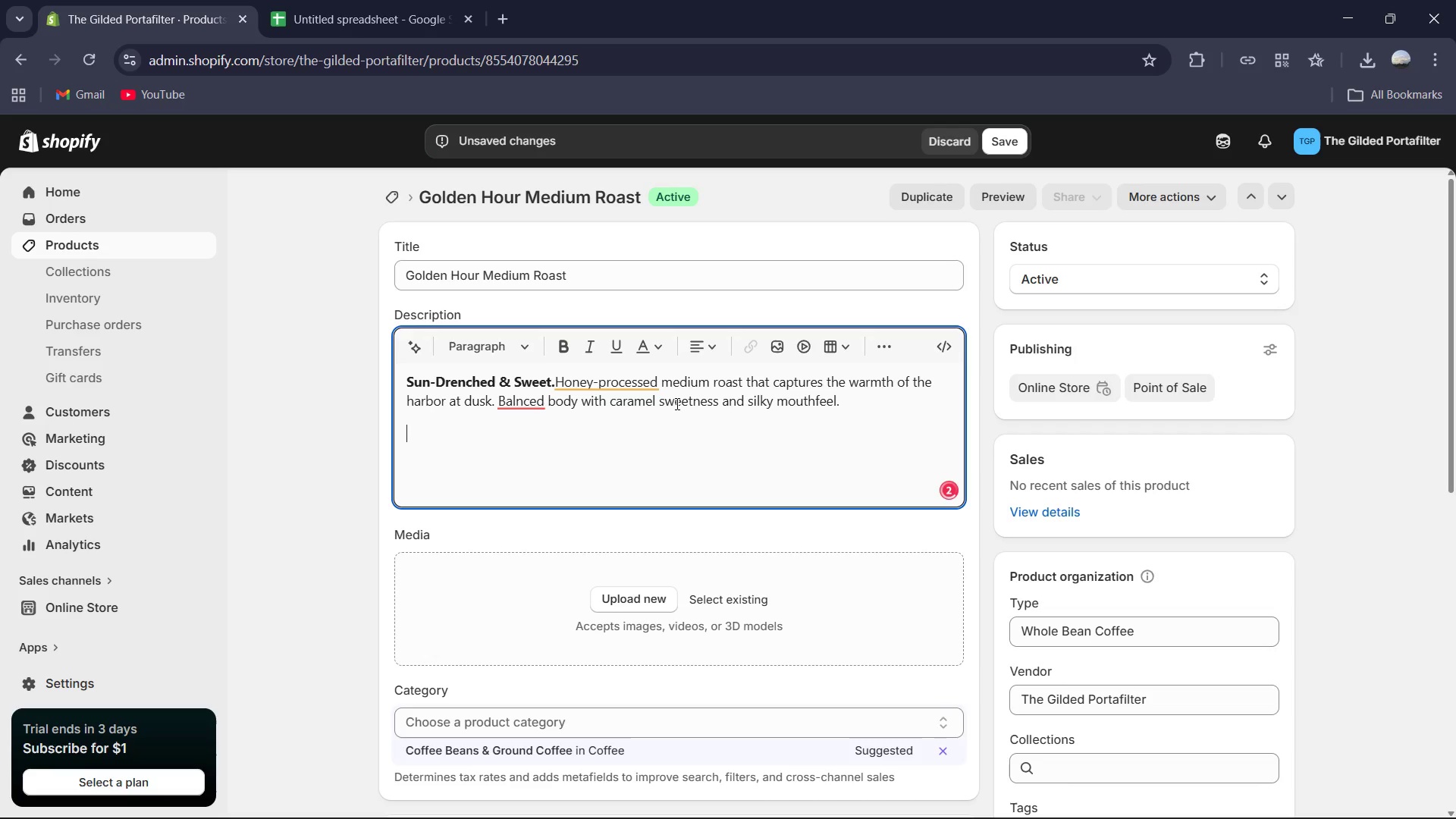 
type(Profile: balanced & Honeyed )
 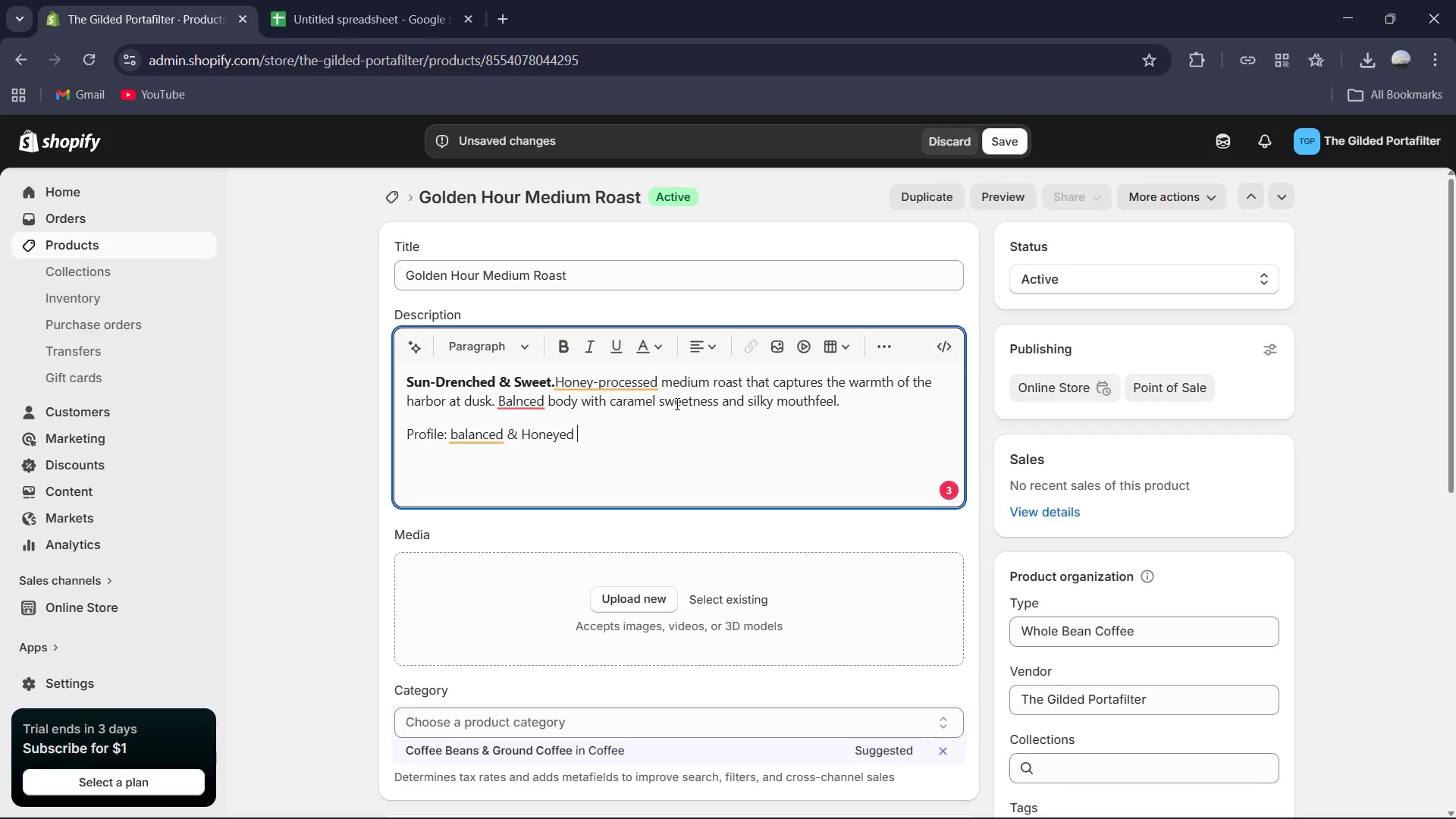 
left_click([481, 443])
 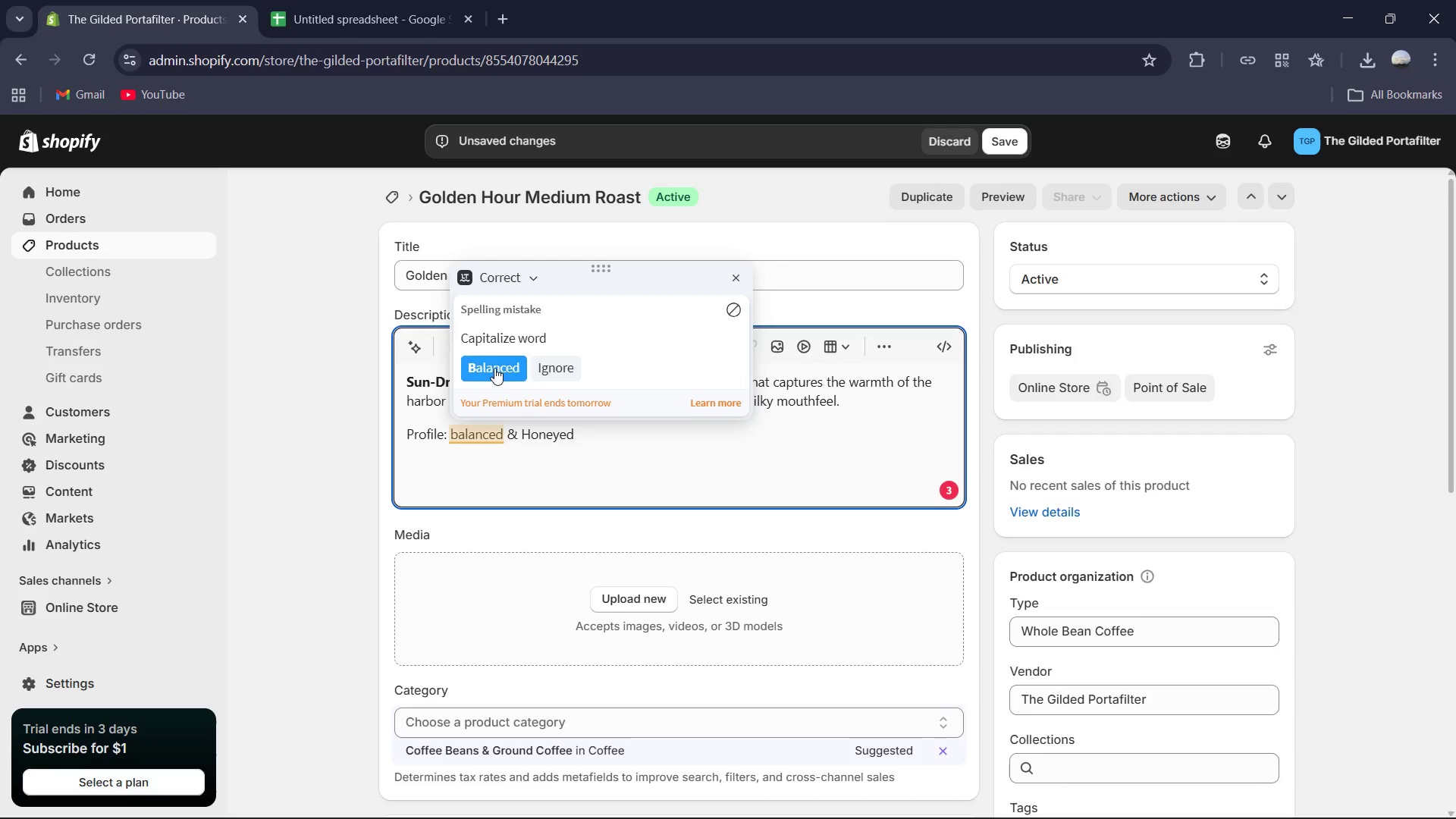 
left_click([494, 363])
 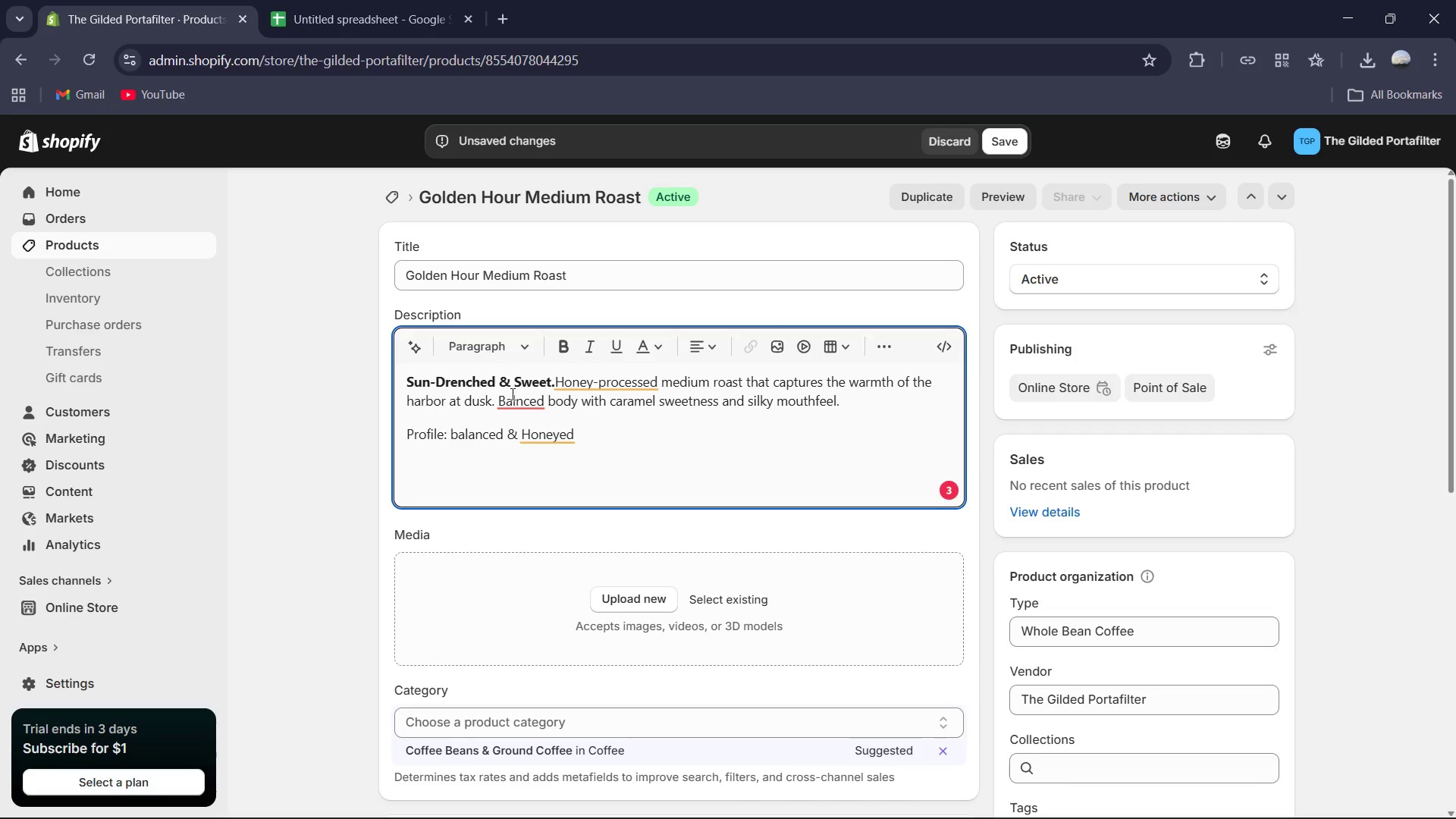 
left_click([520, 397])
 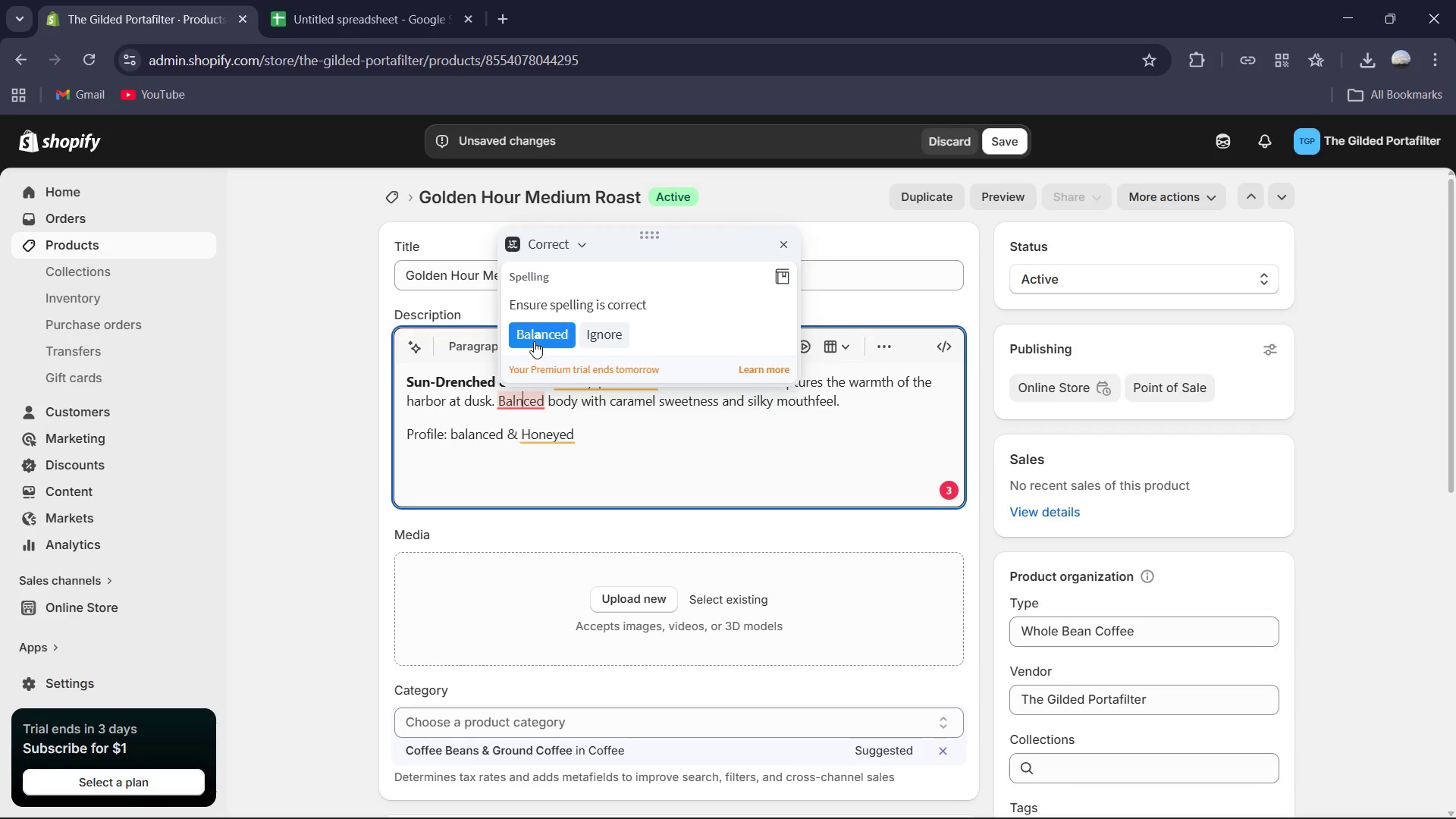 
left_click([536, 339])
 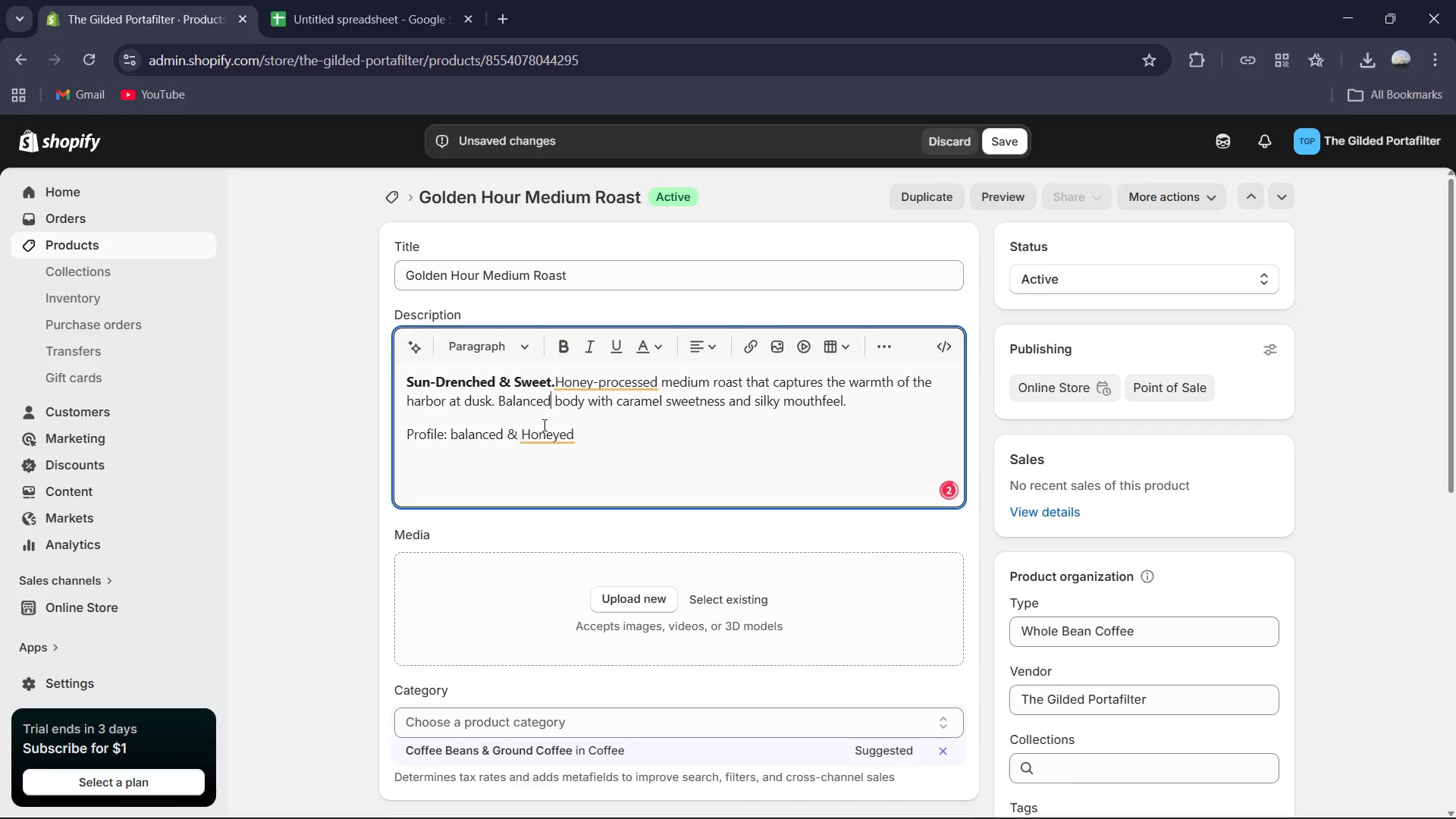 
left_click([547, 436])
 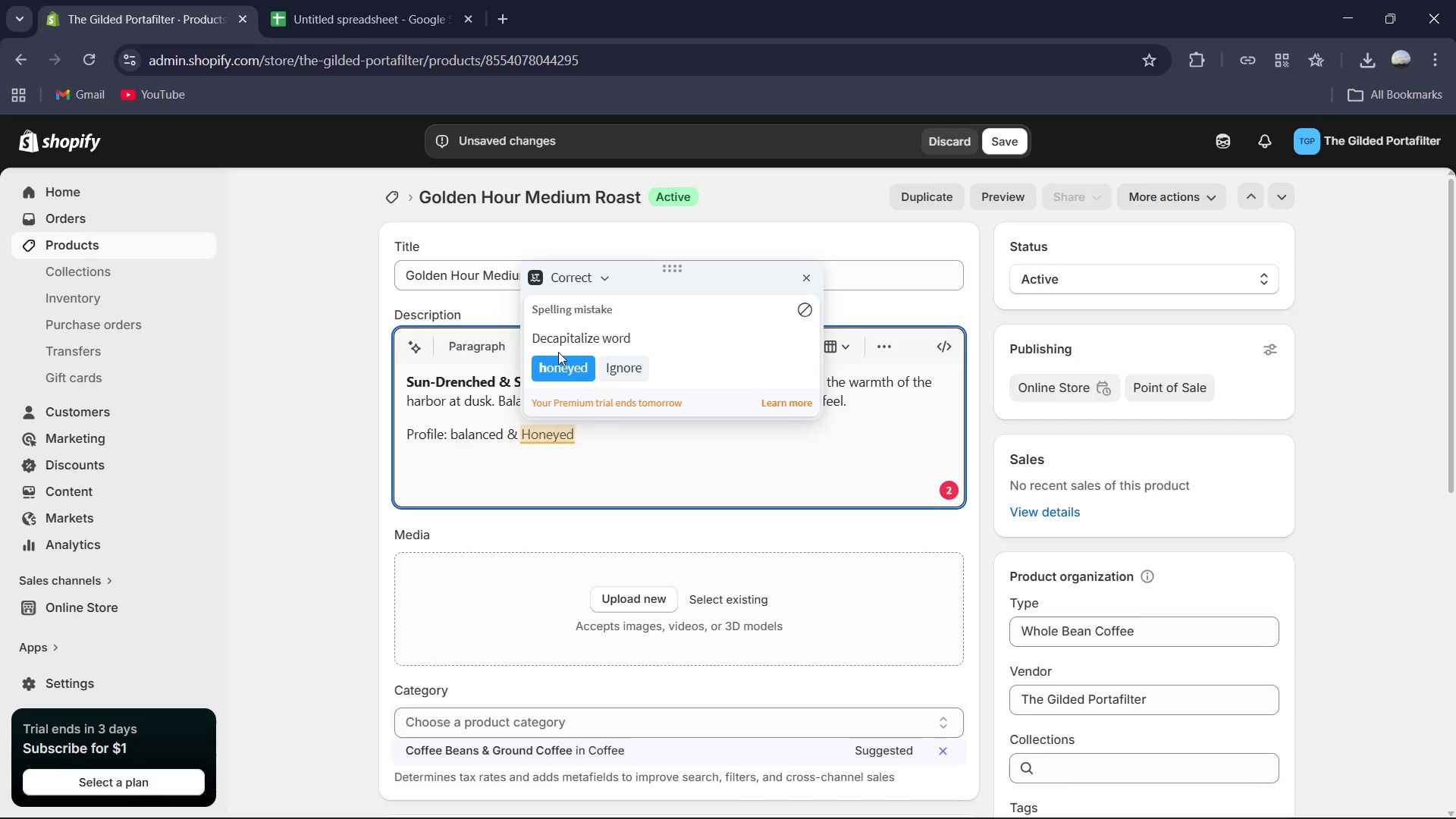 
double_click([556, 359])
 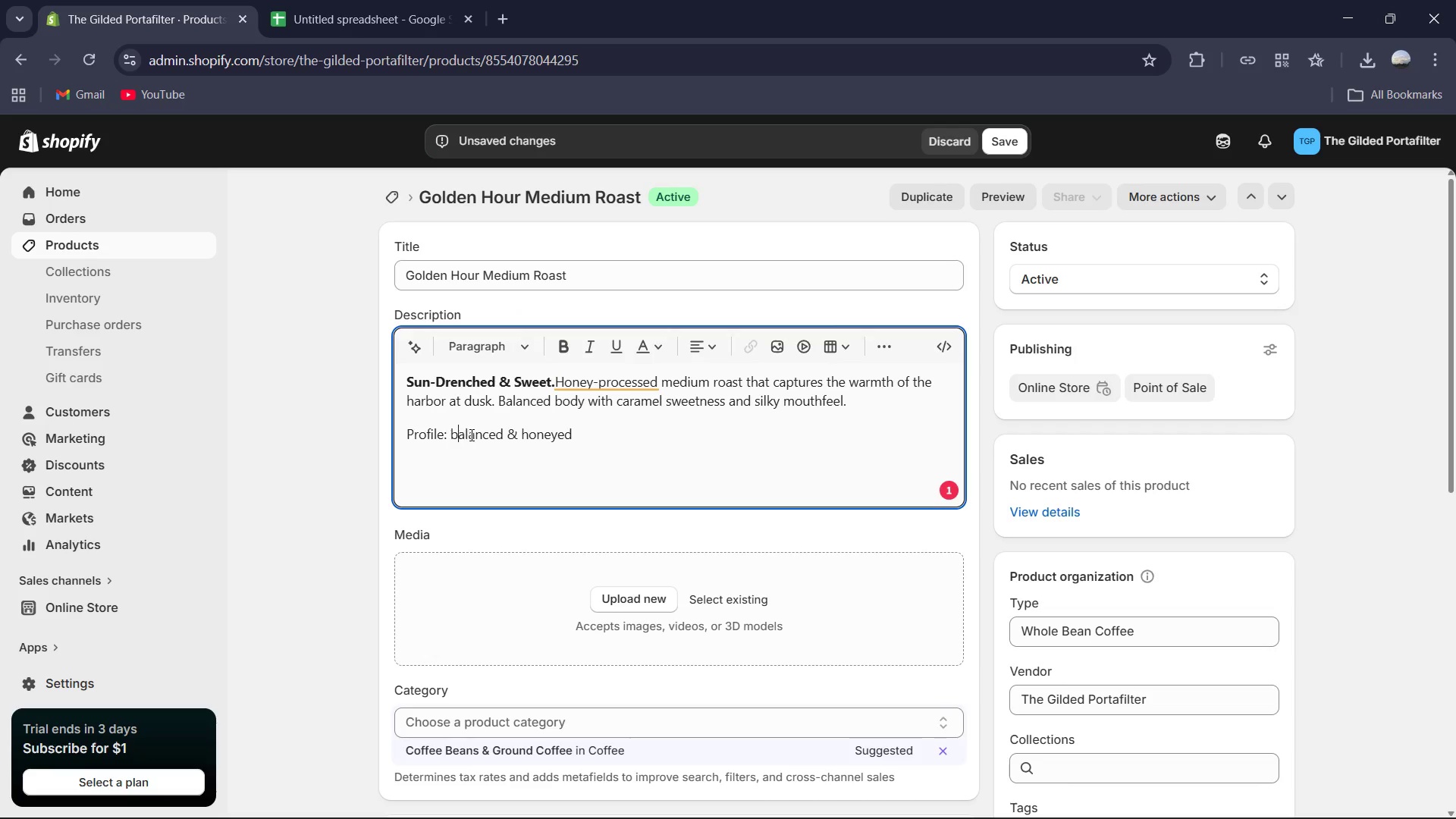 
key(Backspace)
 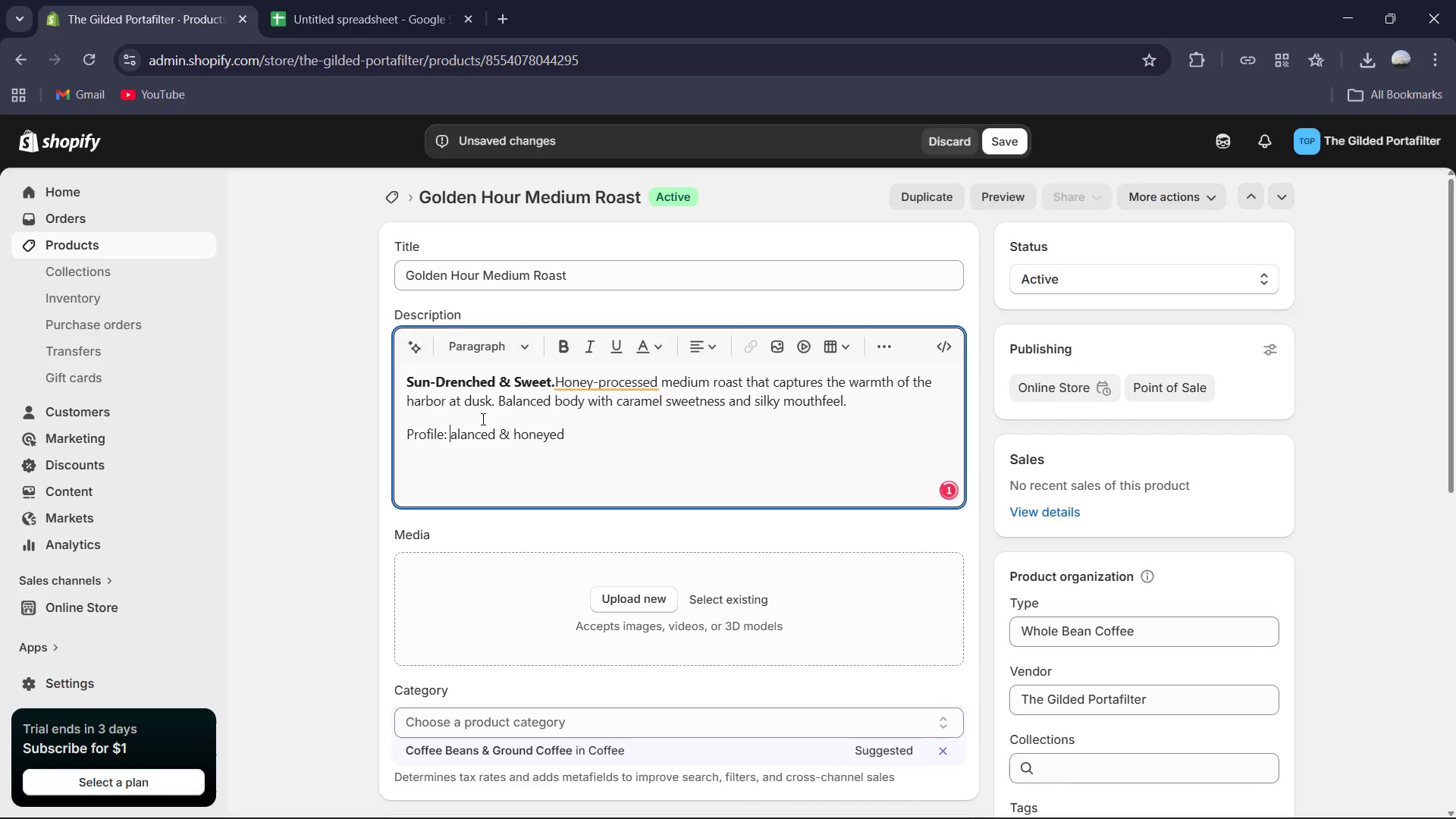 
key(Shift+B)
 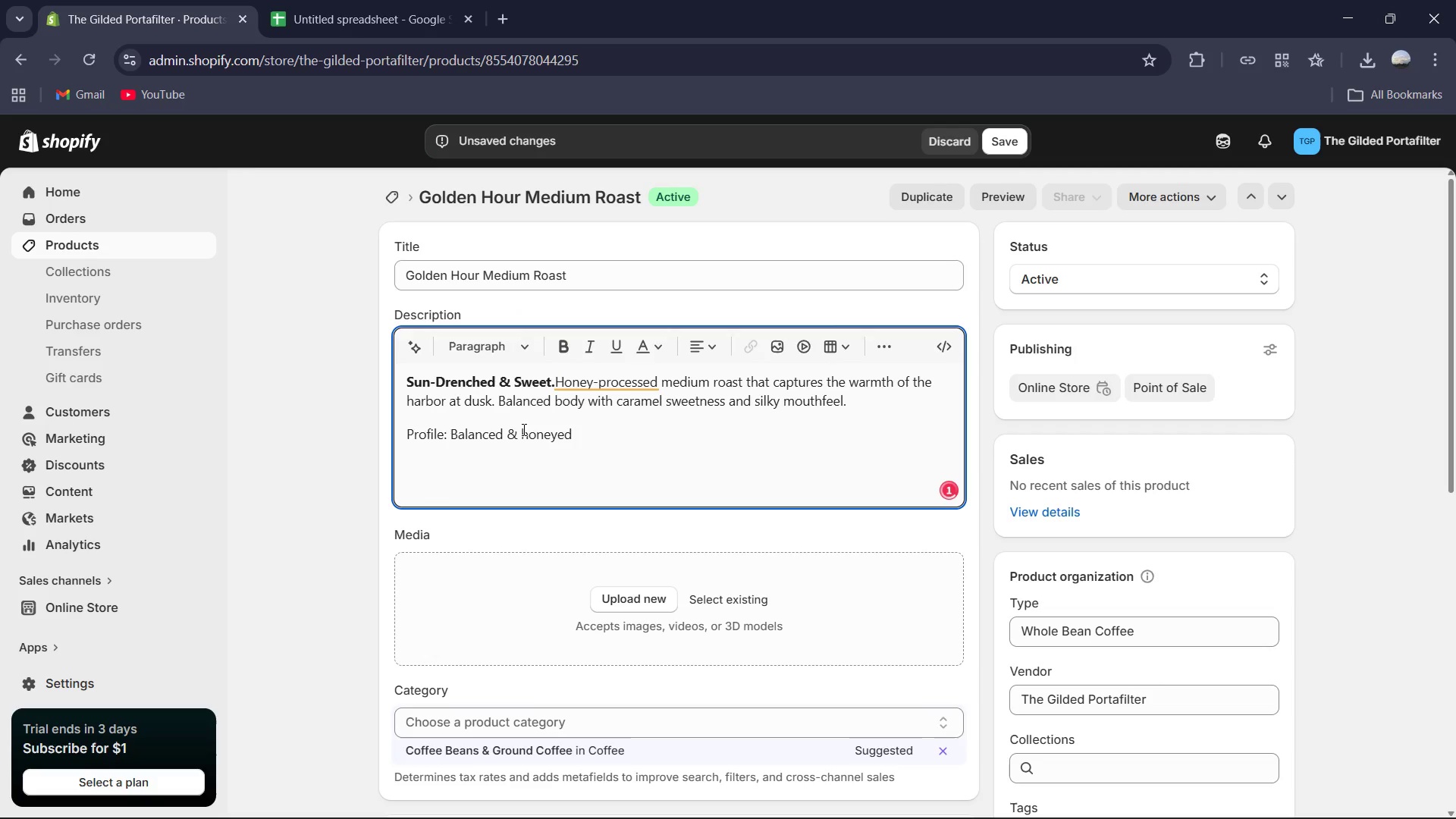 
left_click([526, 429])
 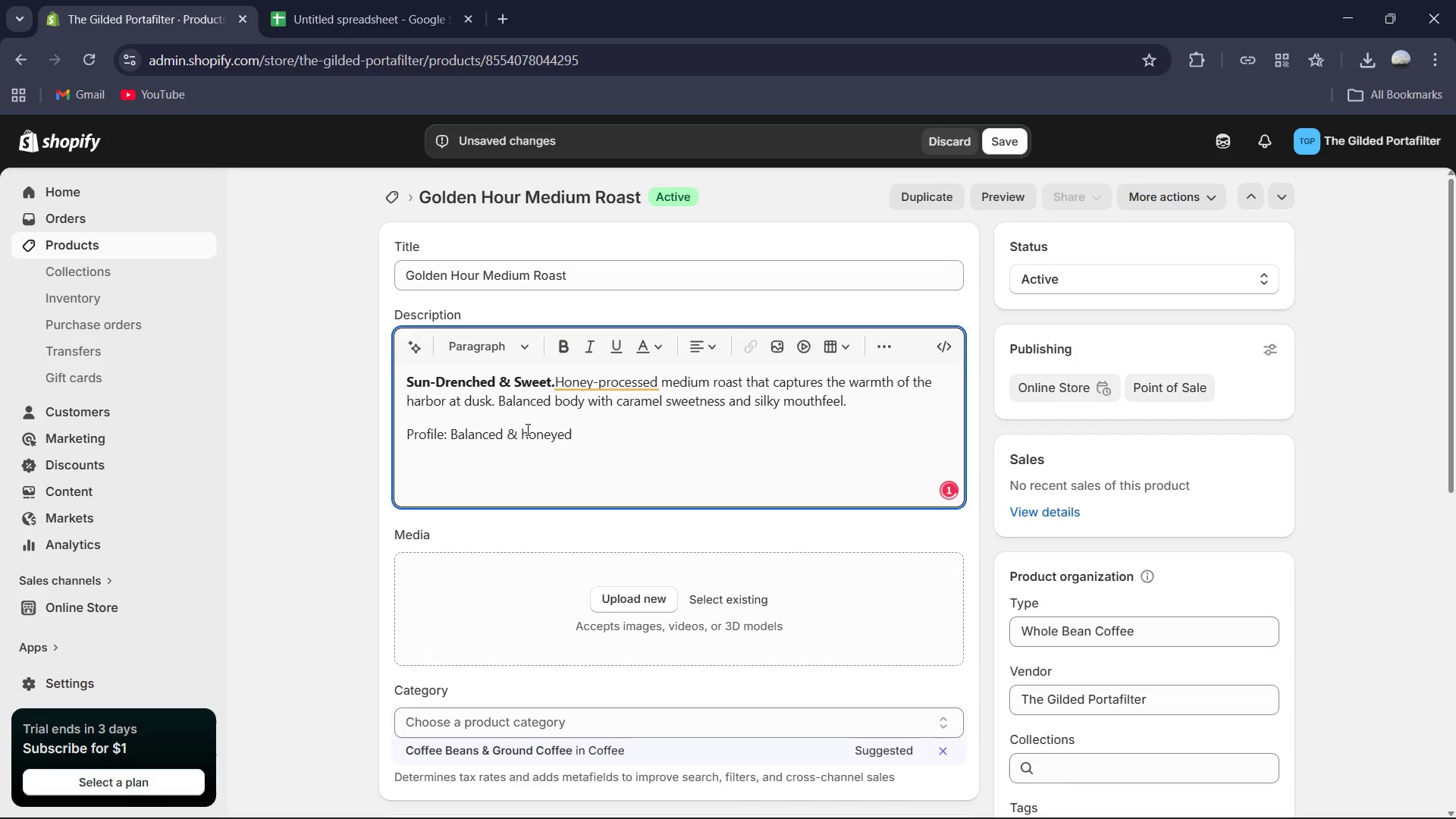 
key(Backspace)
 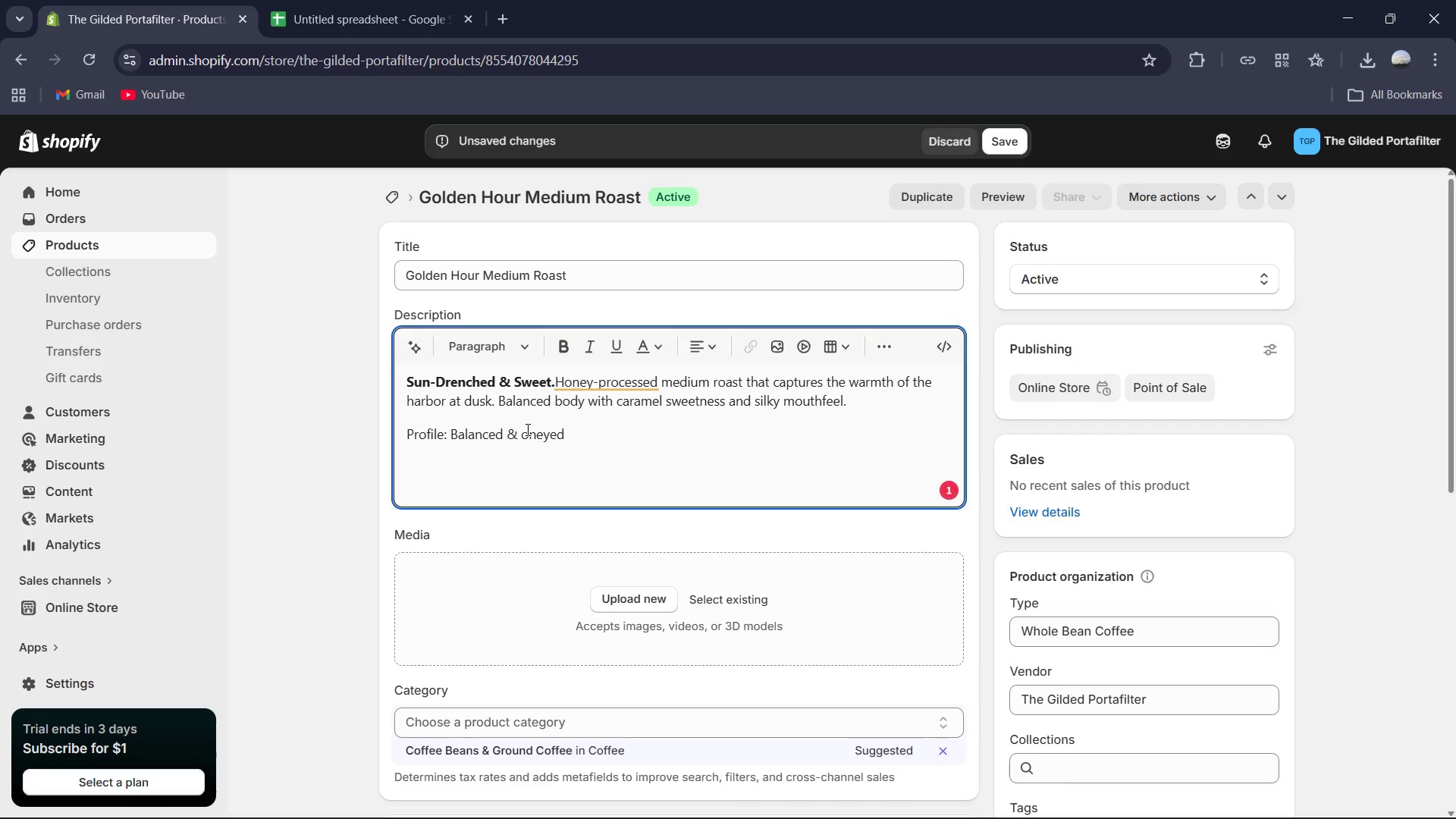 
key(Shift+H)
 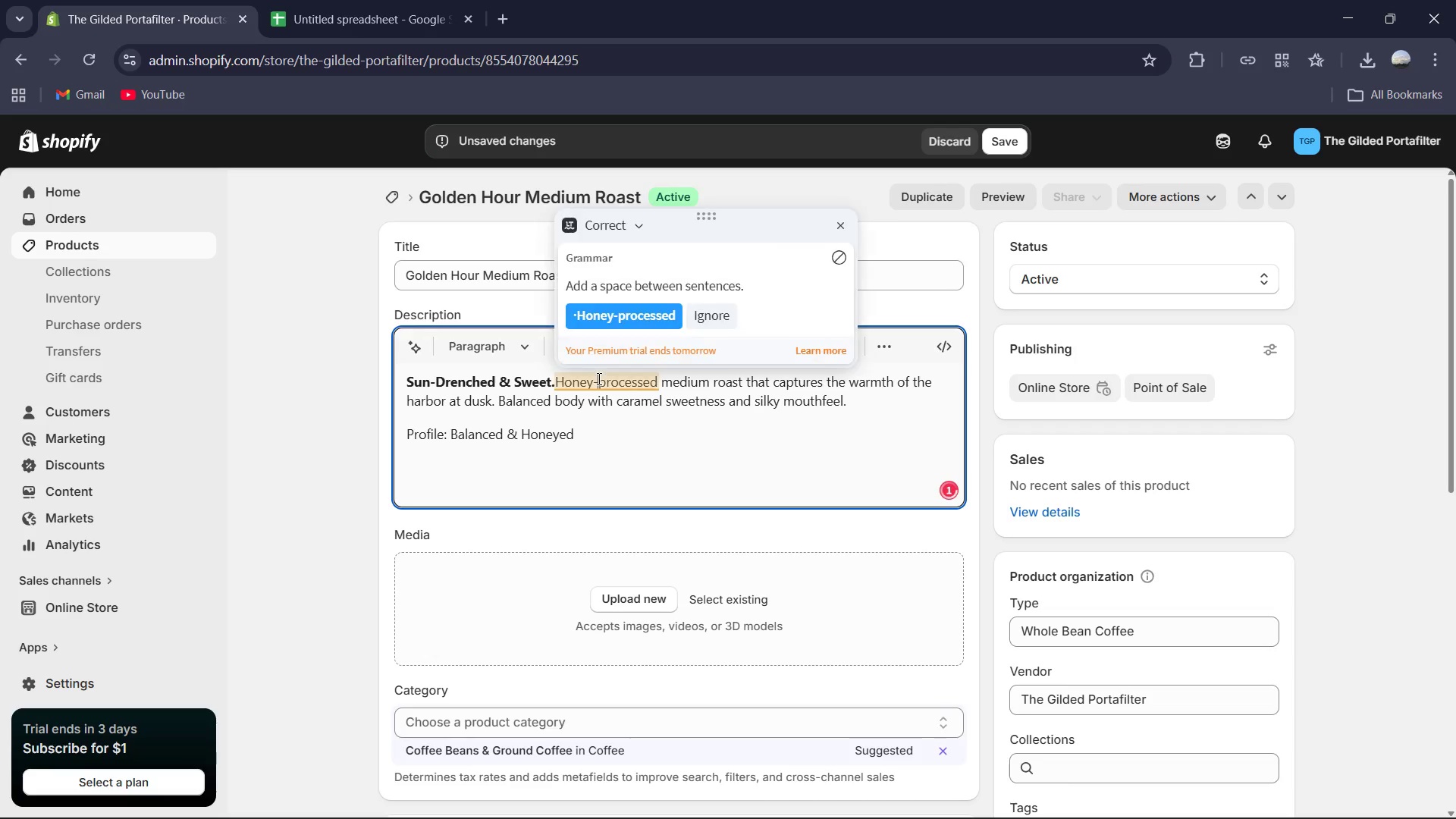 
left_click([634, 320])
 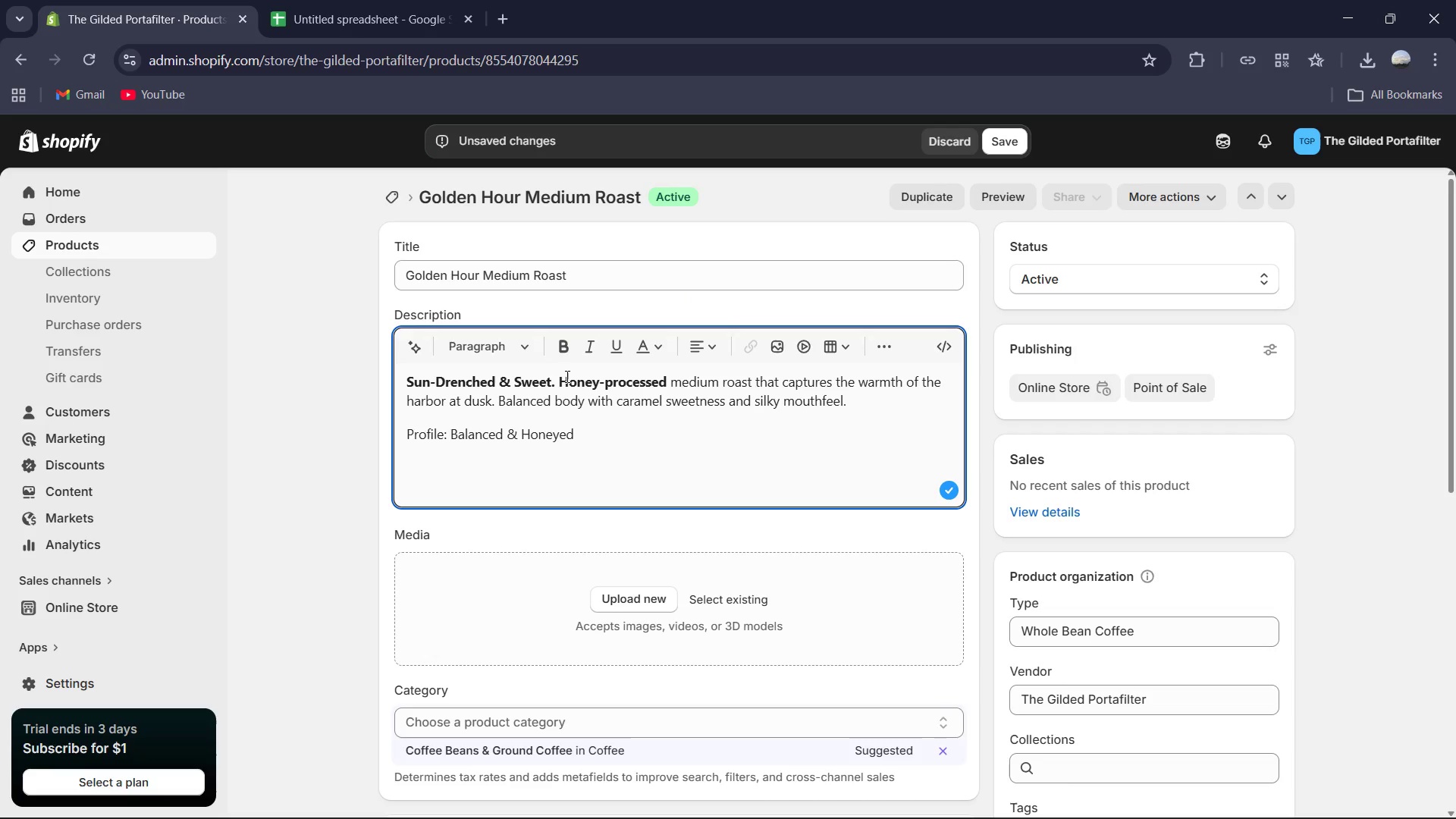 
left_click_drag(start_coordinate=[563, 376], to_coordinate=[666, 378])
 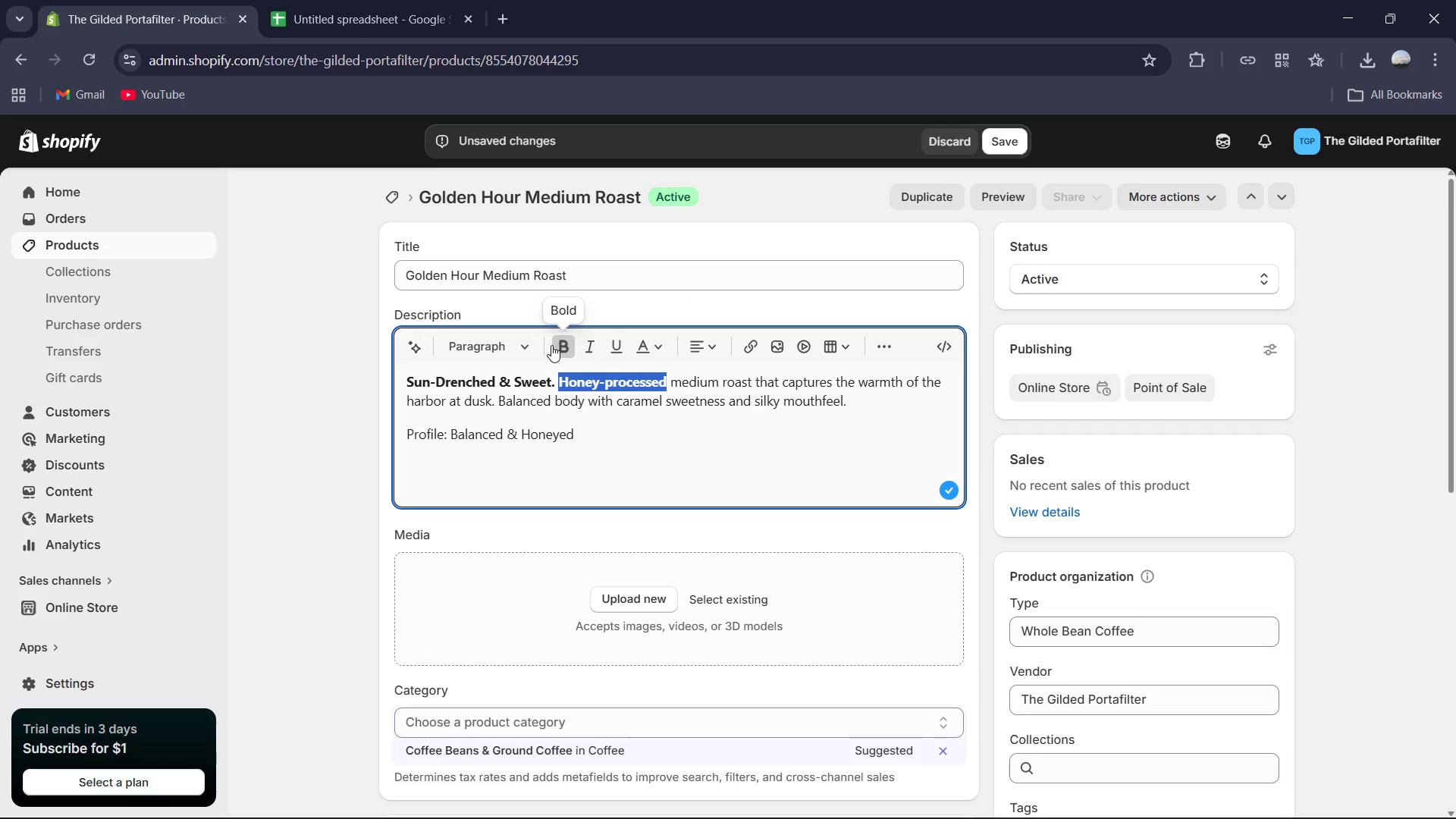 
left_click([551, 345])
 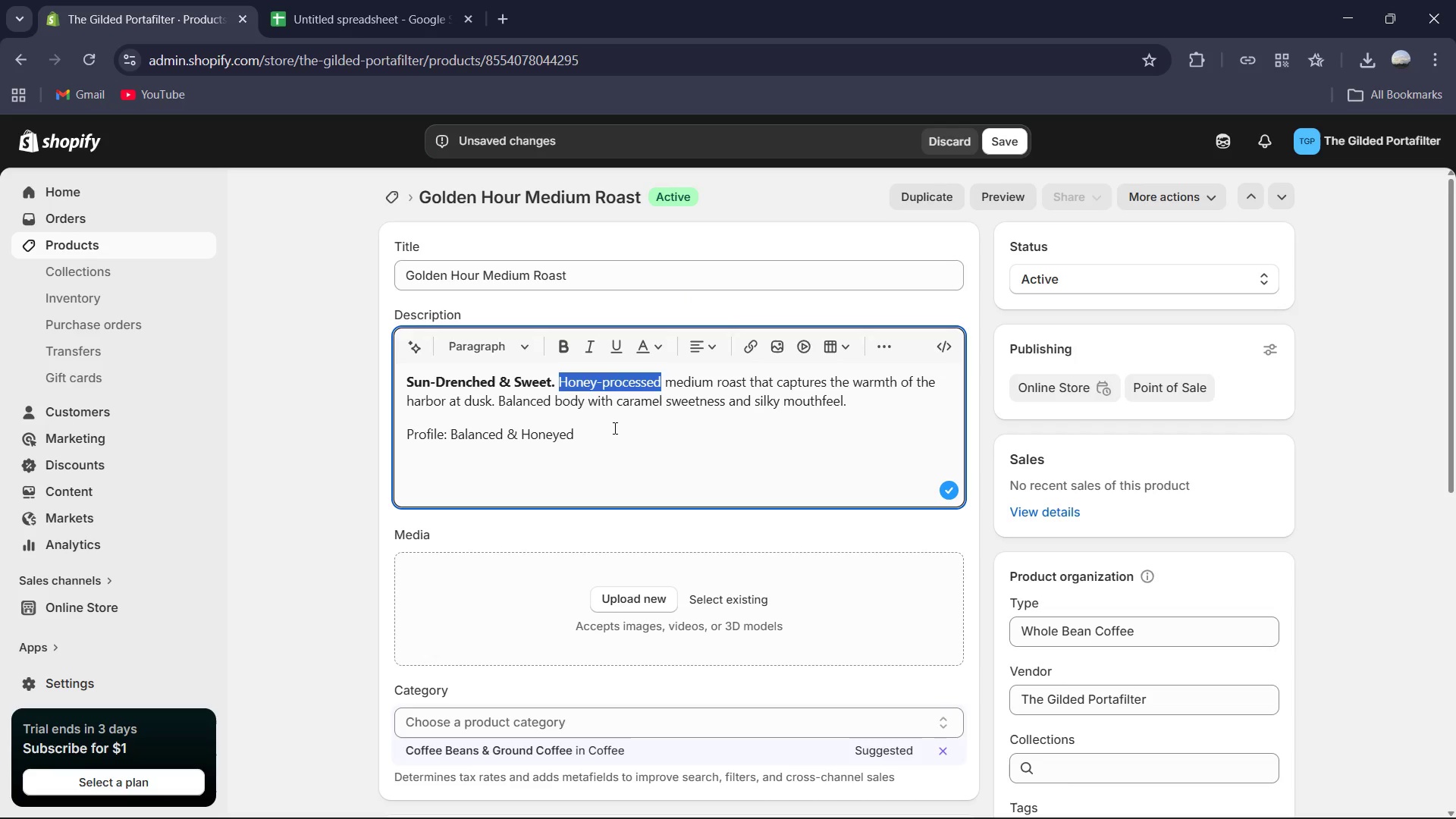 
scroll: coordinate [613, 426], scroll_direction: down, amount: 2.0
 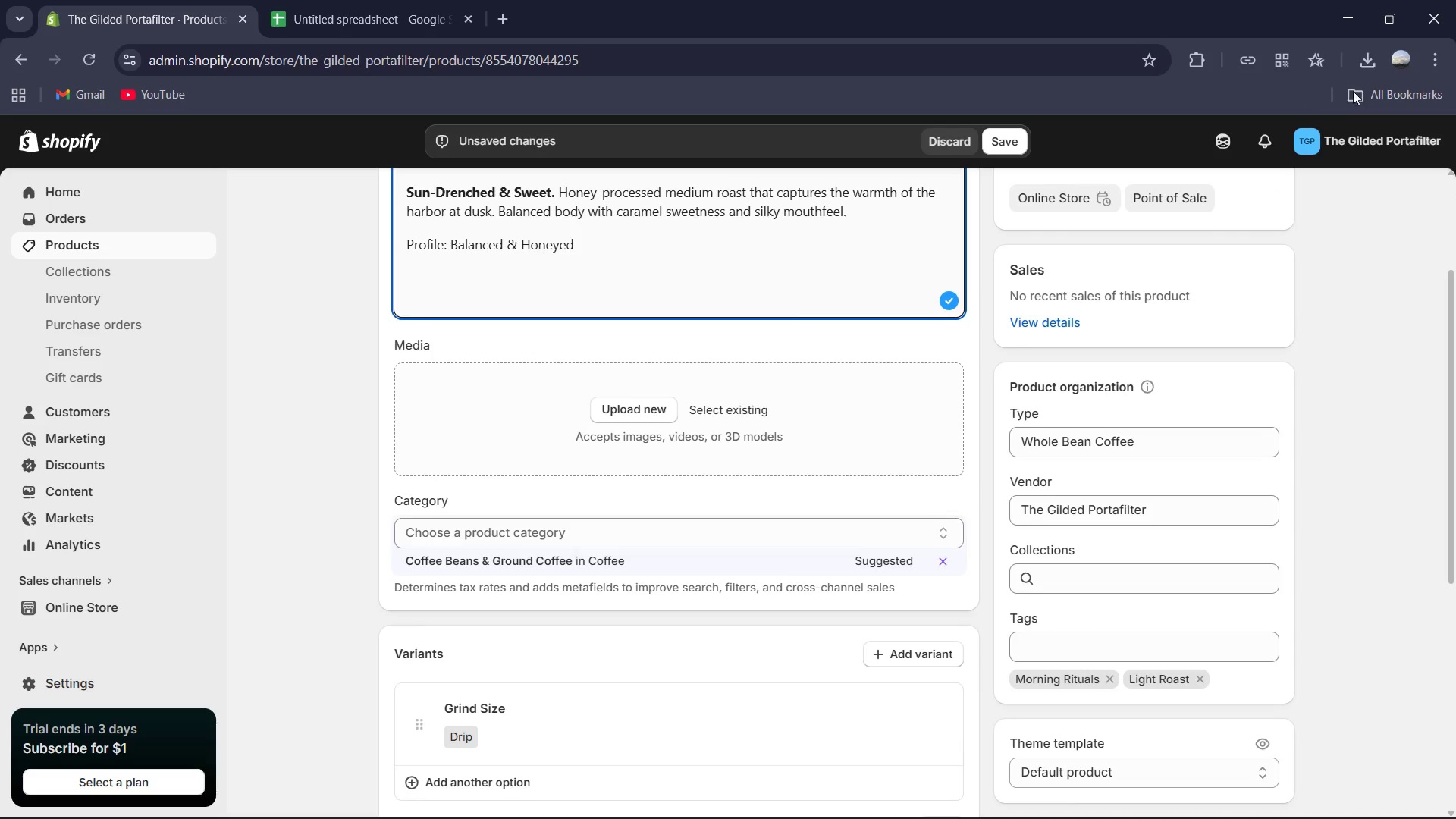 
left_click([1365, 58])
 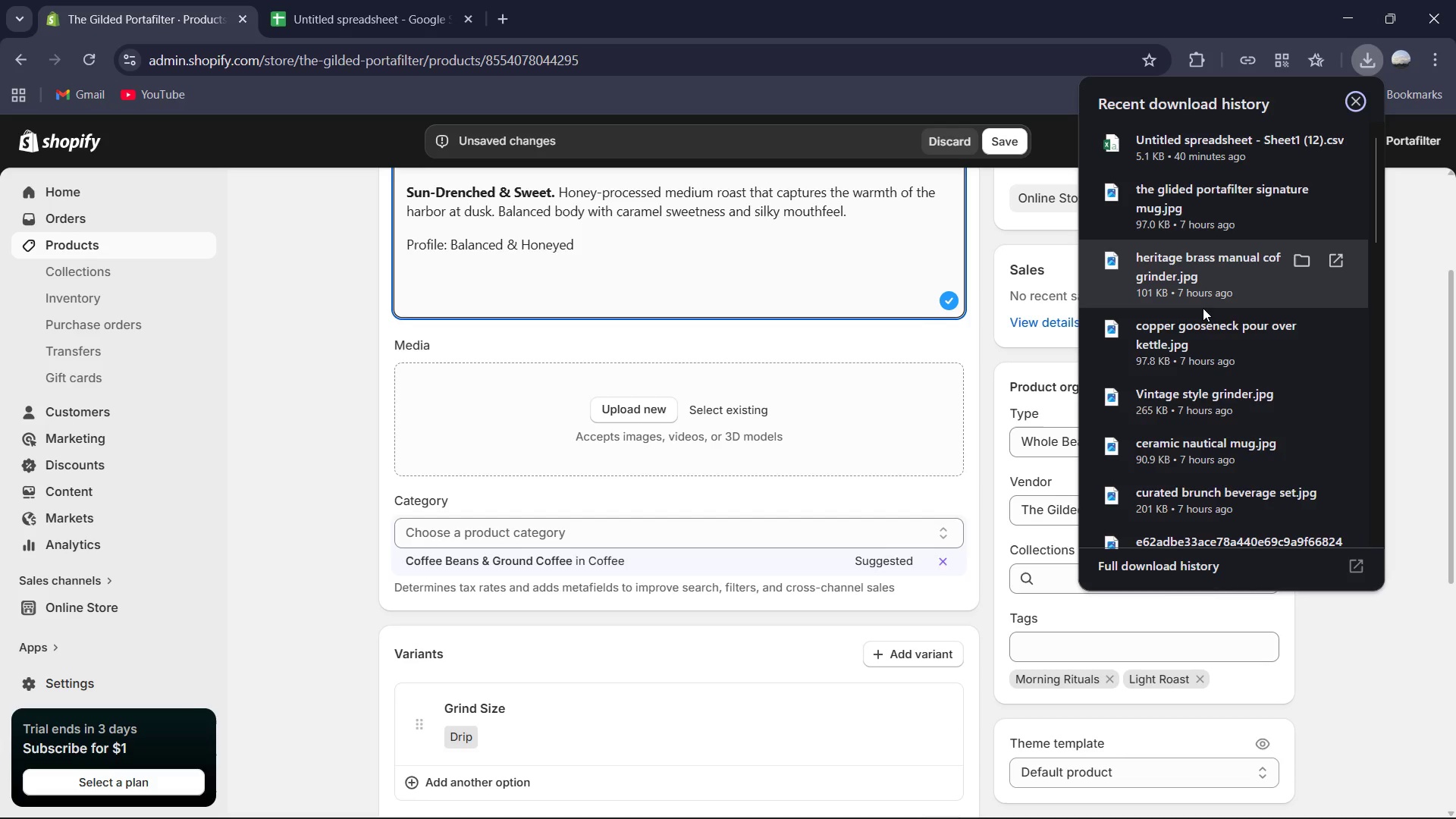 
scroll: coordinate [1203, 308], scroll_direction: down, amount: 3.0
 